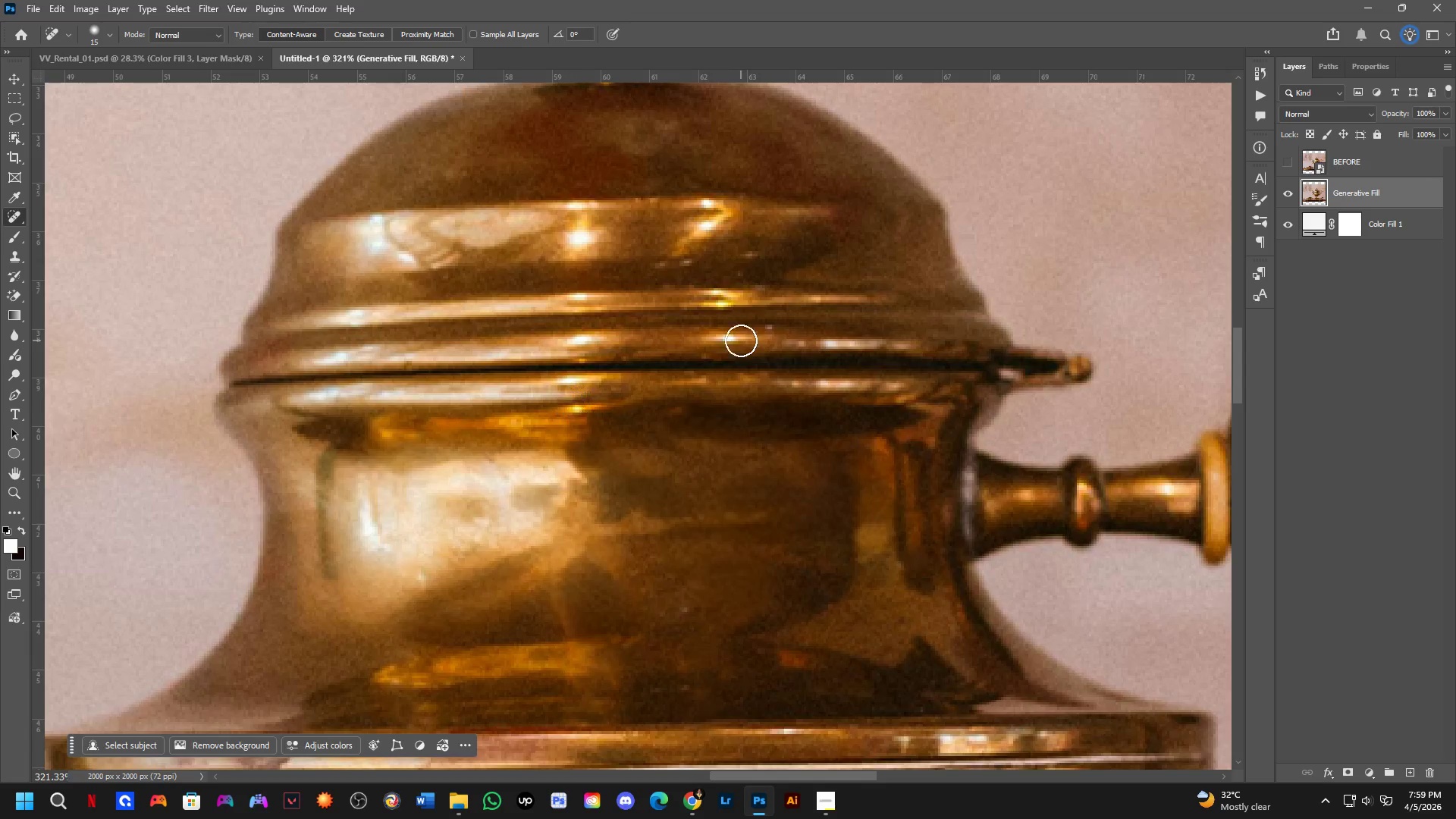 
left_click_drag(start_coordinate=[739, 340], to_coordinate=[714, 334])
 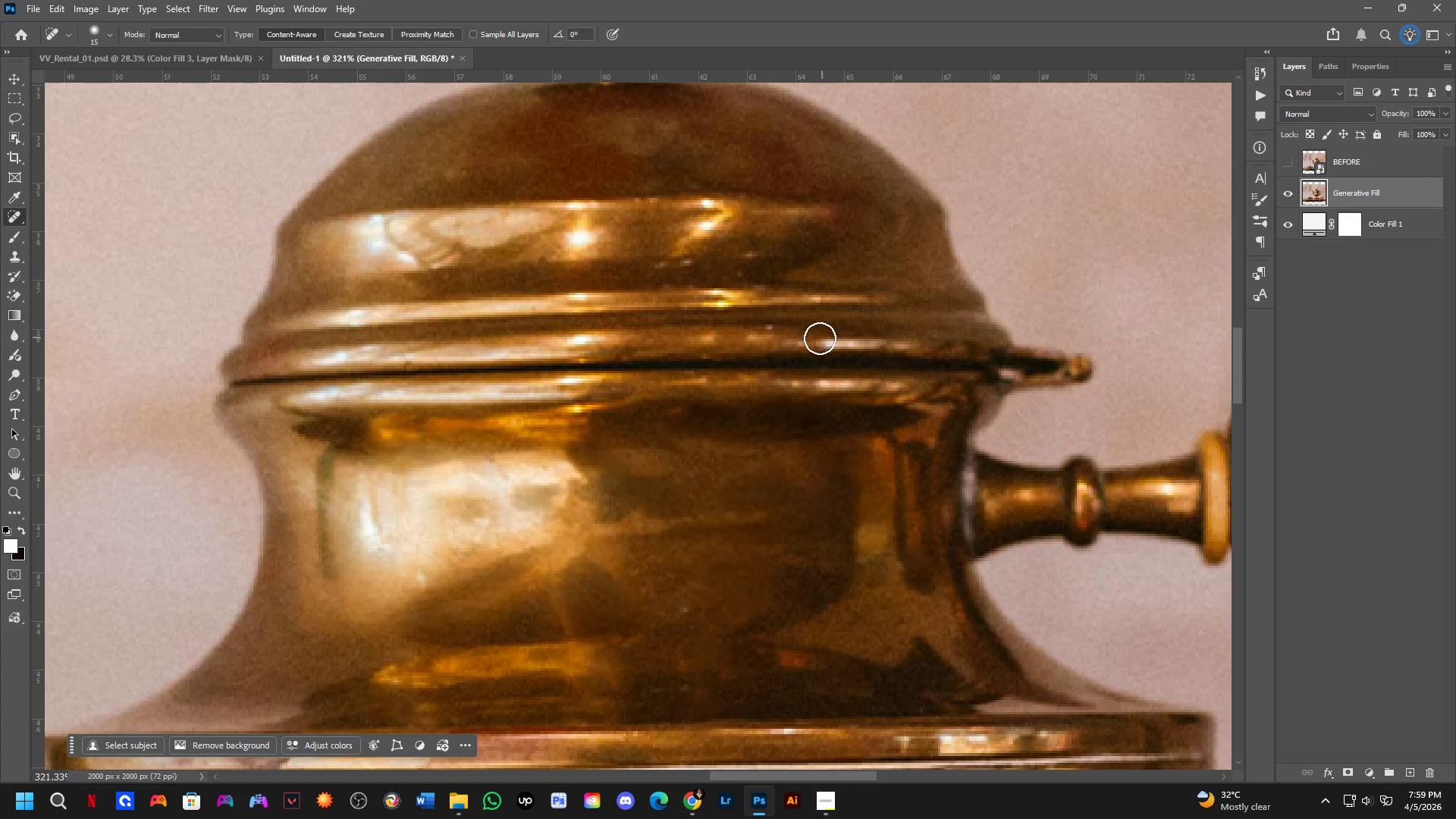 
left_click_drag(start_coordinate=[776, 330], to_coordinate=[758, 325])
 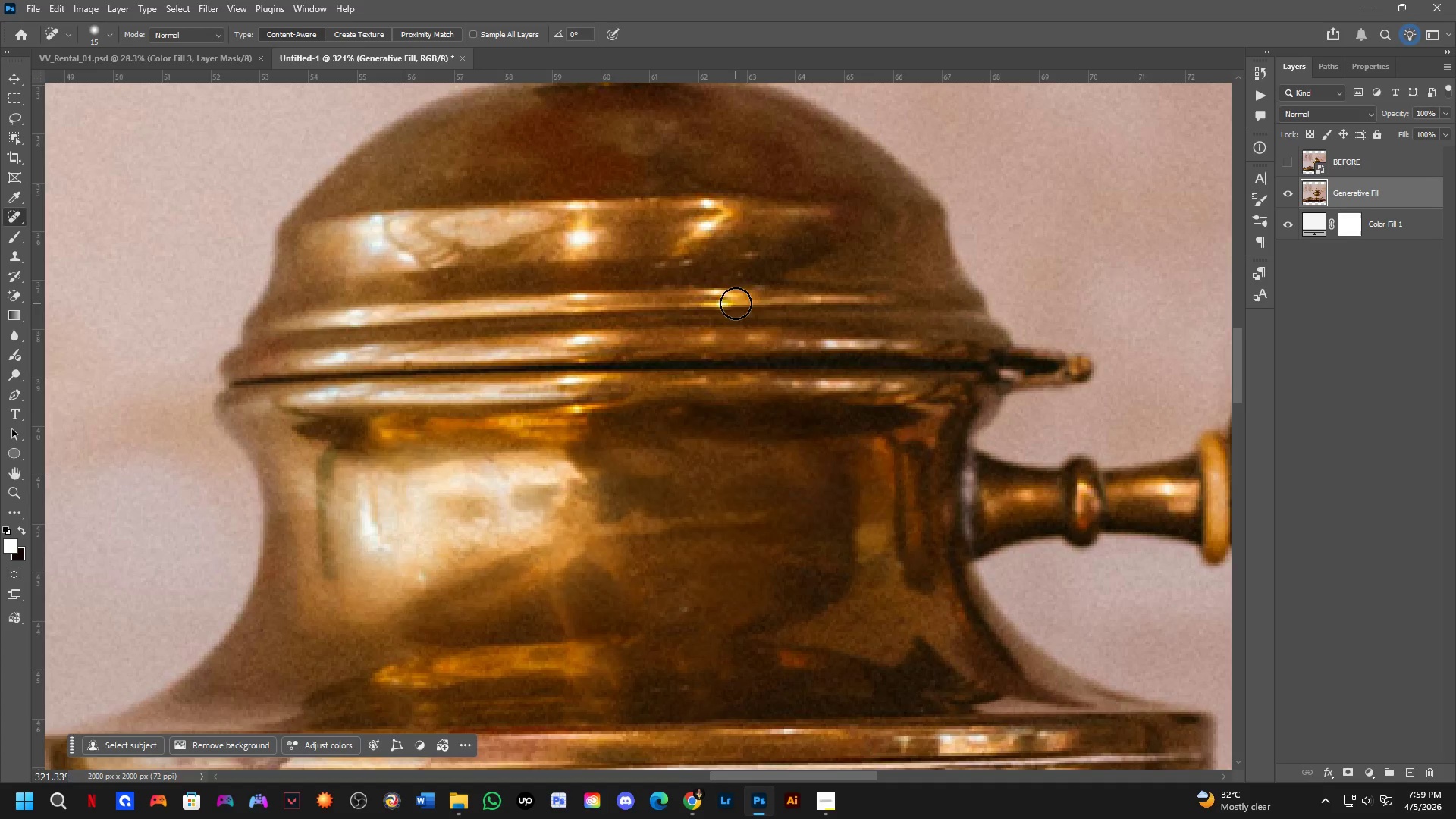 
left_click_drag(start_coordinate=[736, 303], to_coordinate=[707, 303])
 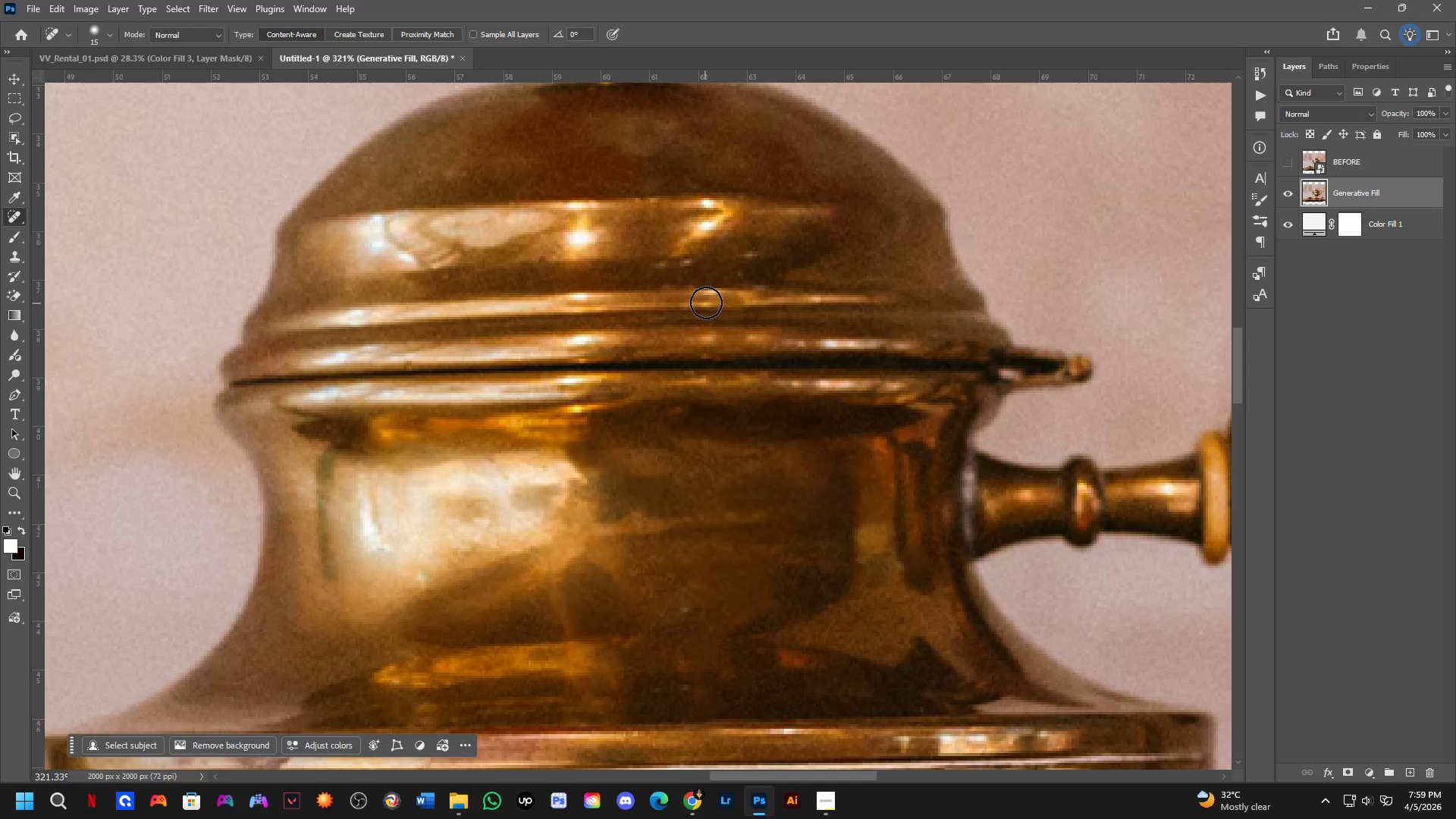 
triple_click([708, 302])
 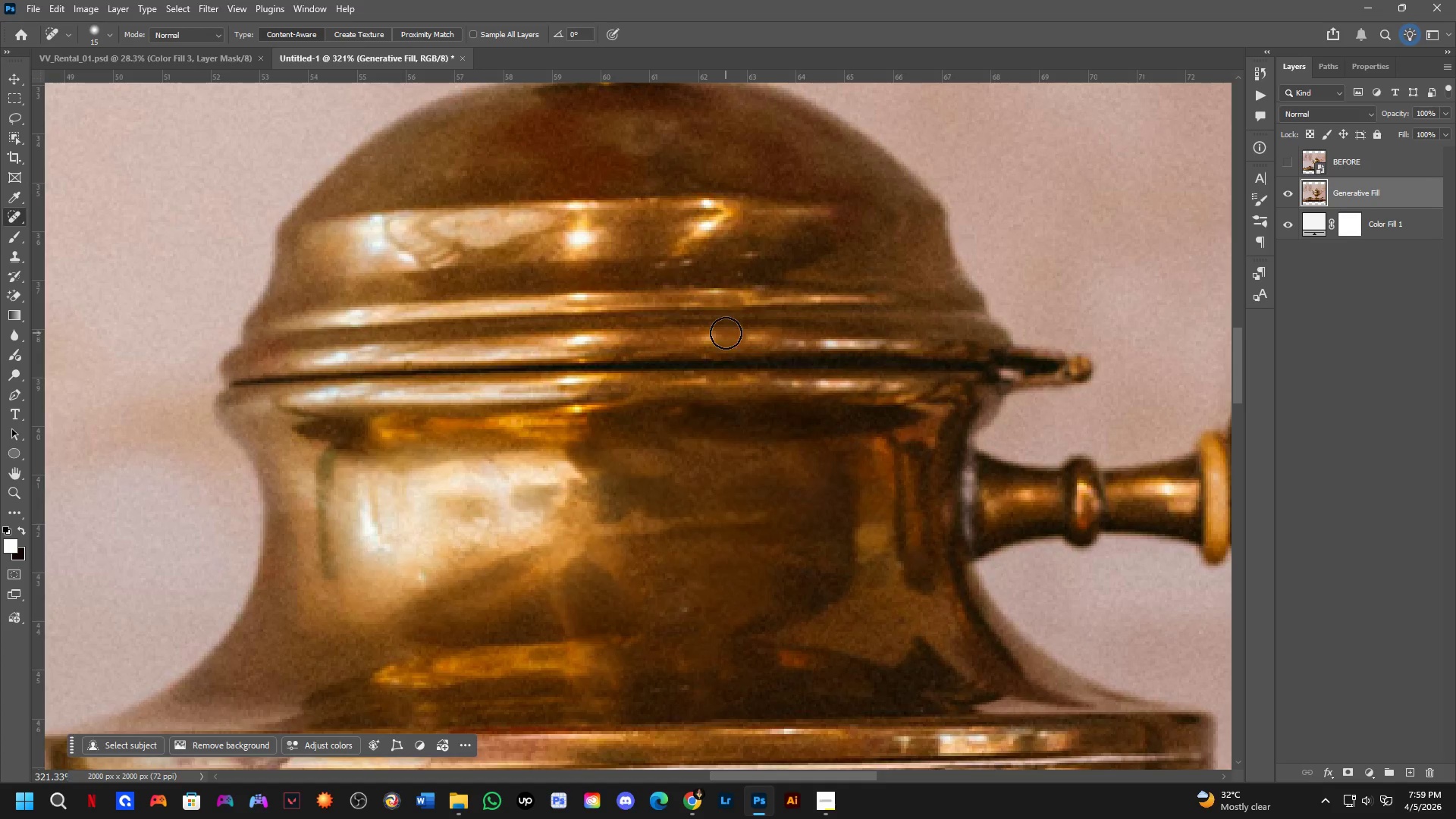 
scroll: coordinate [723, 352], scroll_direction: down, amount: 3.0
 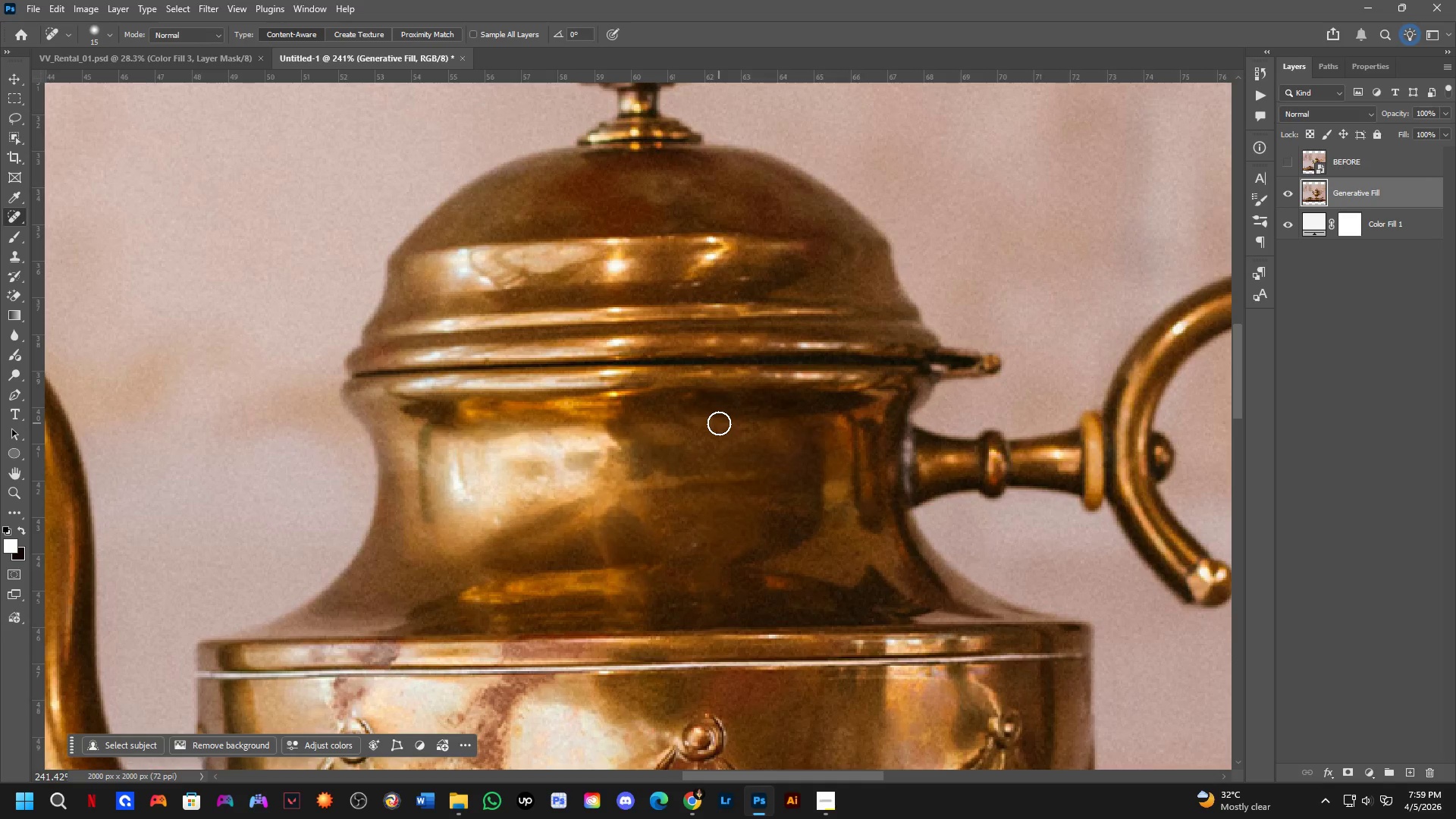 
wait(13.93)
 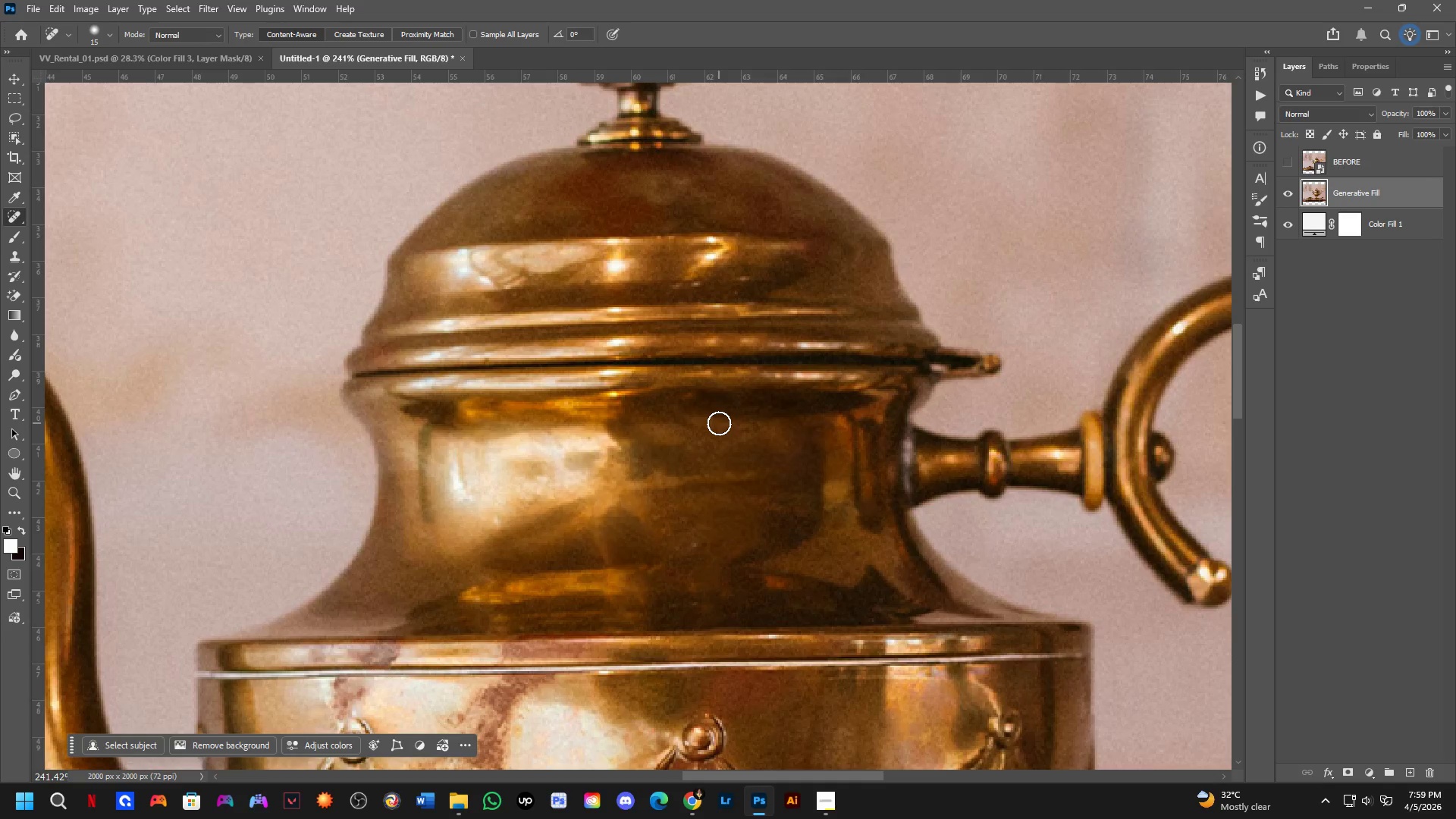 
scroll: coordinate [584, 281], scroll_direction: up, amount: 3.0
 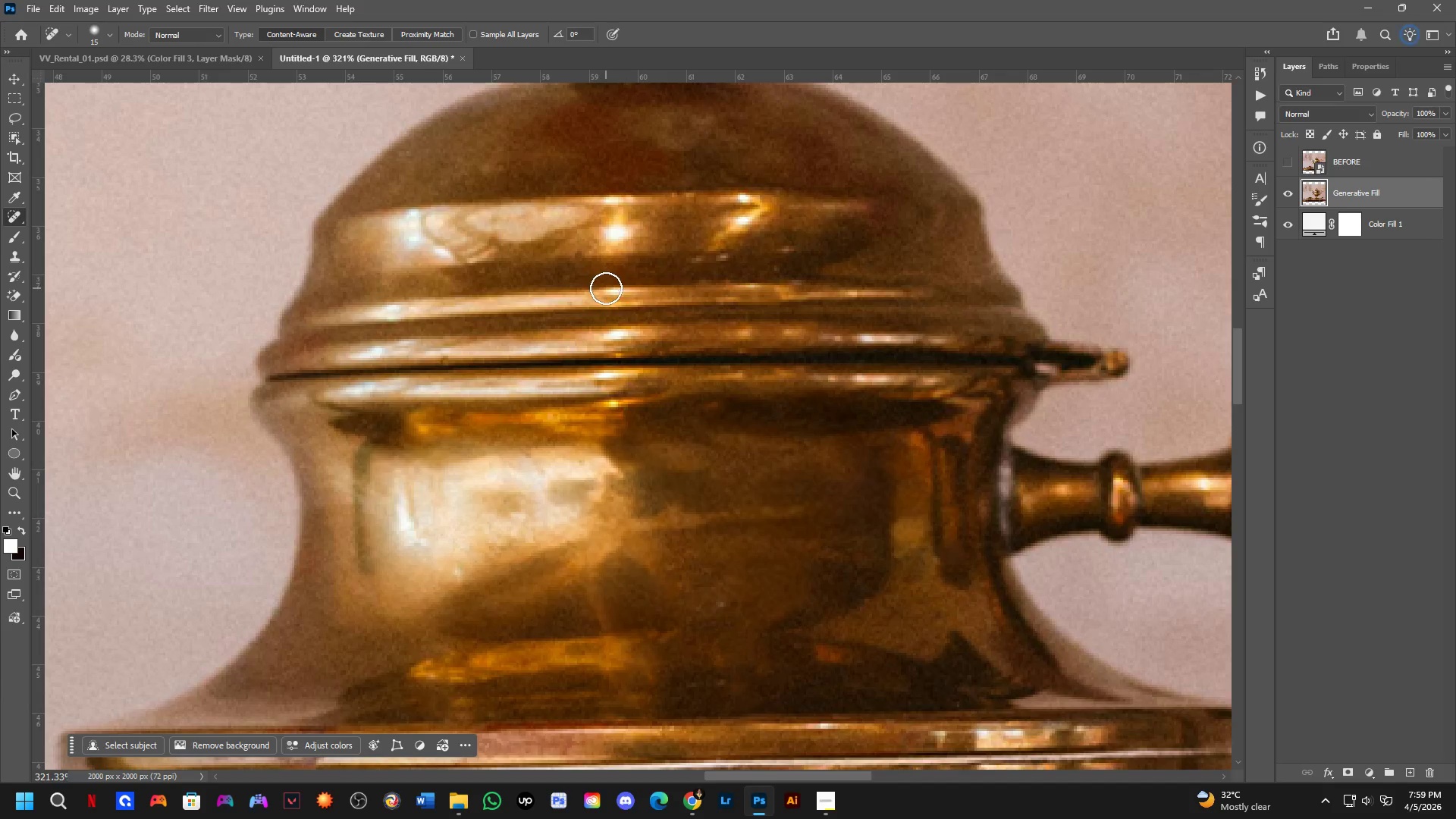 
left_click_drag(start_coordinate=[606, 288], to_coordinate=[632, 293])
 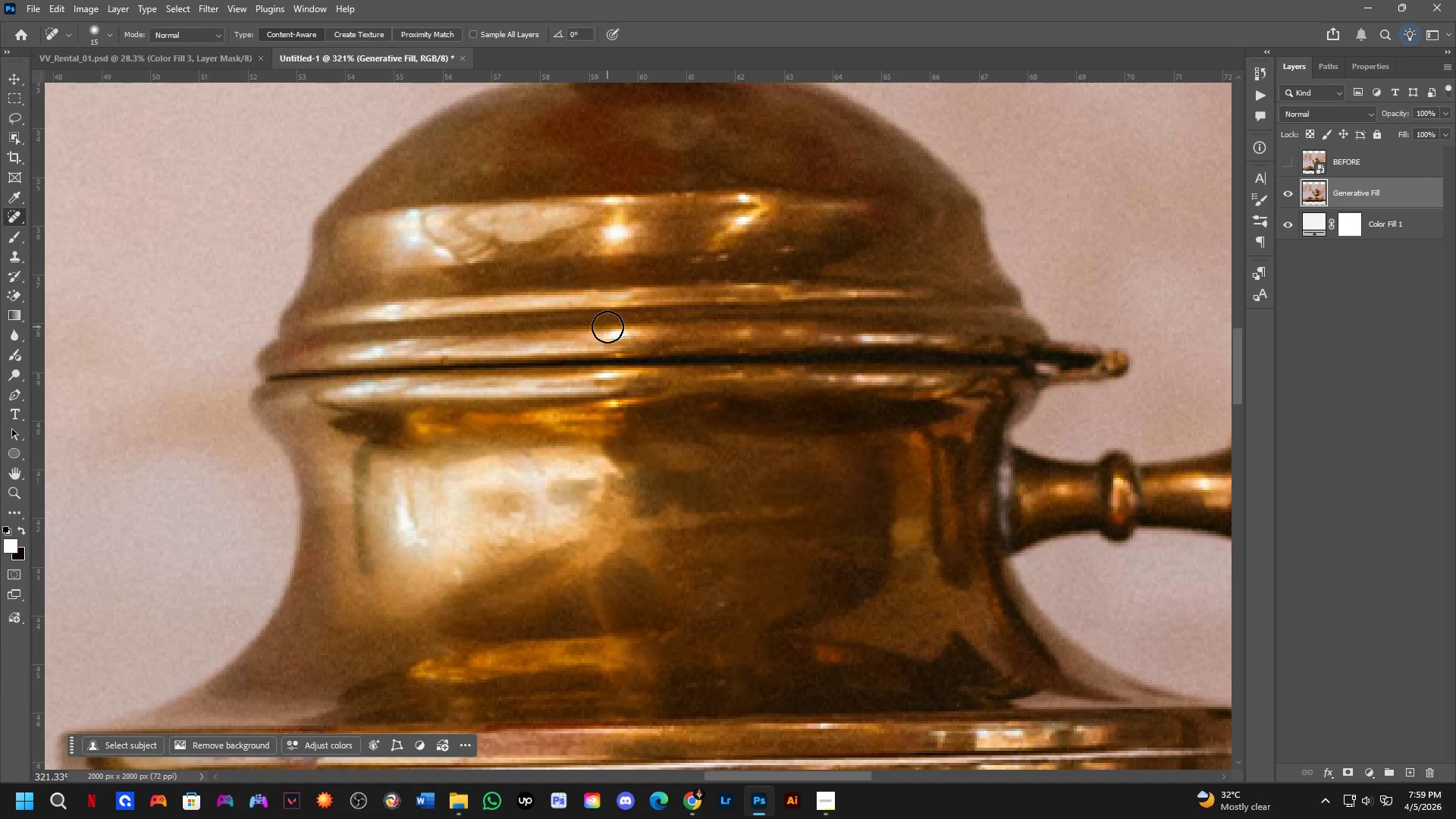 
left_click_drag(start_coordinate=[610, 335], to_coordinate=[671, 350])
 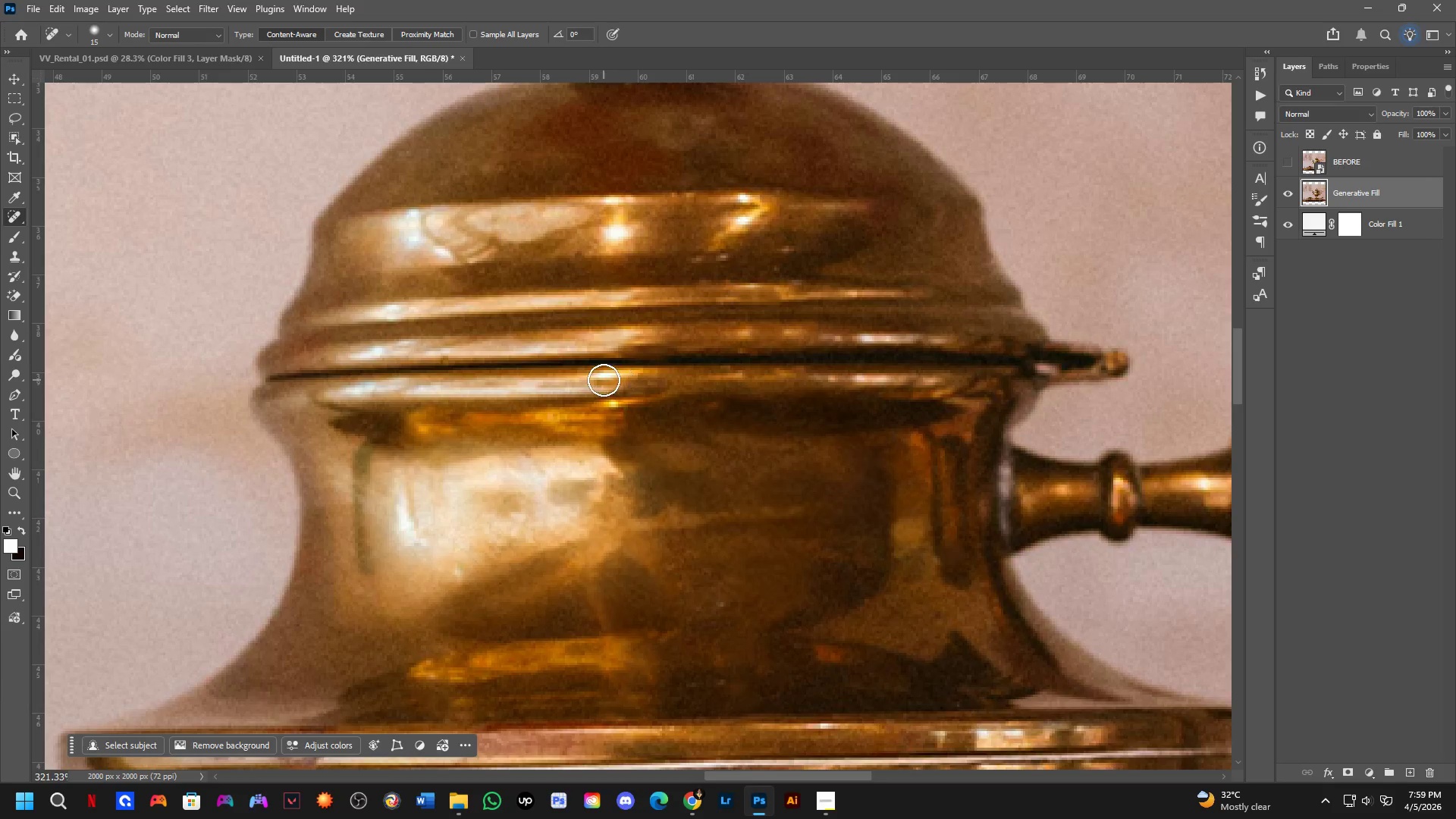 
left_click_drag(start_coordinate=[604, 381], to_coordinate=[622, 386])
 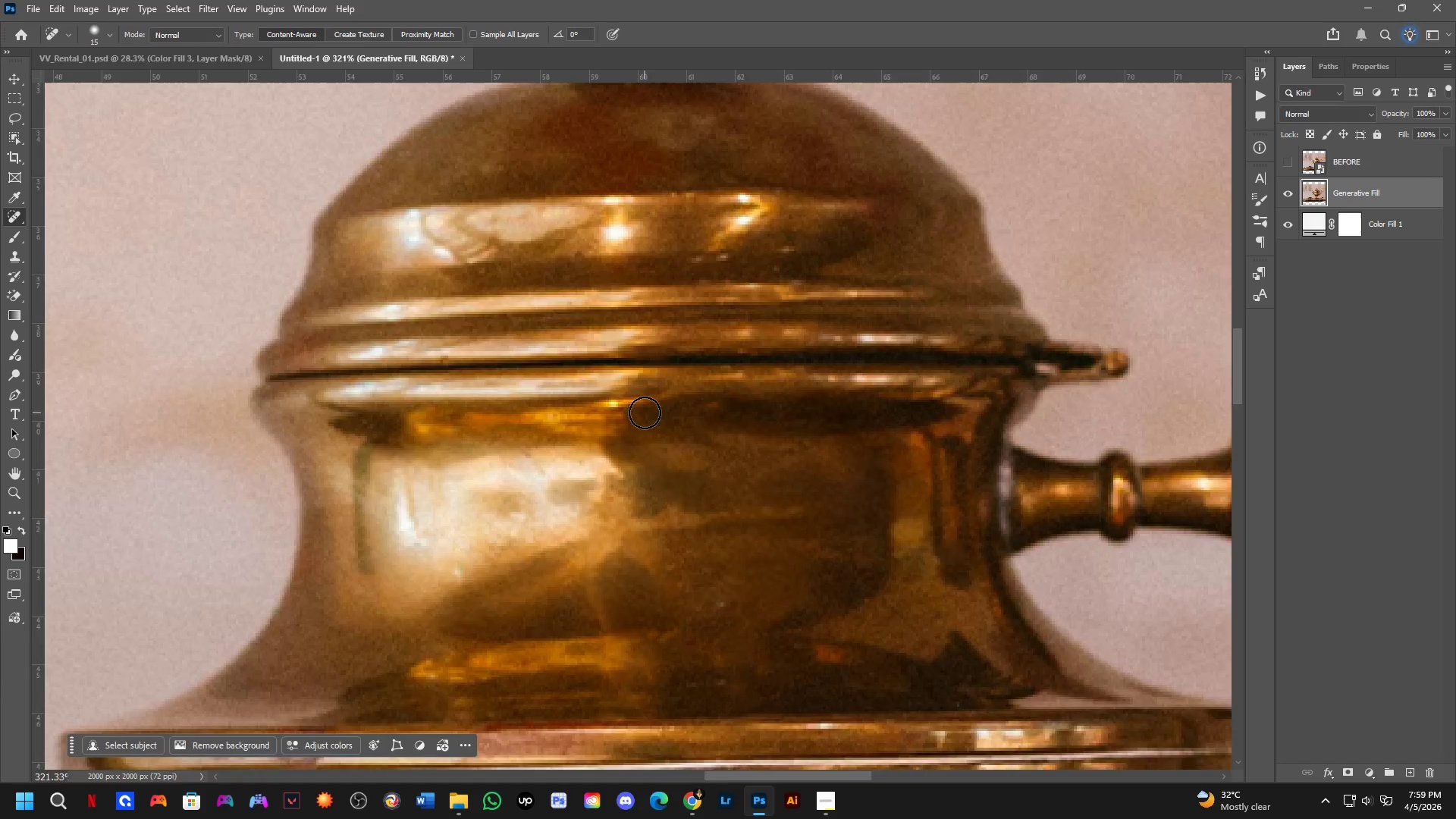 
hold_key(key=Space, duration=0.53)
 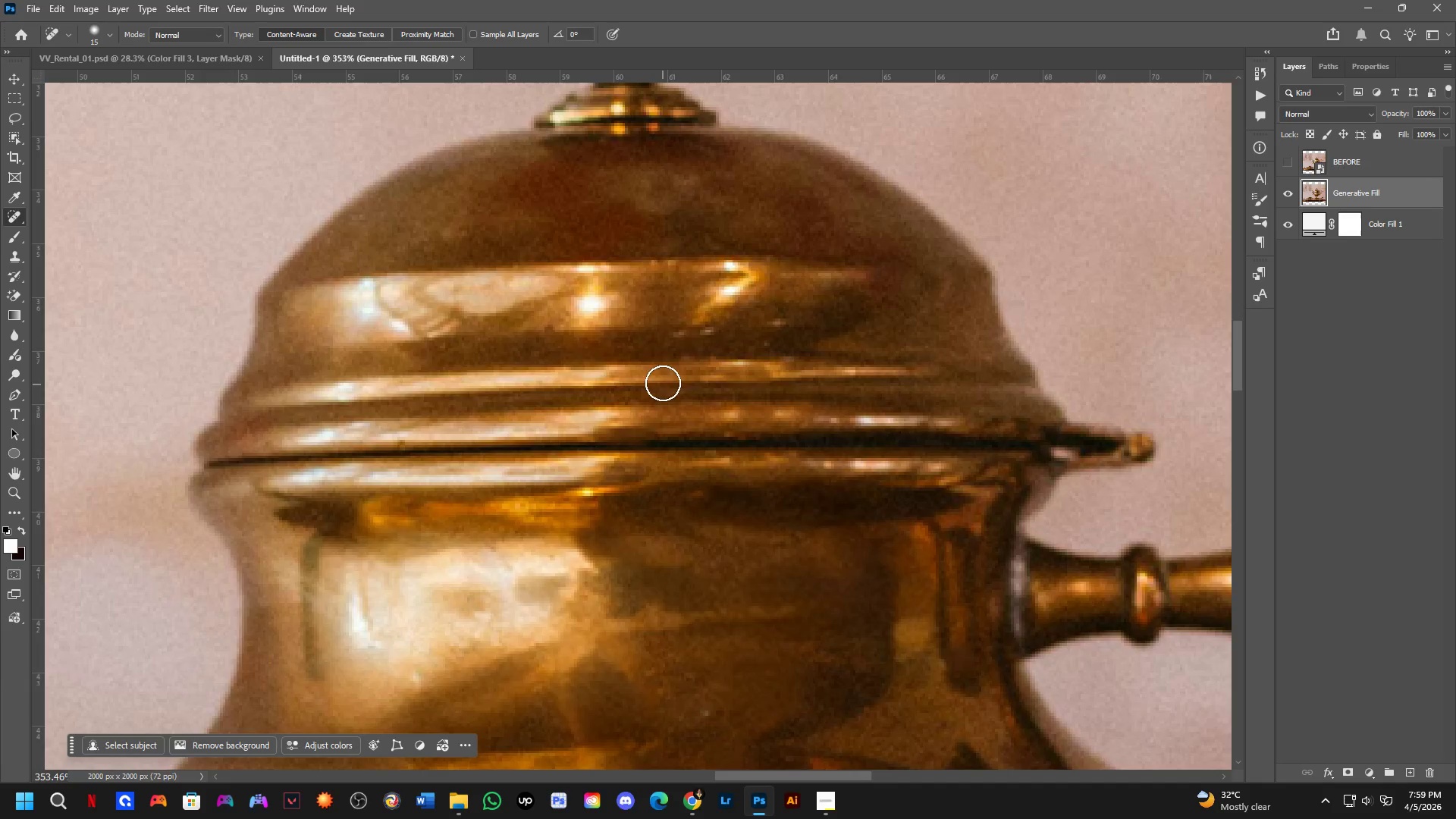 
left_click_drag(start_coordinate=[695, 353], to_coordinate=[682, 413])
 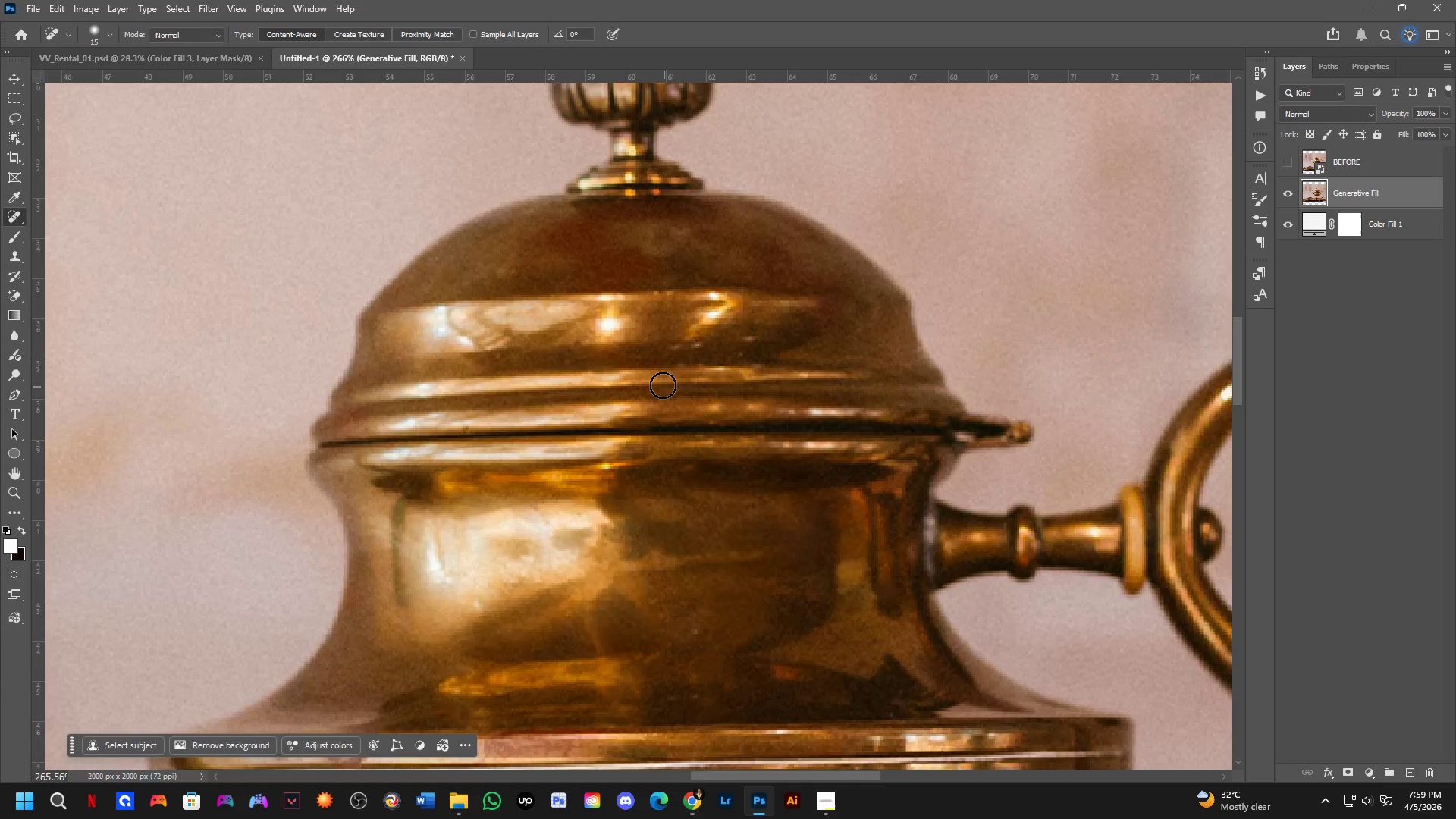 
scroll: coordinate [645, 413], scroll_direction: down, amount: 2.0
 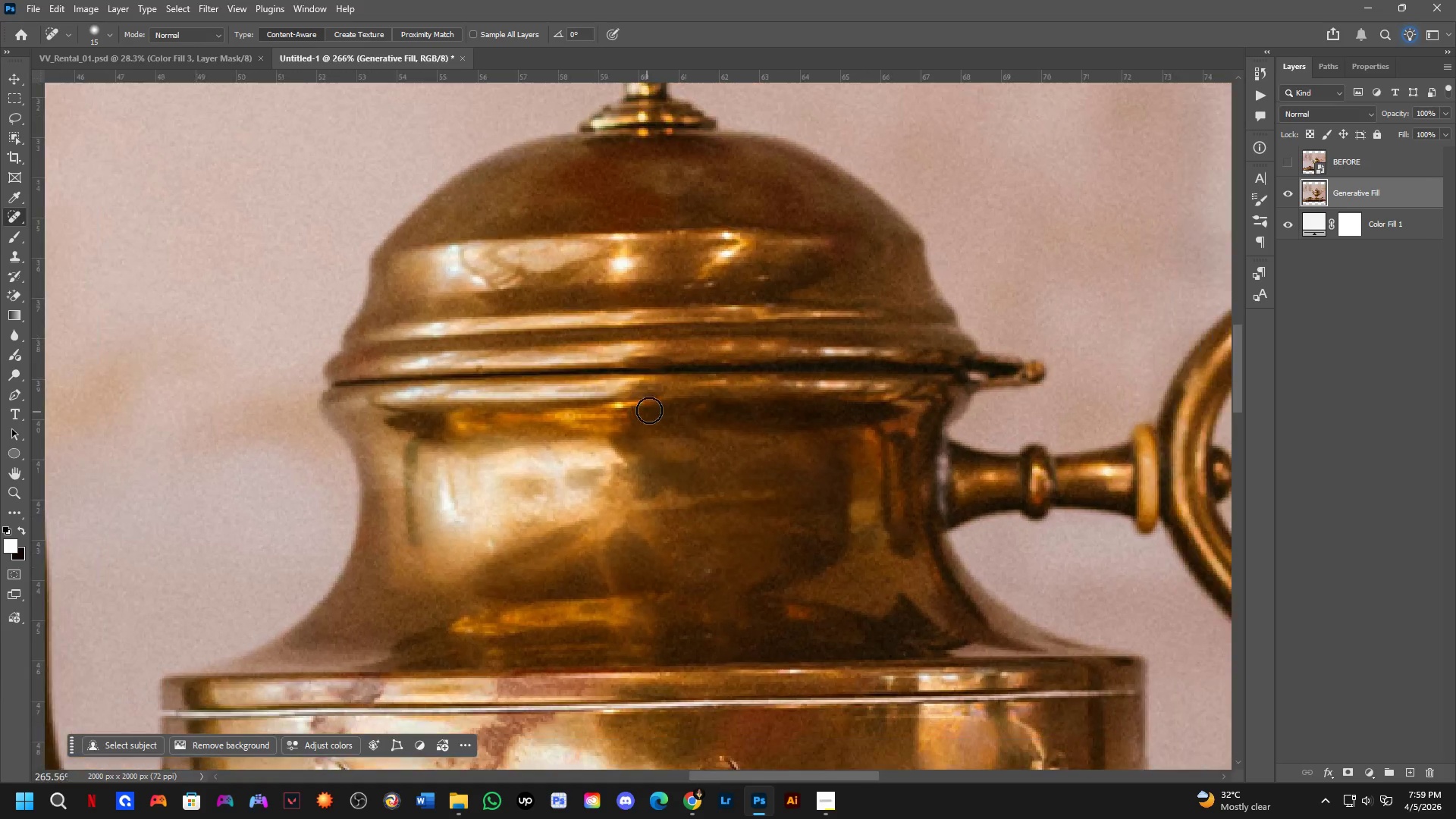 
scroll: coordinate [663, 384], scroll_direction: up, amount: 3.0
 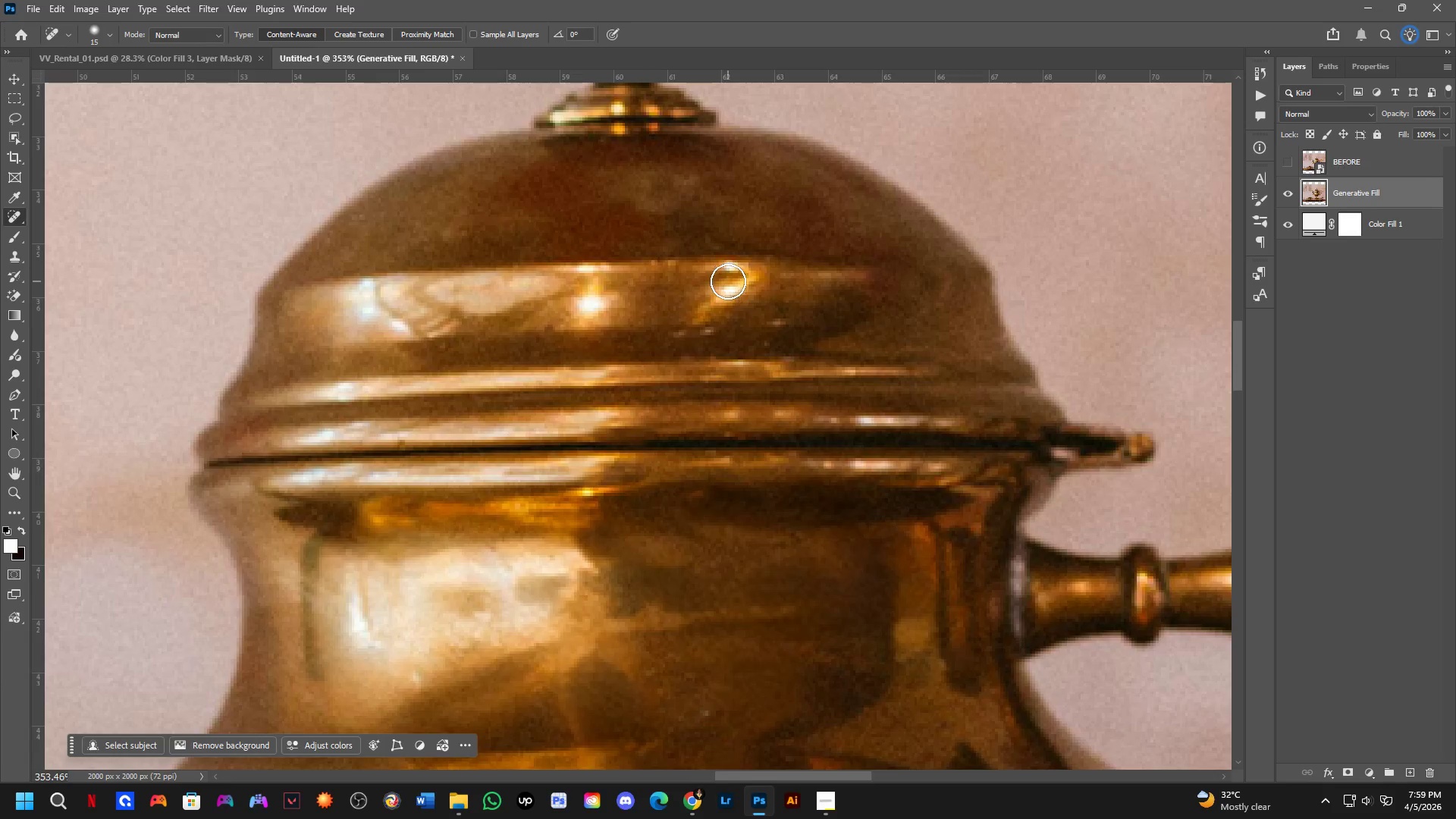 
left_click_drag(start_coordinate=[724, 269], to_coordinate=[691, 303])
 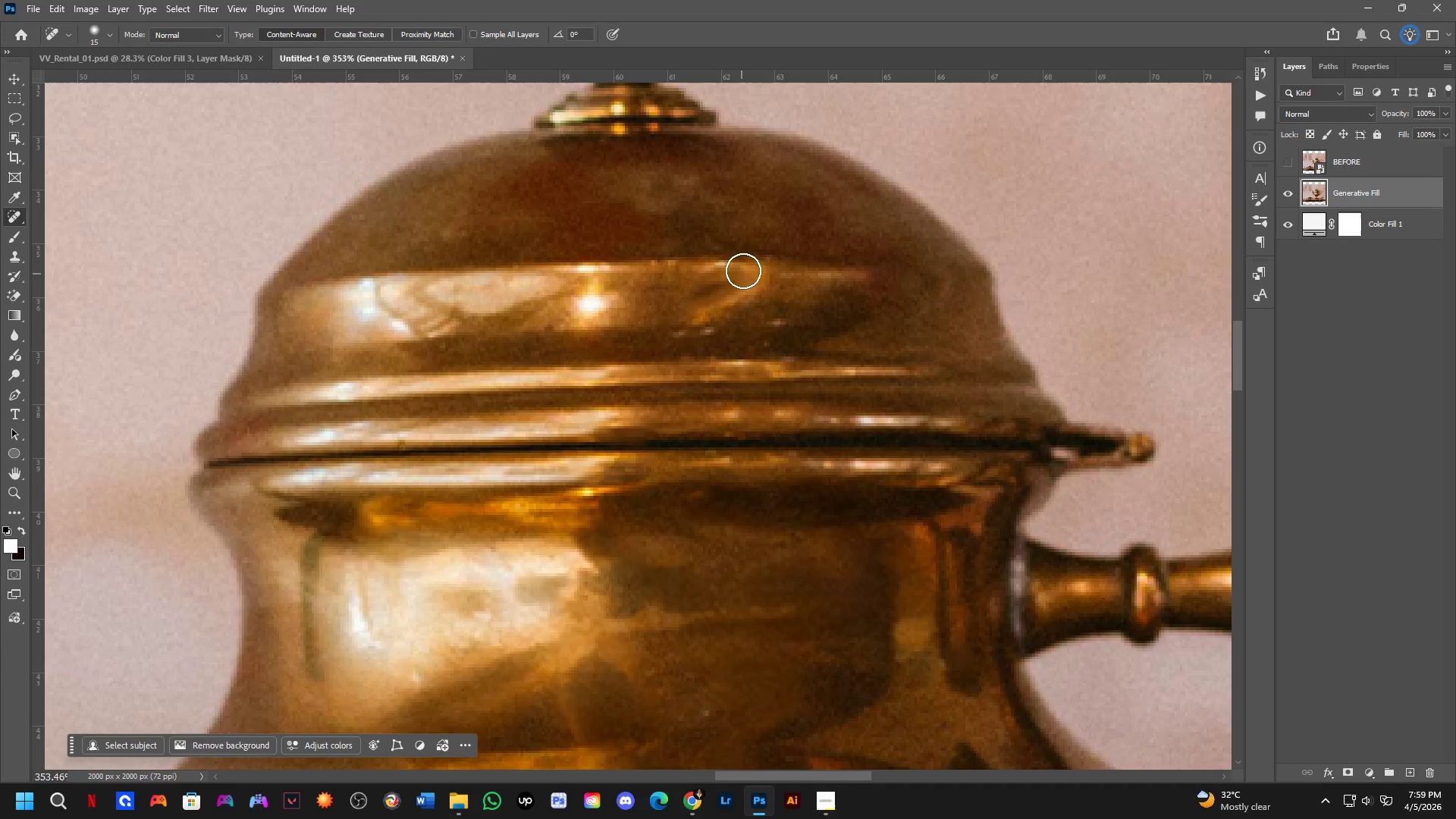 
key(Control+ControlLeft)
 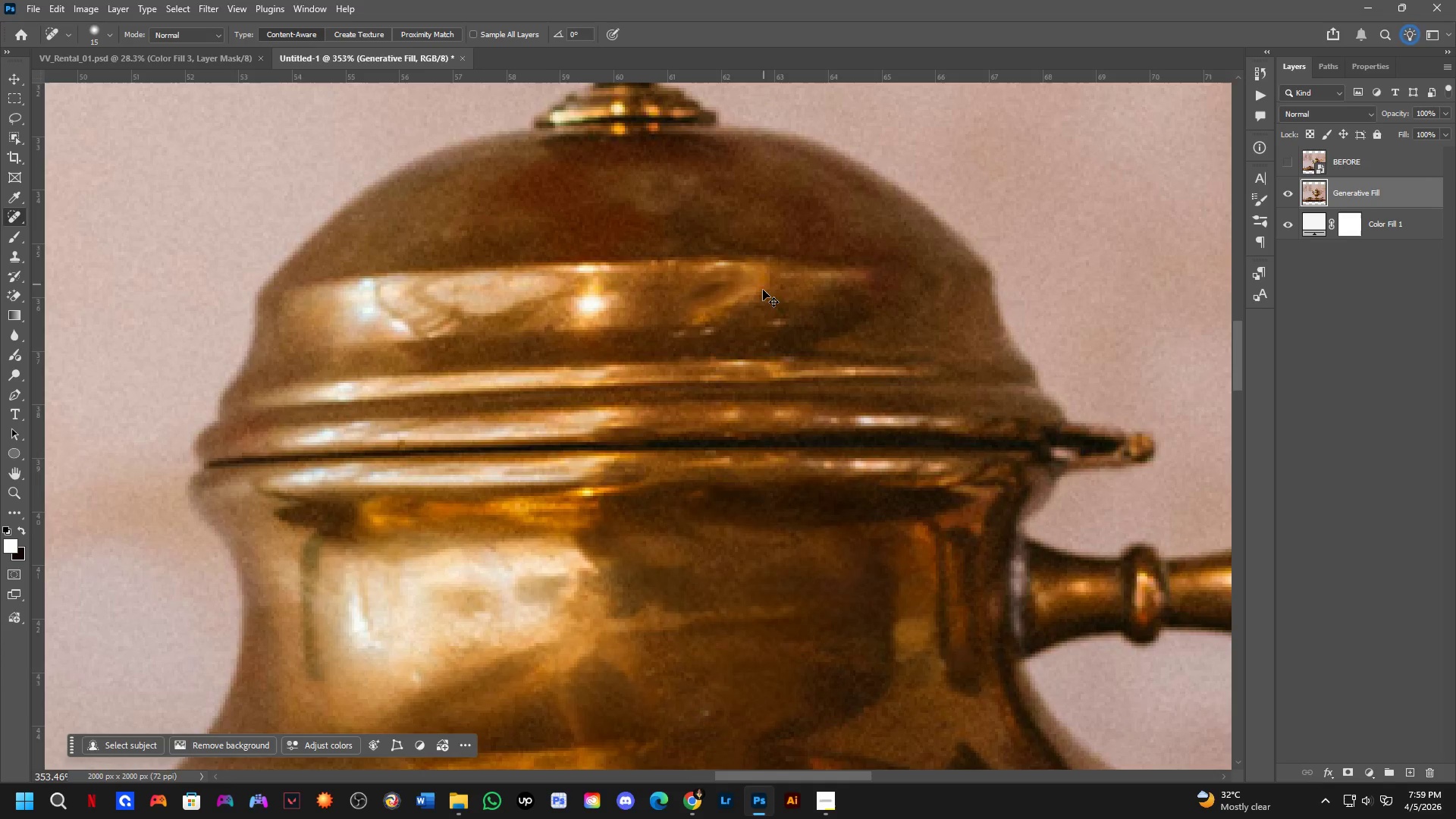 
key(Control+Z)
 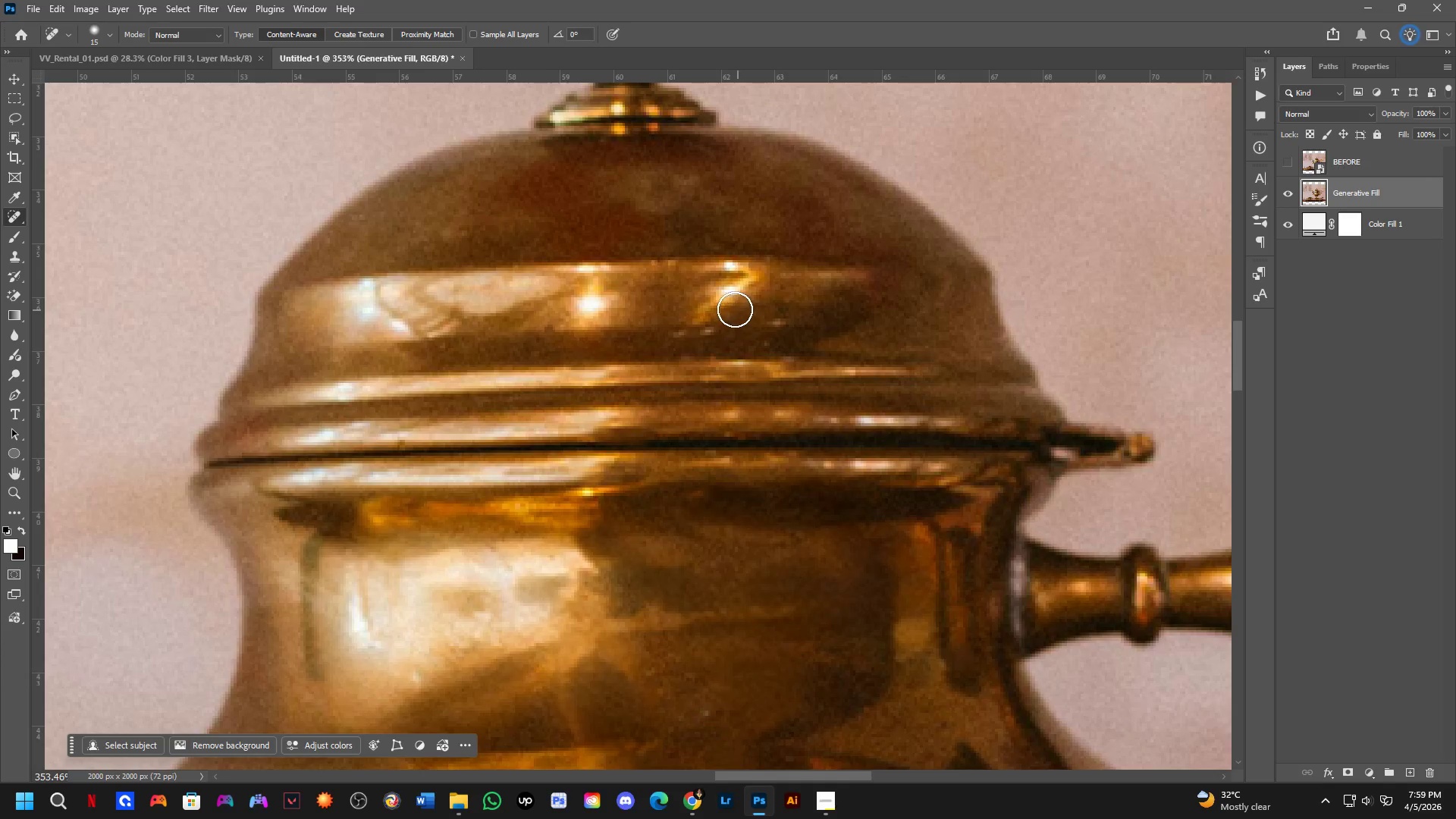 
hold_key(key=AltLeft, duration=0.36)
 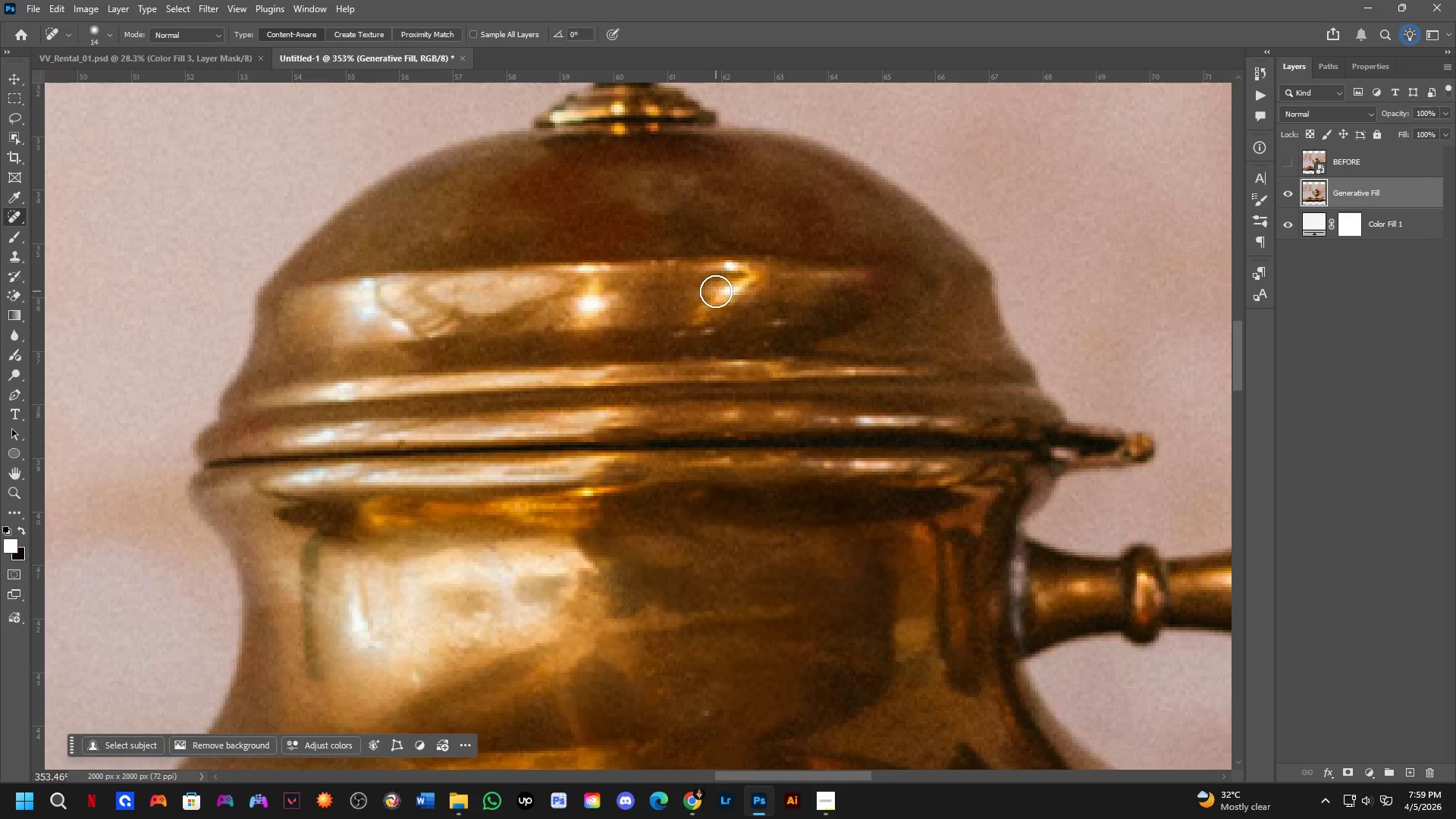 
left_click_drag(start_coordinate=[716, 291], to_coordinate=[748, 293])
 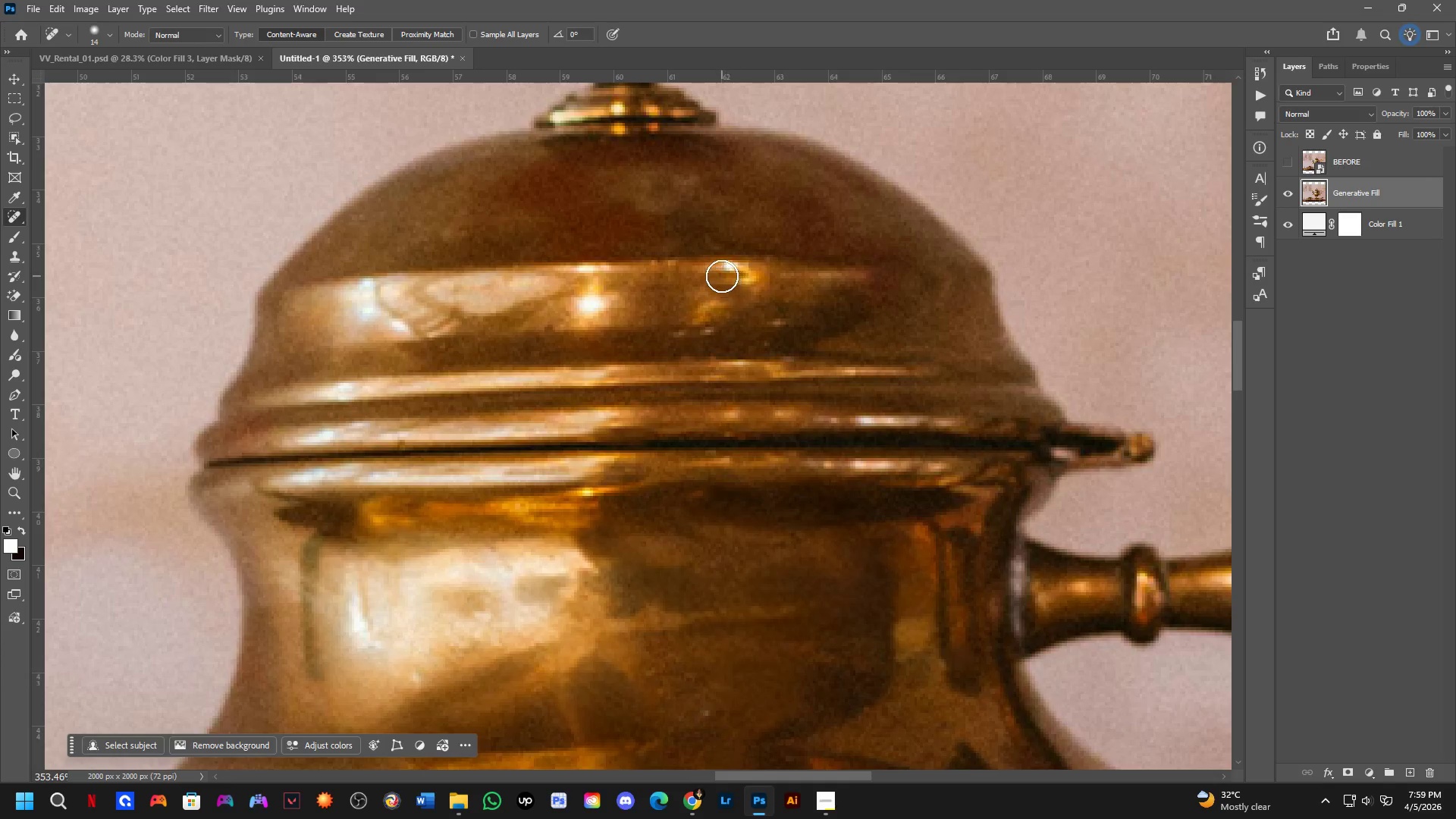 
left_click_drag(start_coordinate=[724, 275], to_coordinate=[750, 272])
 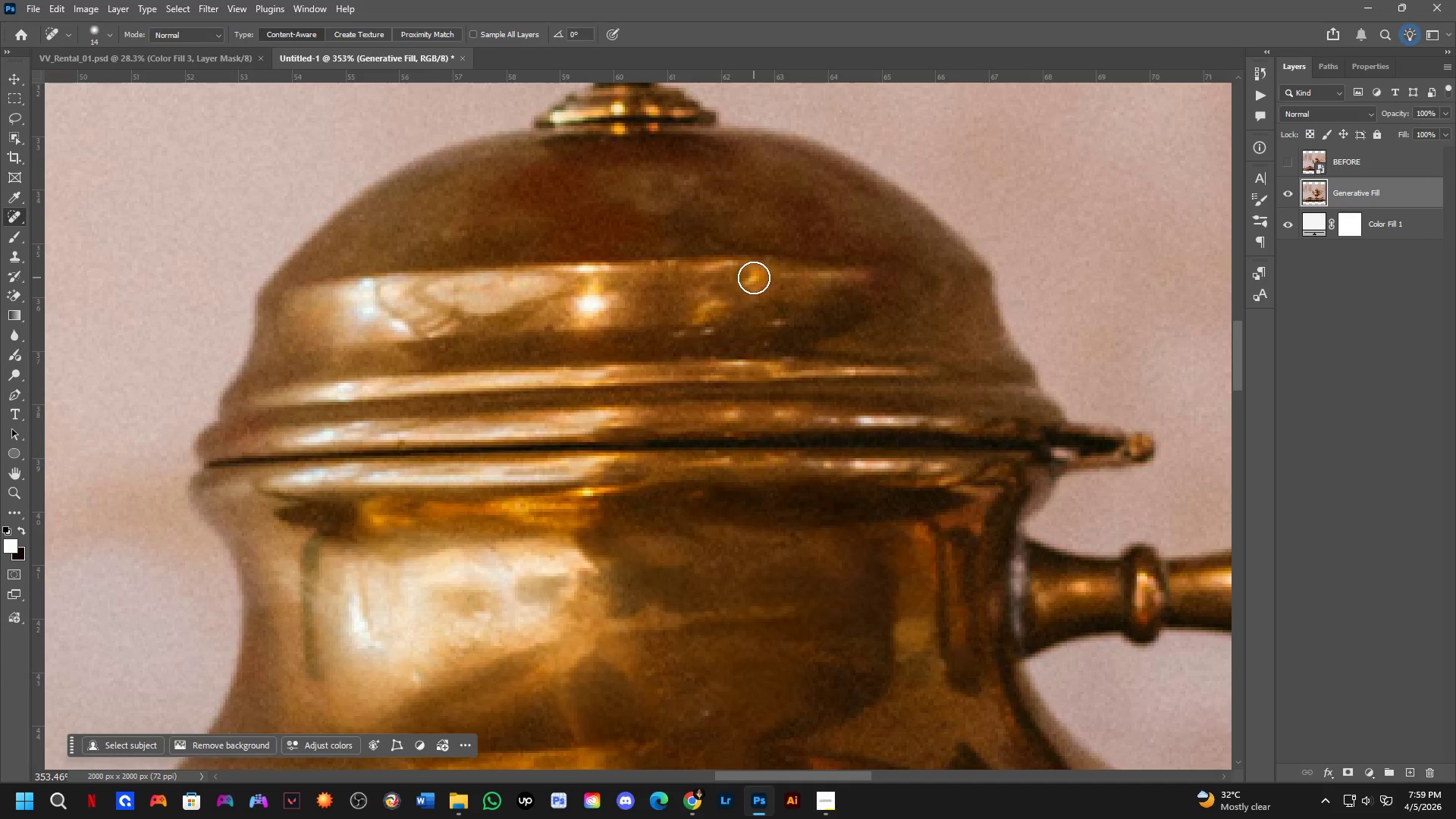 
left_click_drag(start_coordinate=[751, 278], to_coordinate=[739, 280])
 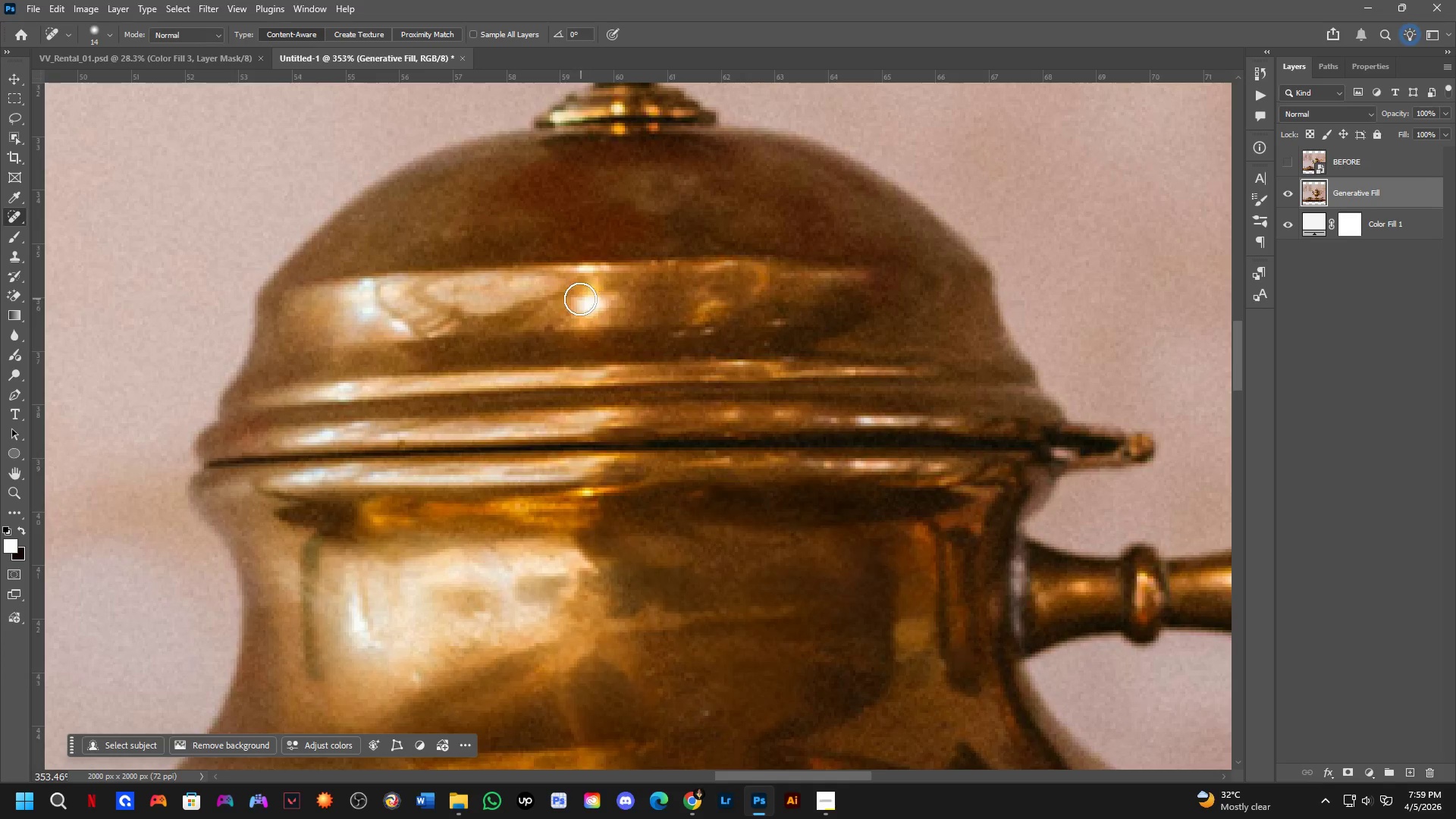 
left_click_drag(start_coordinate=[573, 300], to_coordinate=[613, 303])
 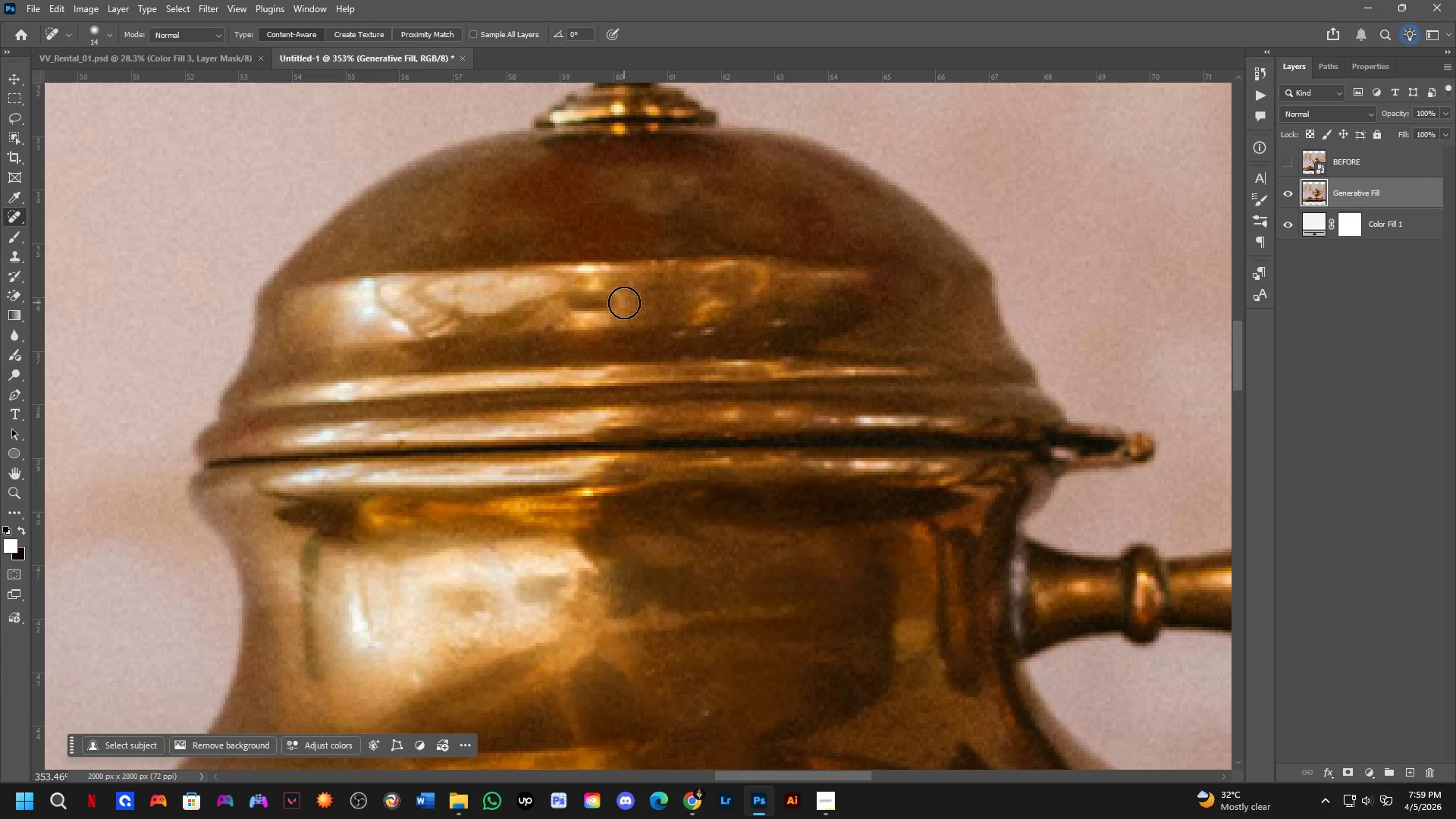 
left_click_drag(start_coordinate=[618, 303], to_coordinate=[570, 307])
 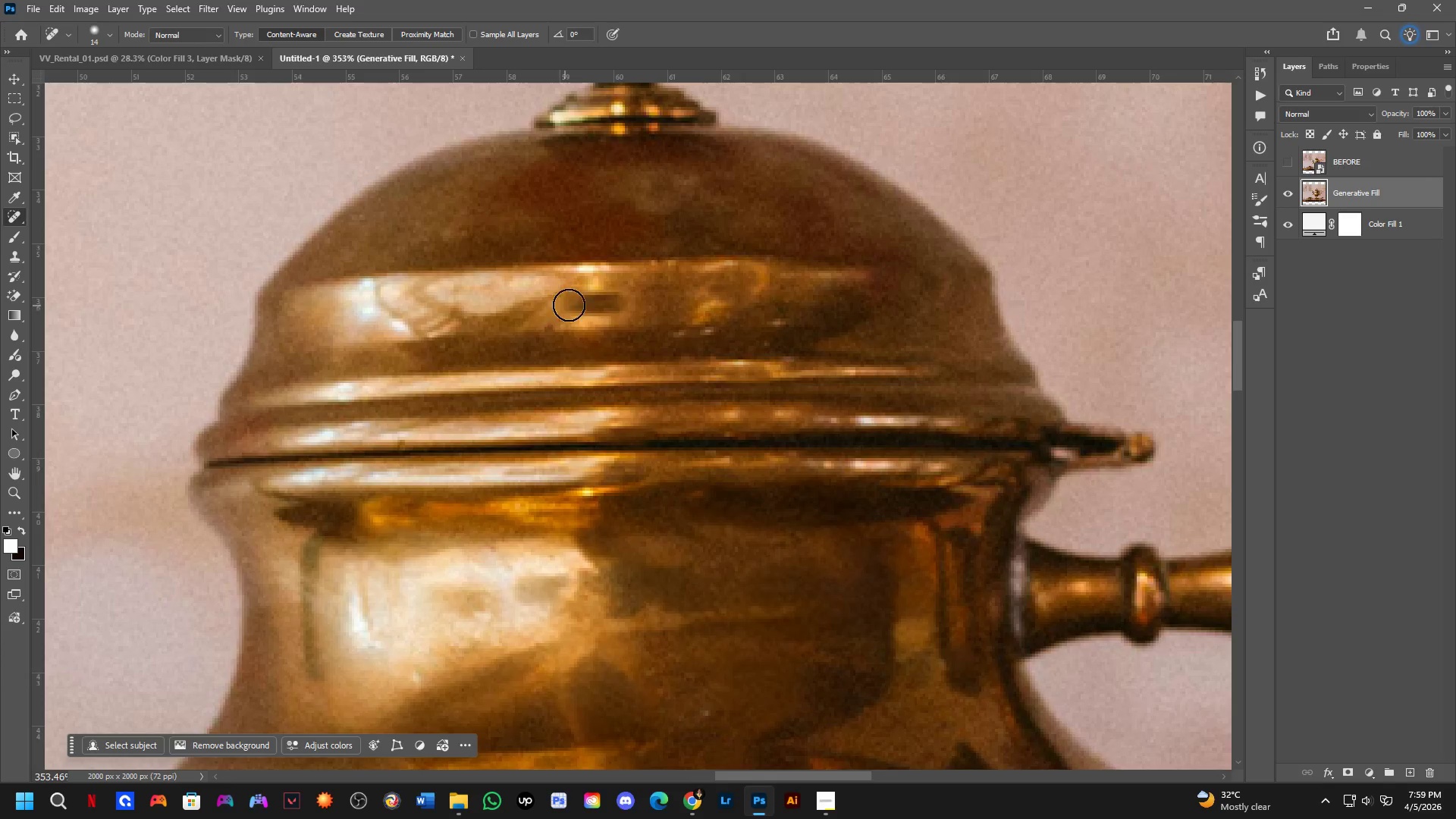 
left_click_drag(start_coordinate=[583, 300], to_coordinate=[618, 300])
 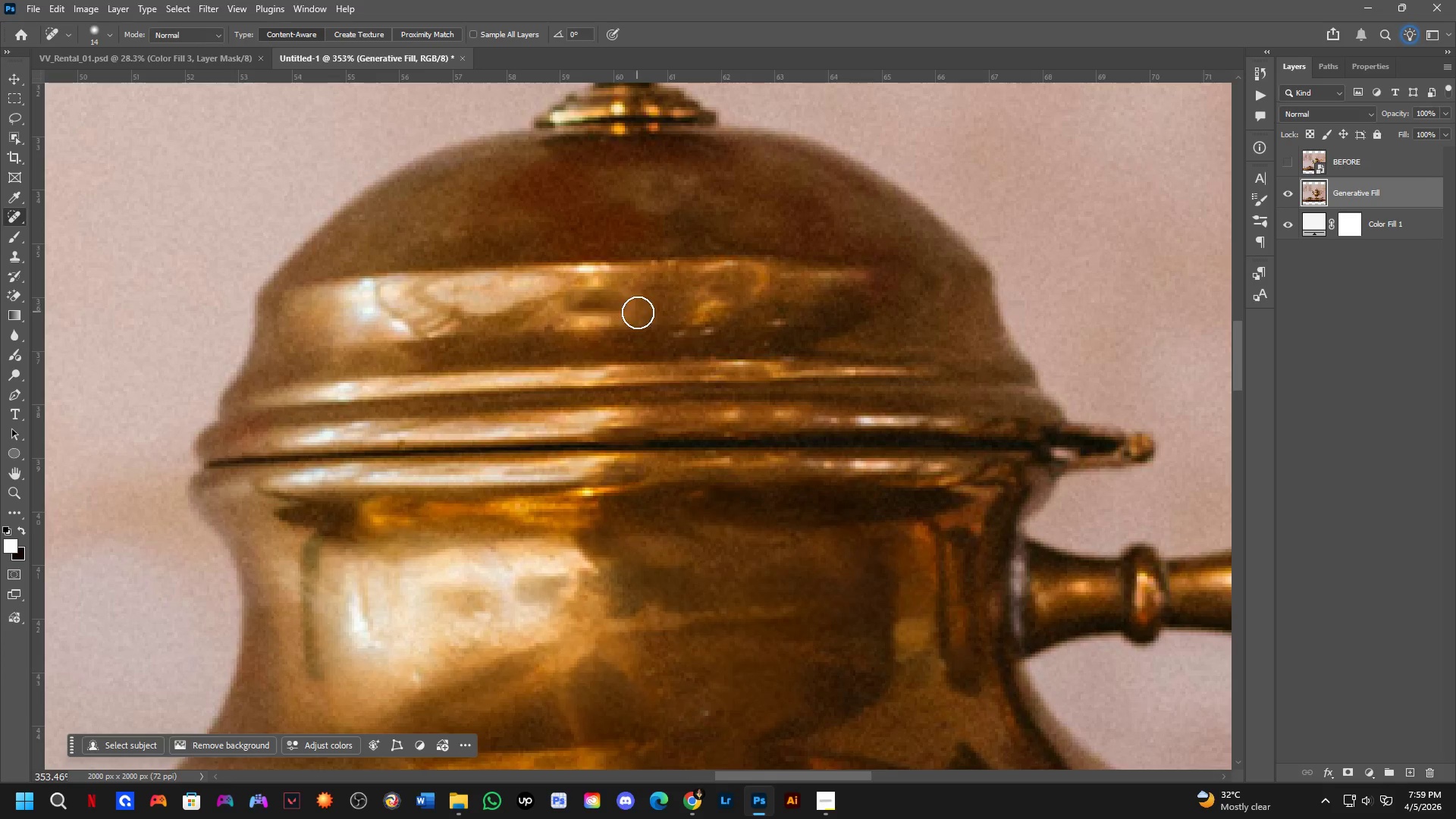 
key(Control+Z)
 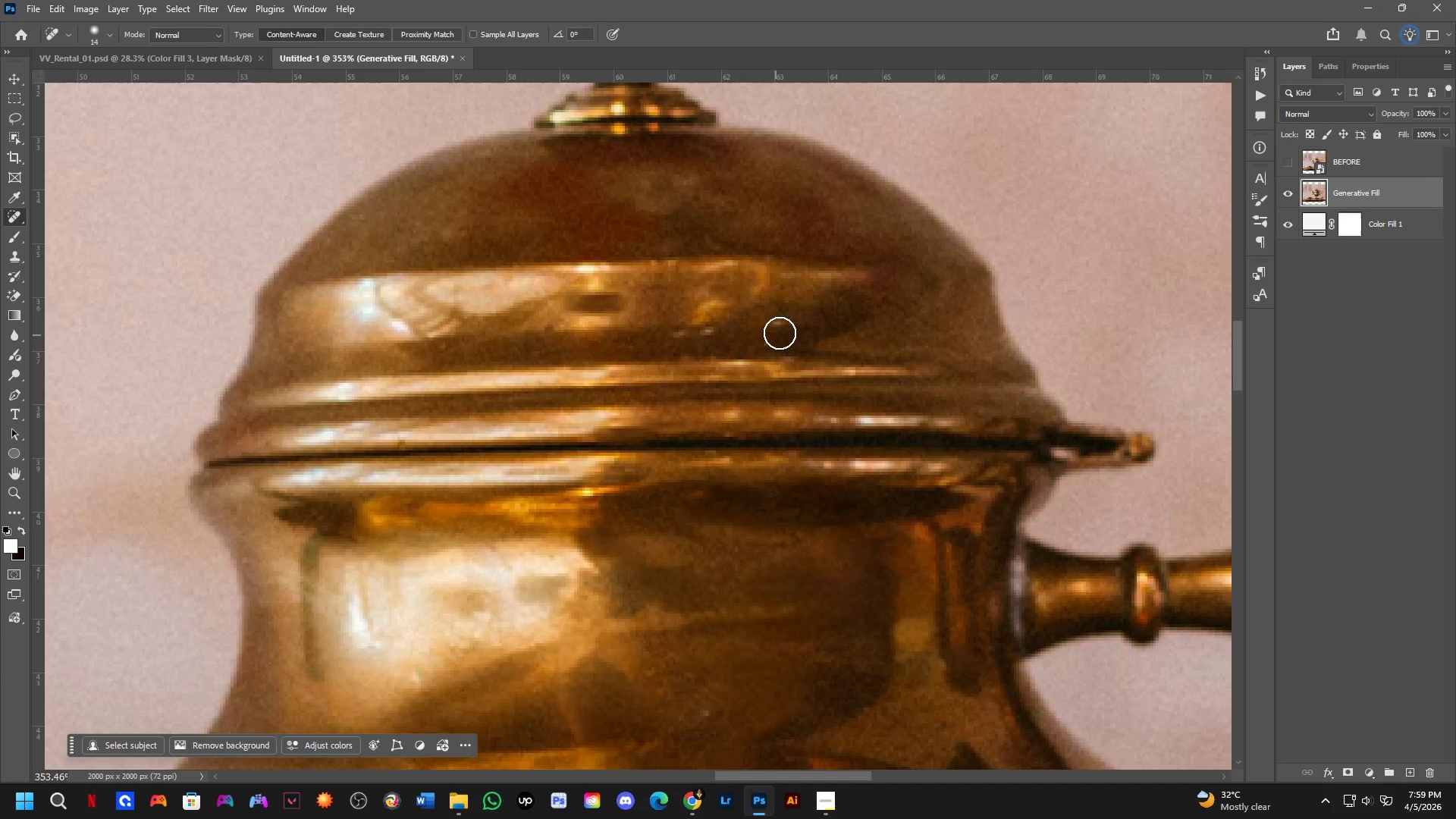 
left_click_drag(start_coordinate=[794, 319], to_coordinate=[765, 321])
 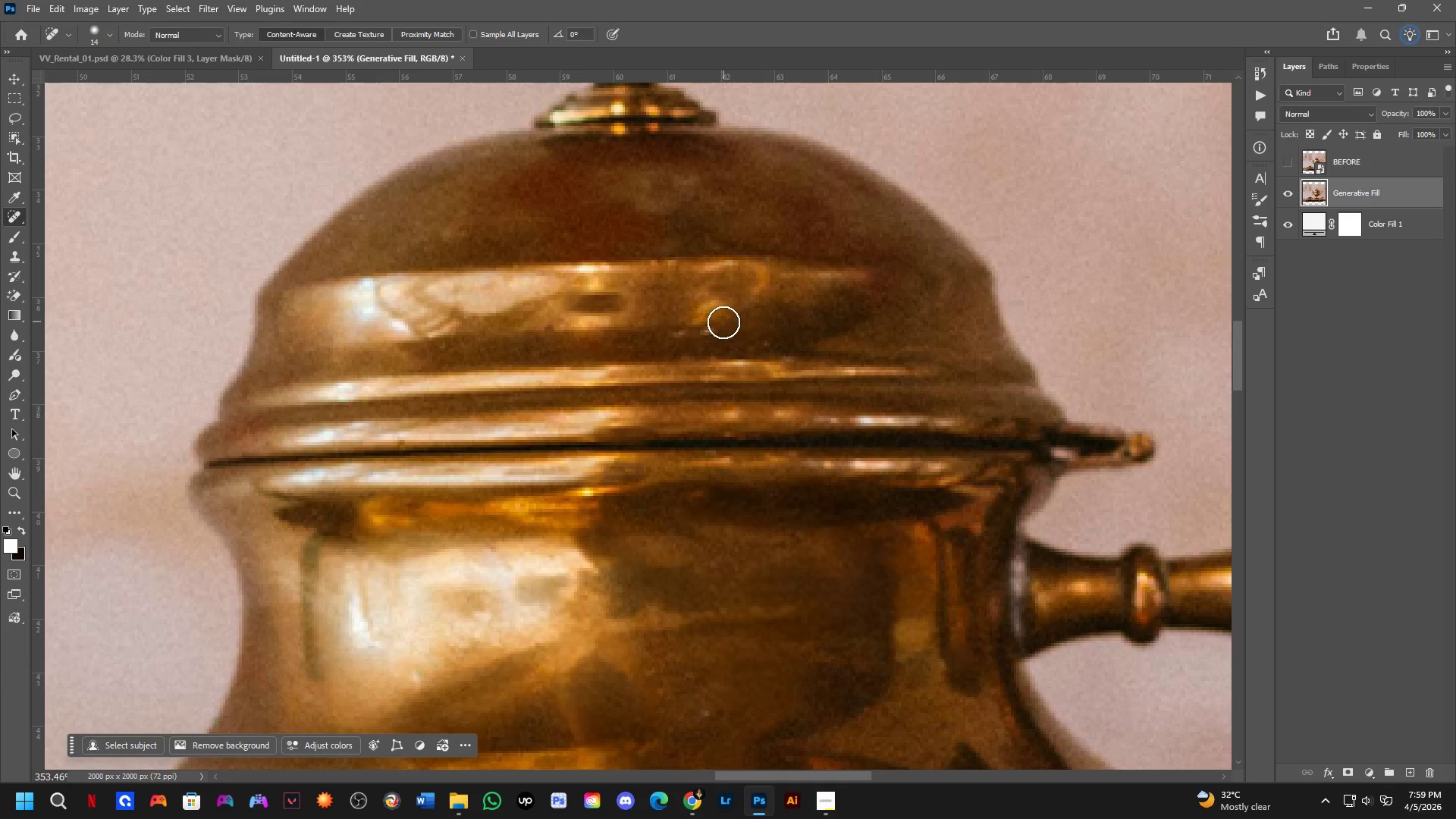 
left_click_drag(start_coordinate=[715, 330], to_coordinate=[696, 334])
 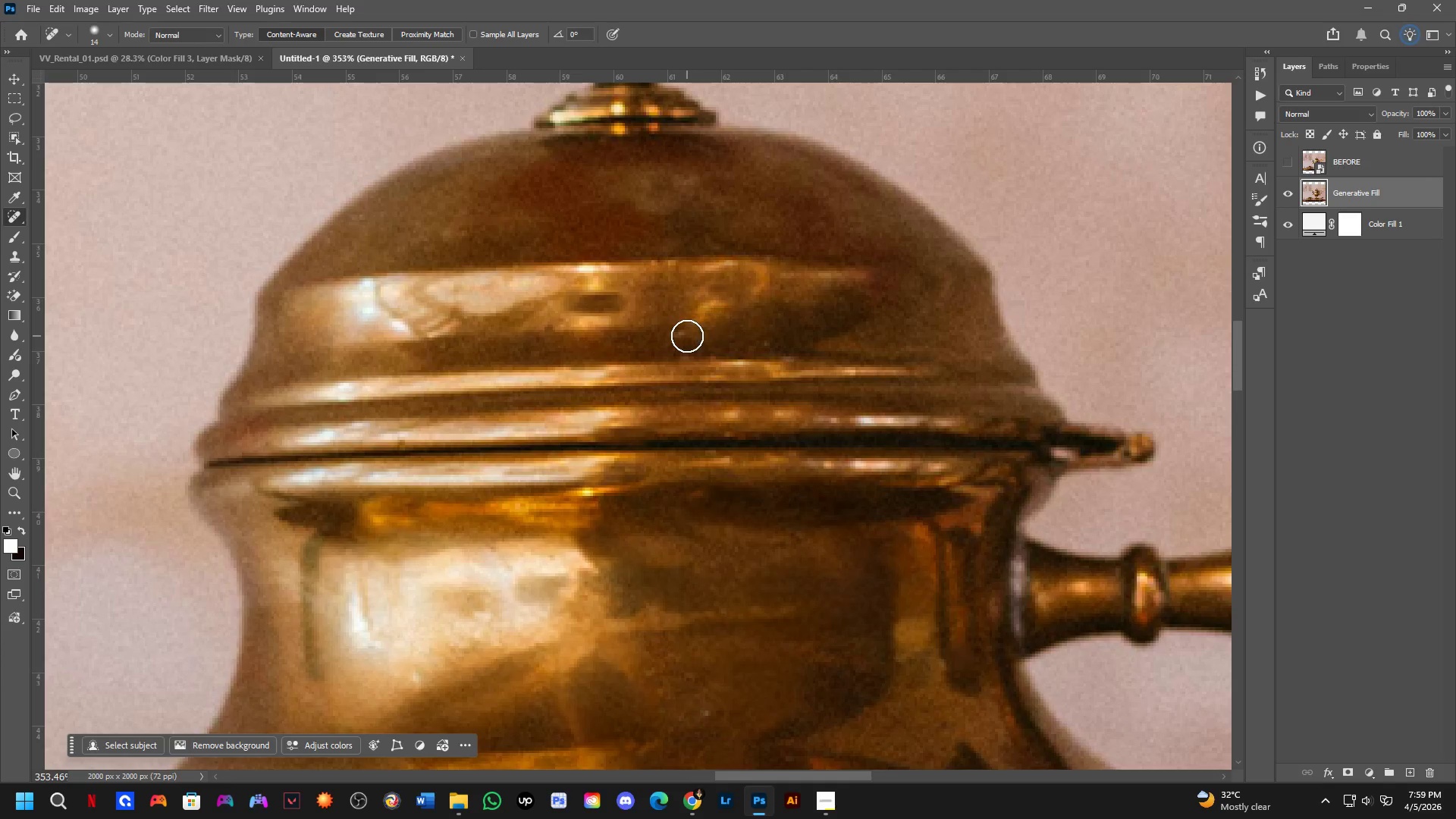 
left_click_drag(start_coordinate=[686, 336], to_coordinate=[654, 335])
 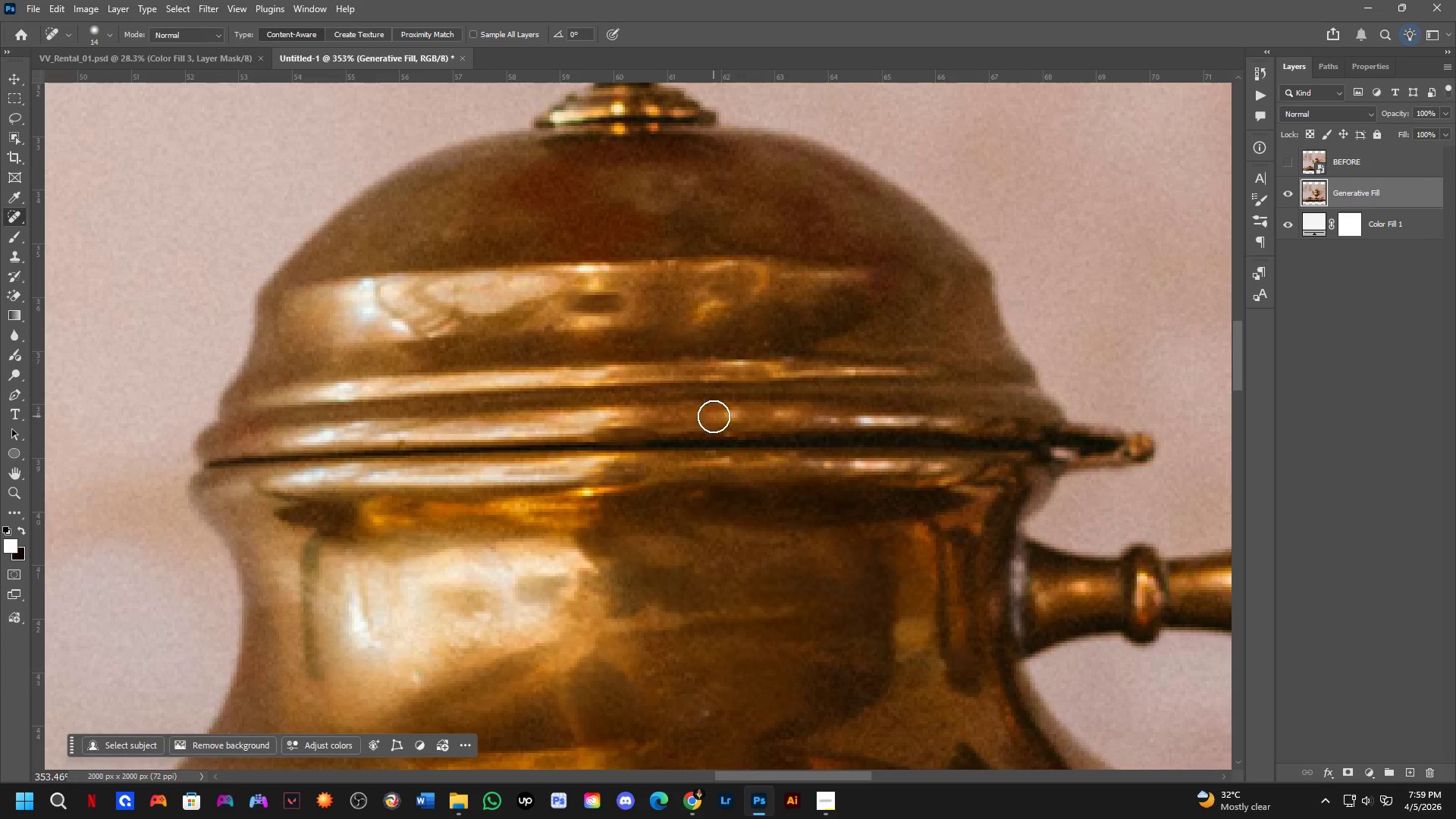 
left_click_drag(start_coordinate=[718, 416], to_coordinate=[748, 413])
 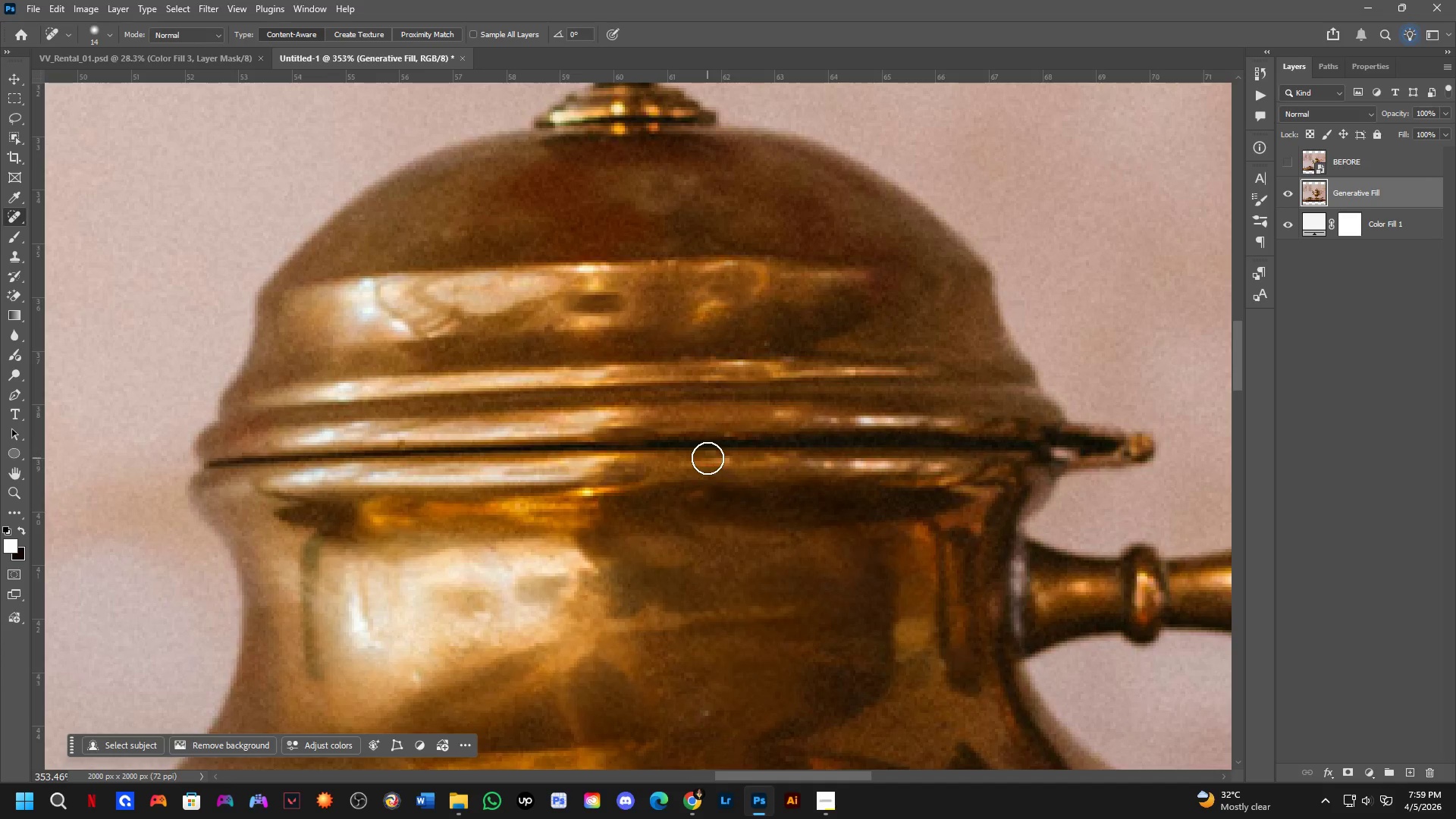 
left_click_drag(start_coordinate=[708, 458], to_coordinate=[742, 463])
 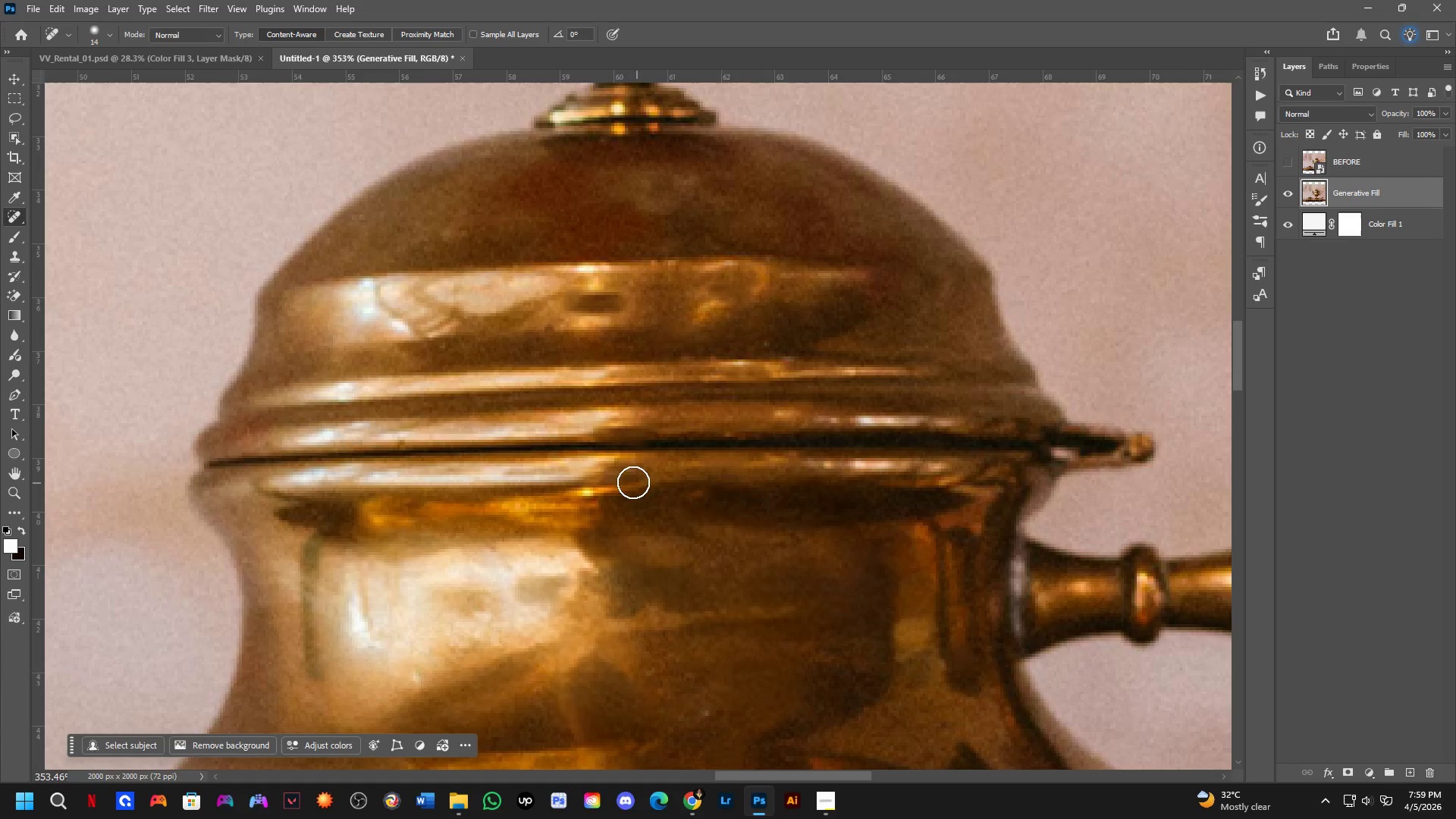 
left_click_drag(start_coordinate=[596, 494], to_coordinate=[573, 494])
 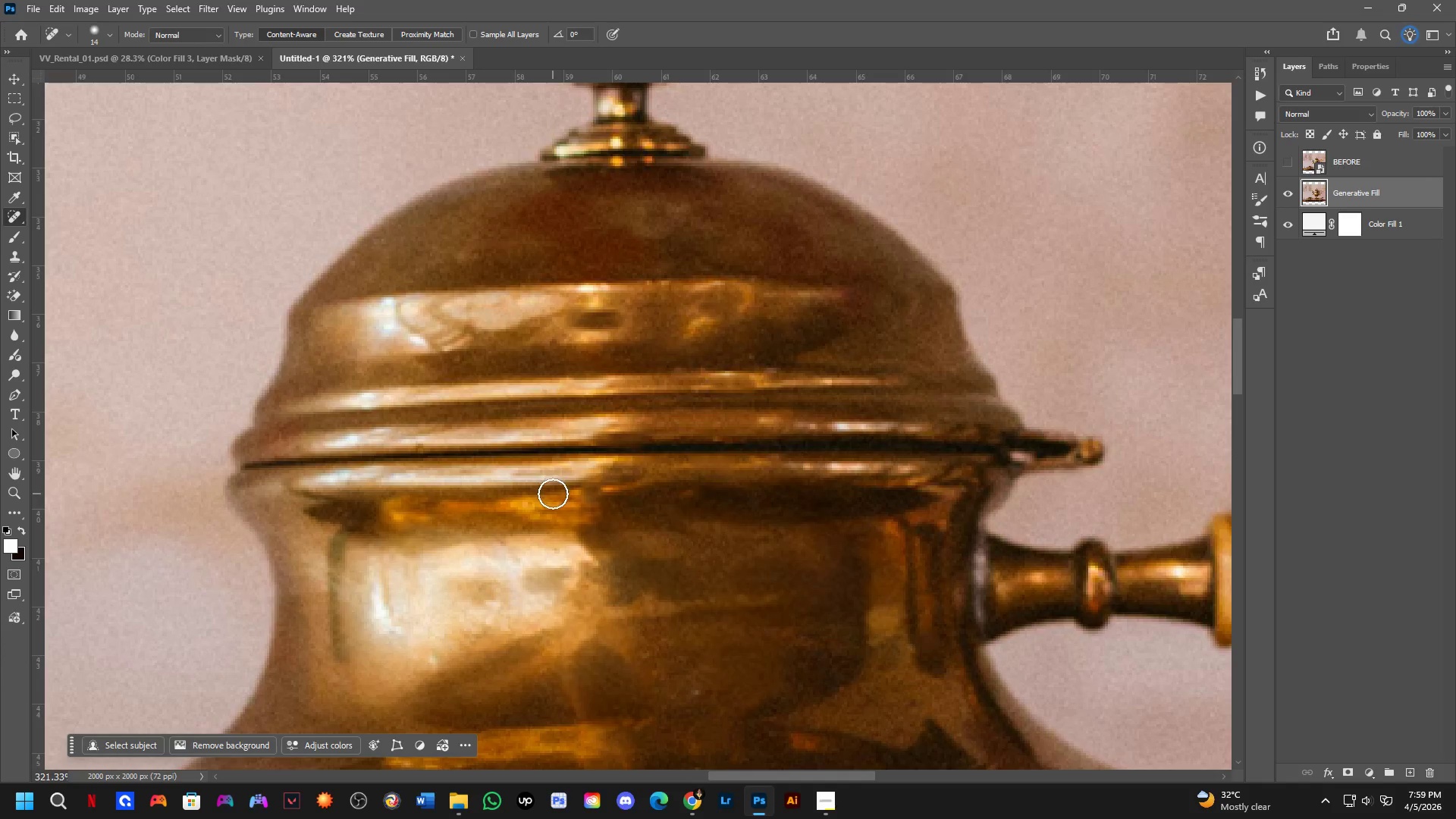 
scroll: coordinate [597, 483], scroll_direction: down, amount: 1.0
 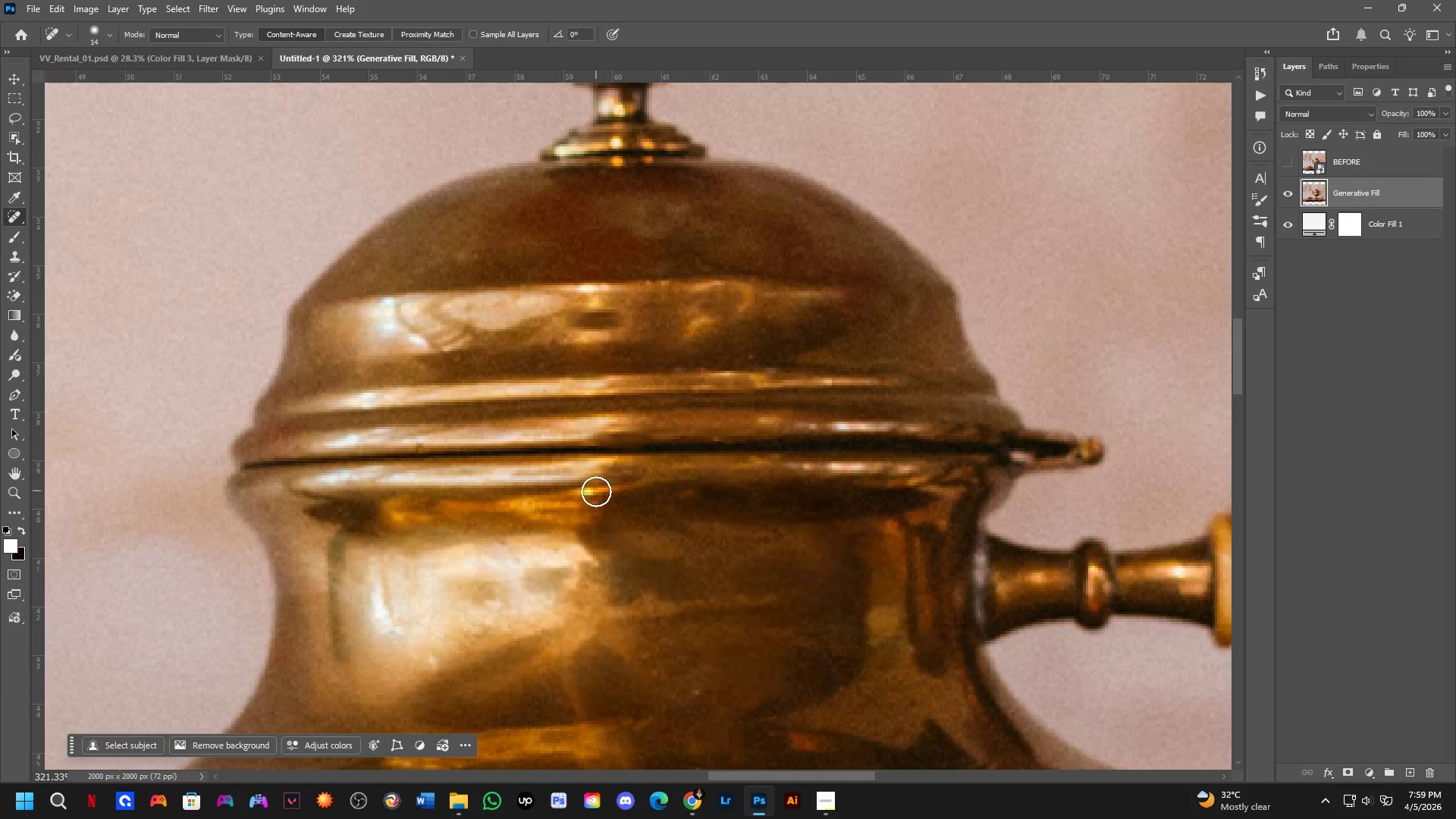 
key(Shift+ShiftLeft)
 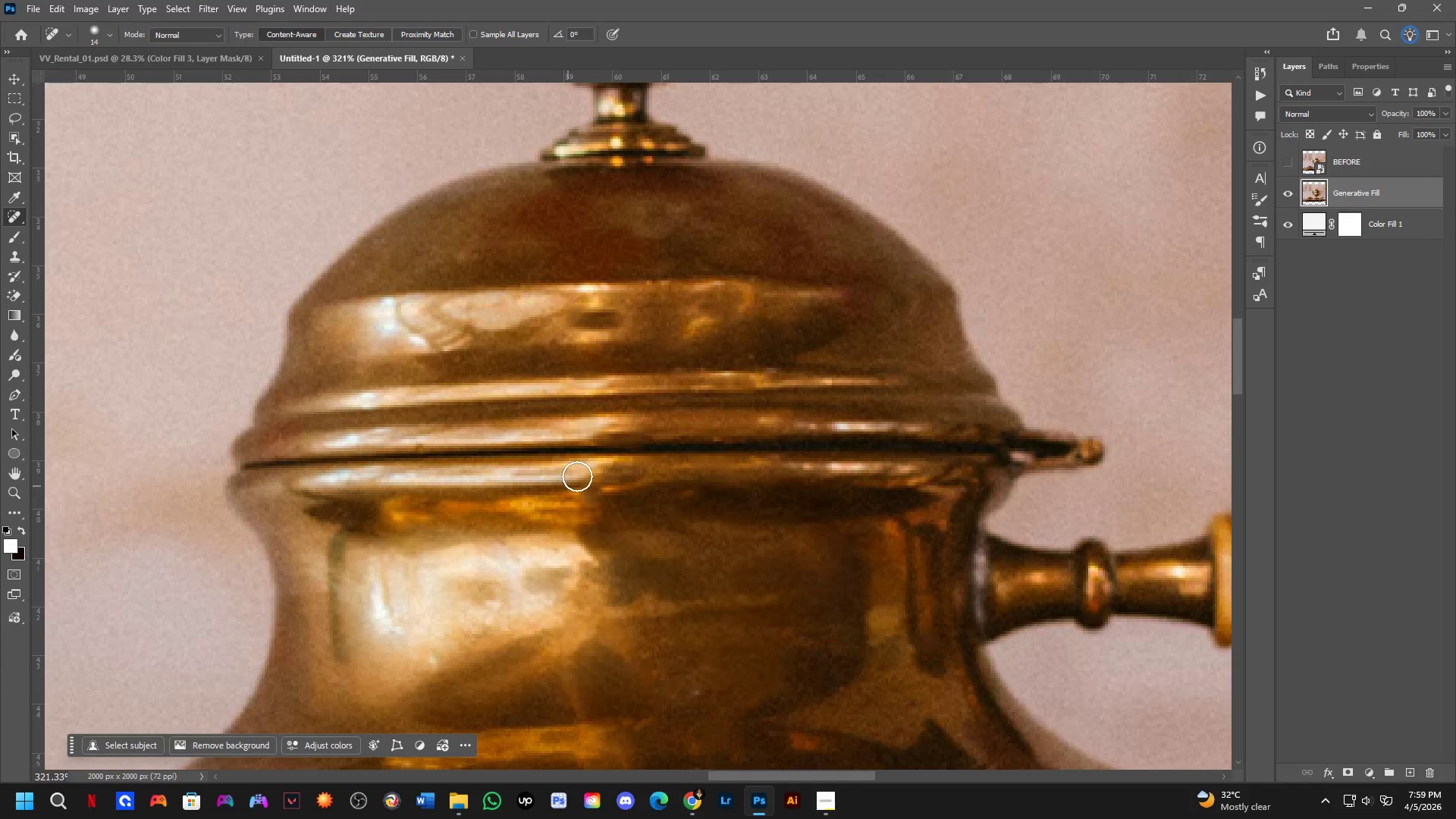 
hold_key(key=Space, duration=0.45)
 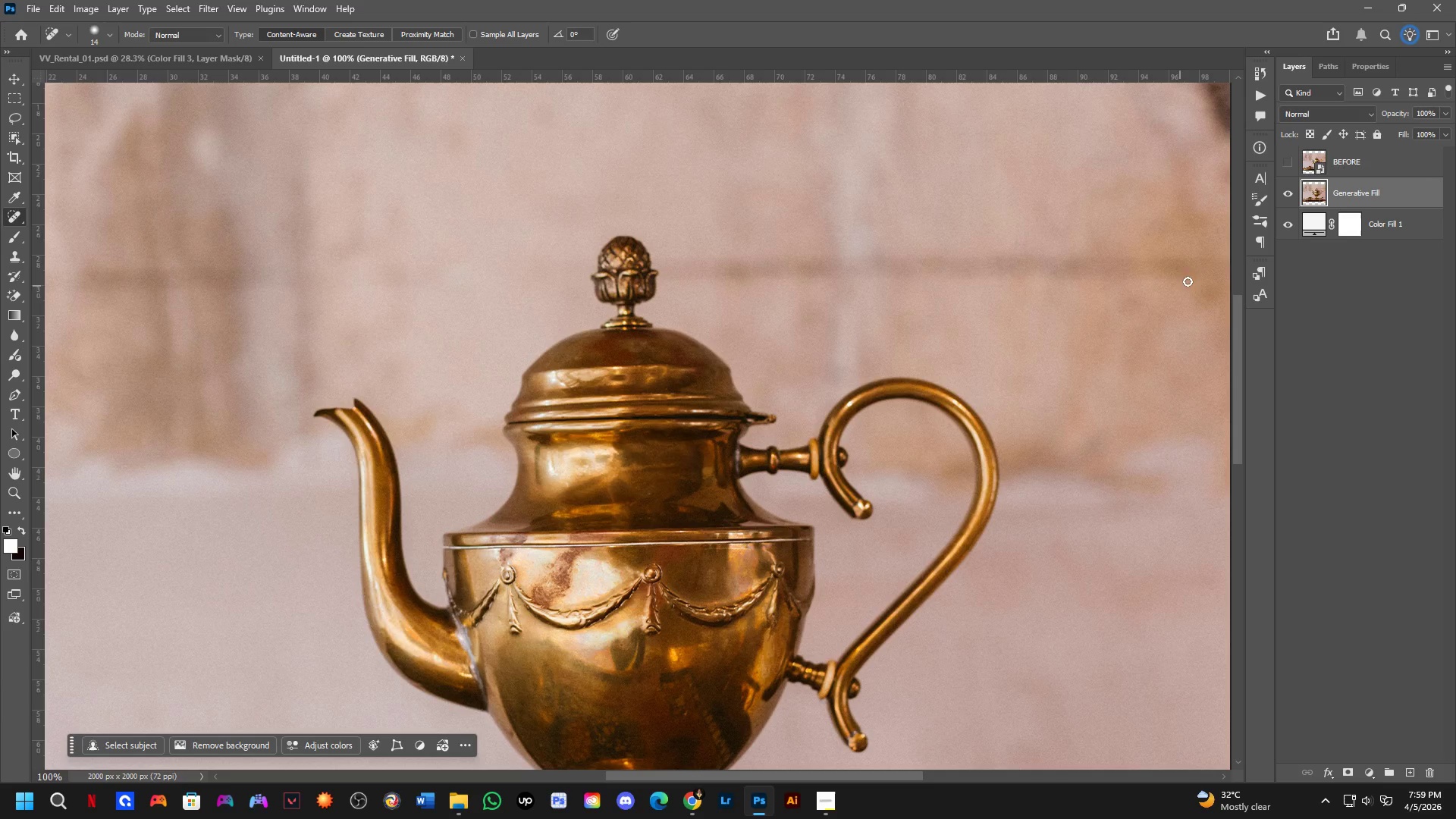 
left_click_drag(start_coordinate=[699, 493], to_coordinate=[700, 489])
 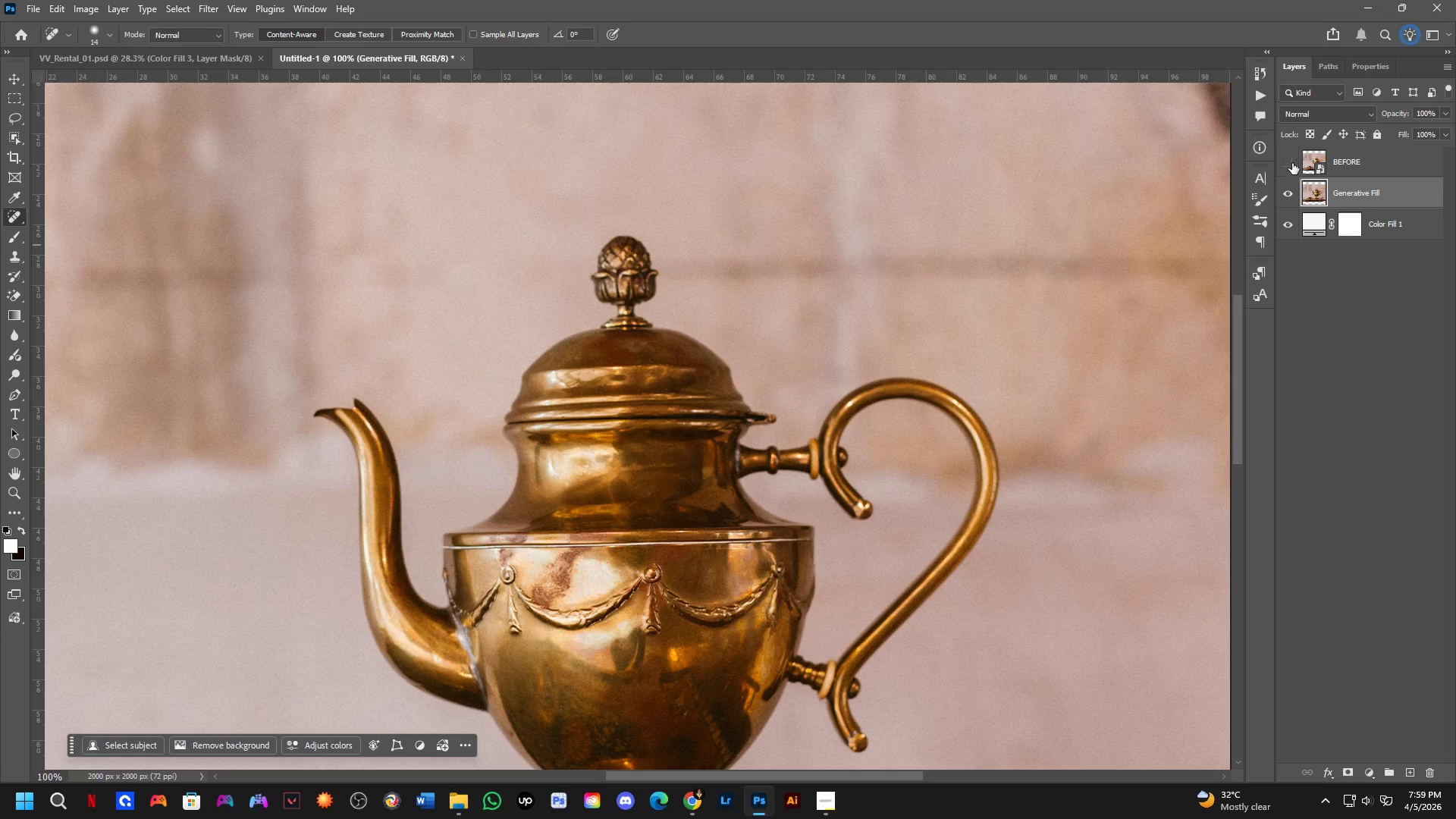 
scroll: coordinate [629, 407], scroll_direction: down, amount: 3.0
 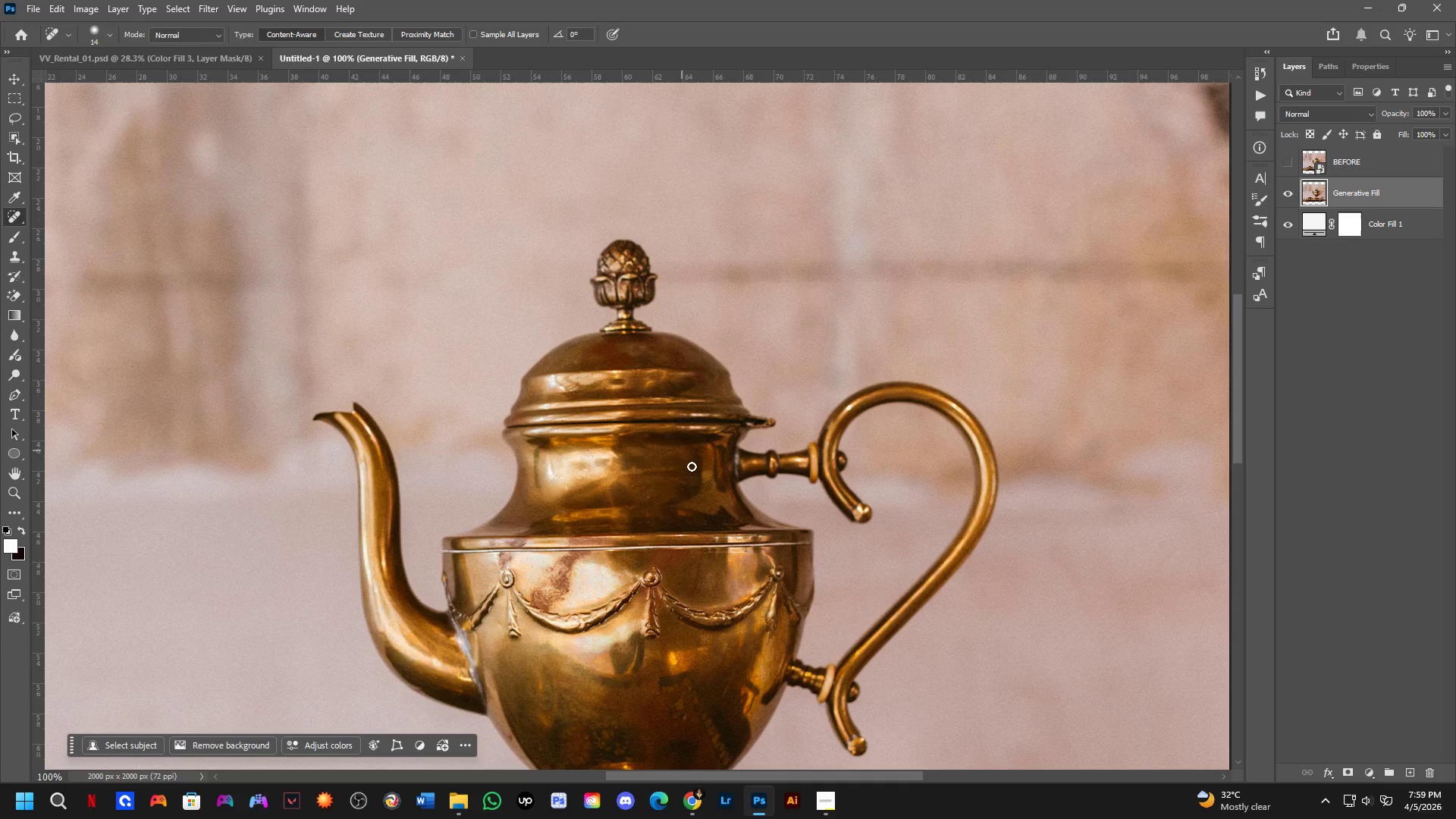 
double_click([1291, 162])
 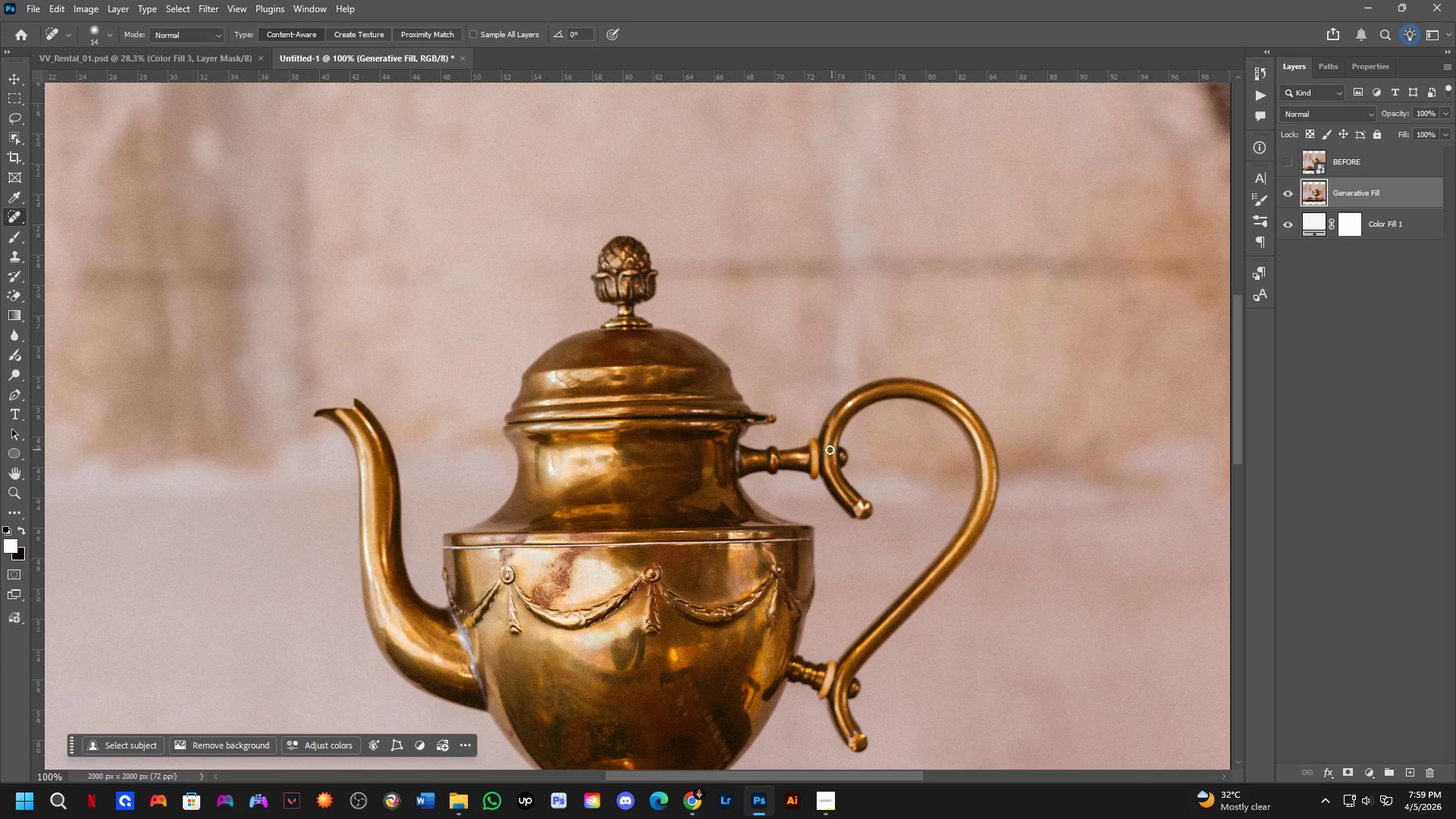 
hold_key(key=Space, duration=0.48)
 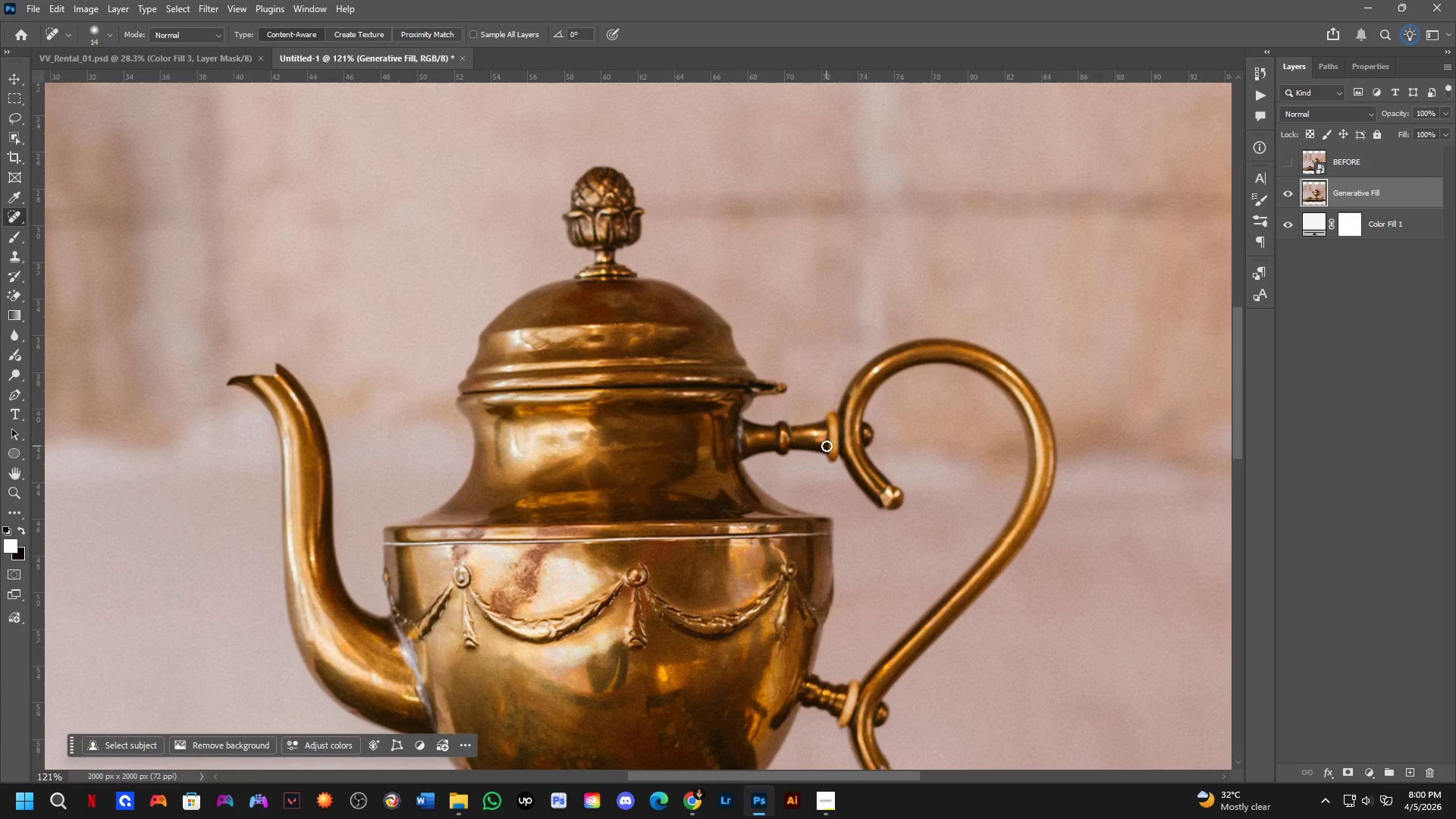 
left_click_drag(start_coordinate=[808, 471], to_coordinate=[827, 450])
 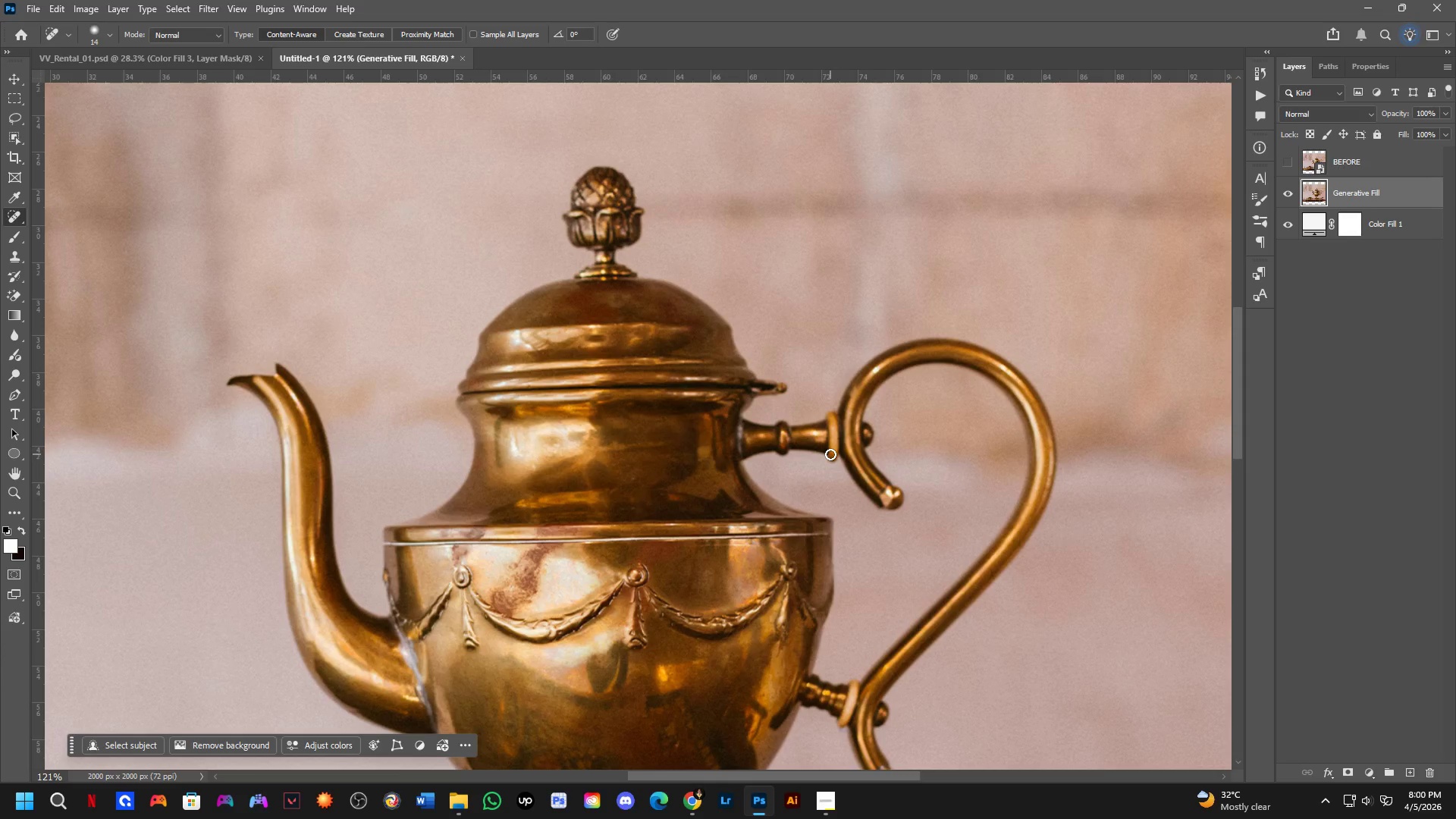 
scroll: coordinate [811, 470], scroll_direction: up, amount: 2.0
 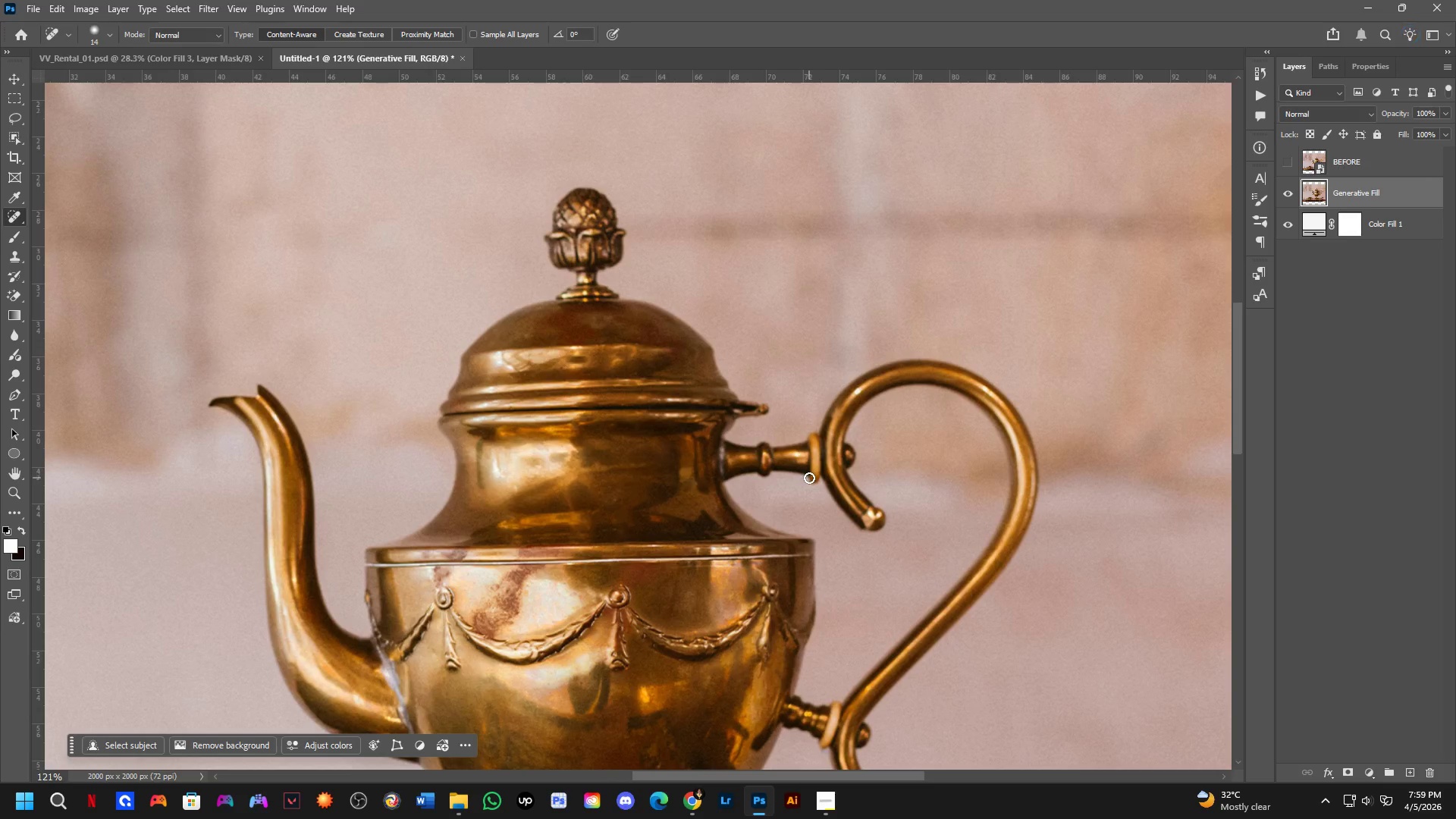 
wait(16.25)
 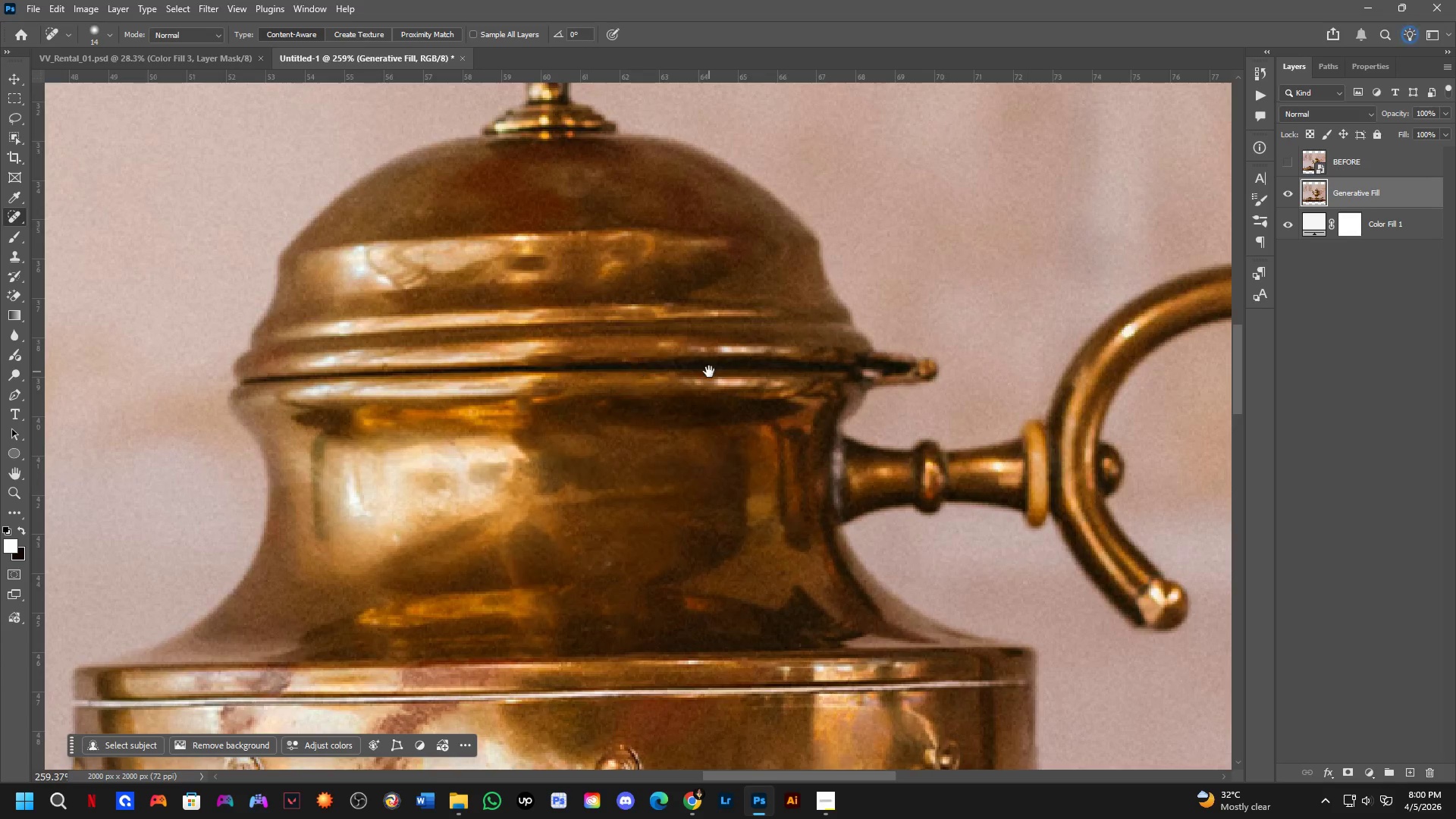 
hold_key(key=Space, duration=0.55)
 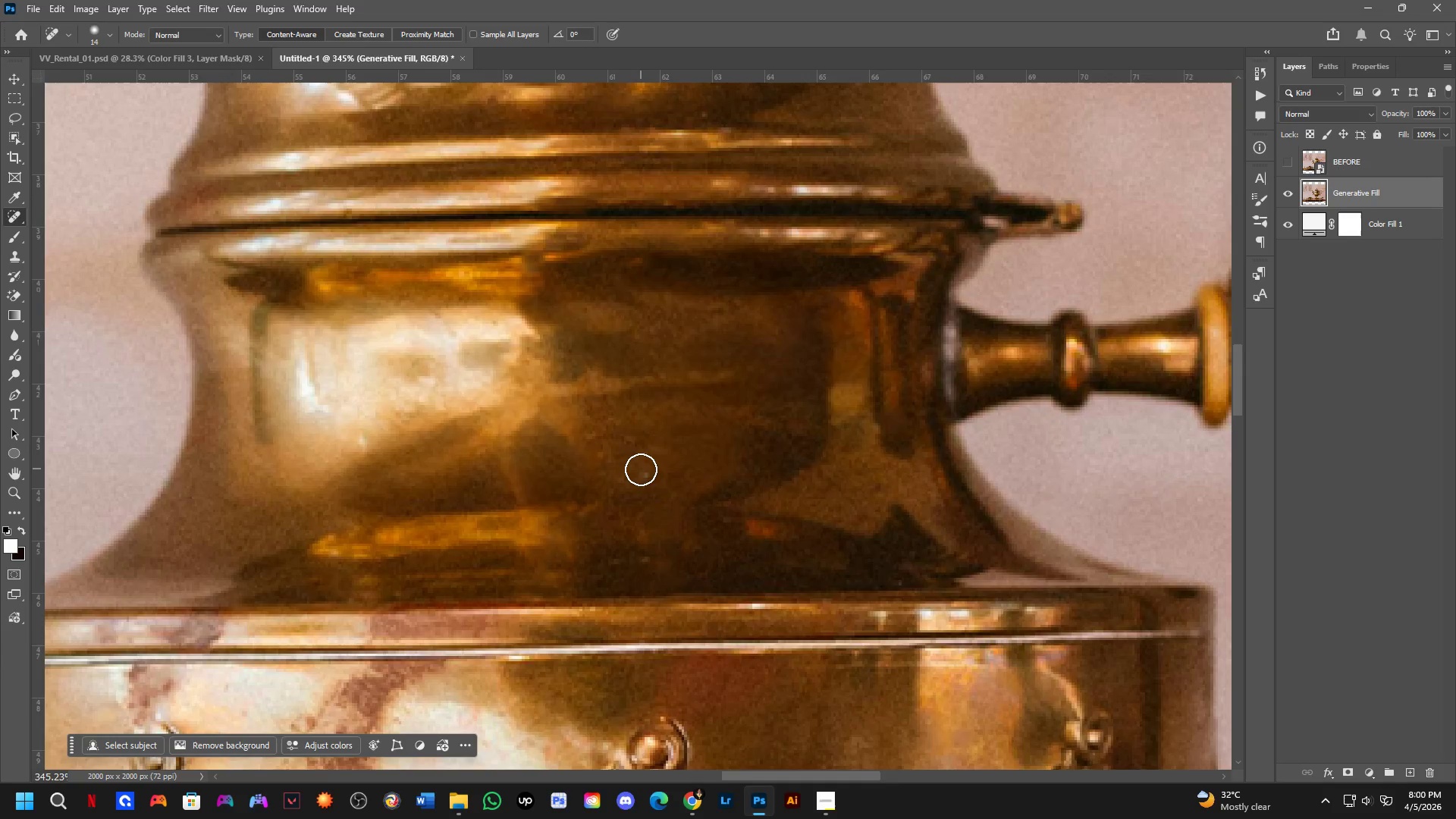 
left_click_drag(start_coordinate=[709, 372], to_coordinate=[752, 274])
 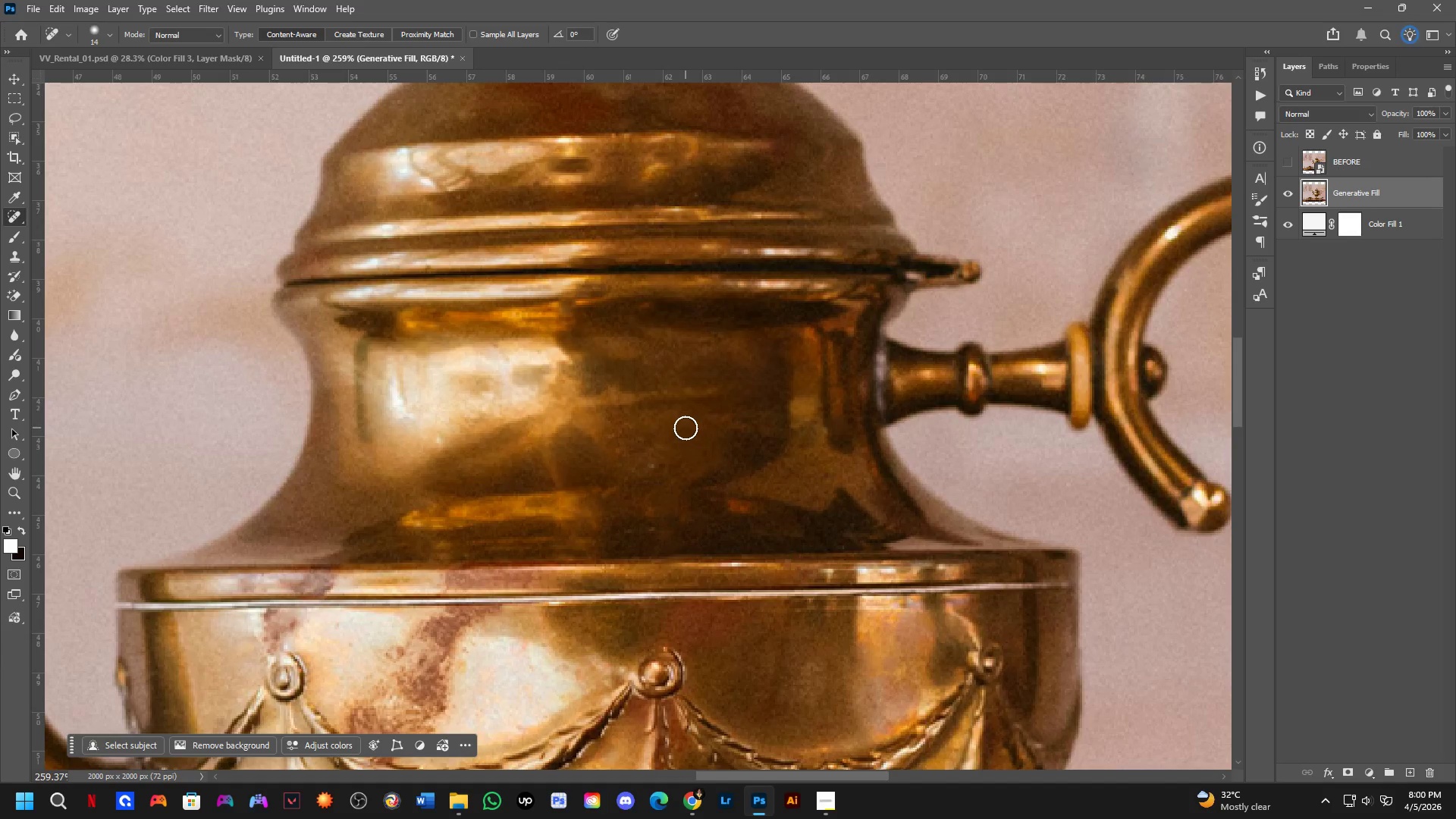 
scroll: coordinate [629, 370], scroll_direction: up, amount: 8.0
 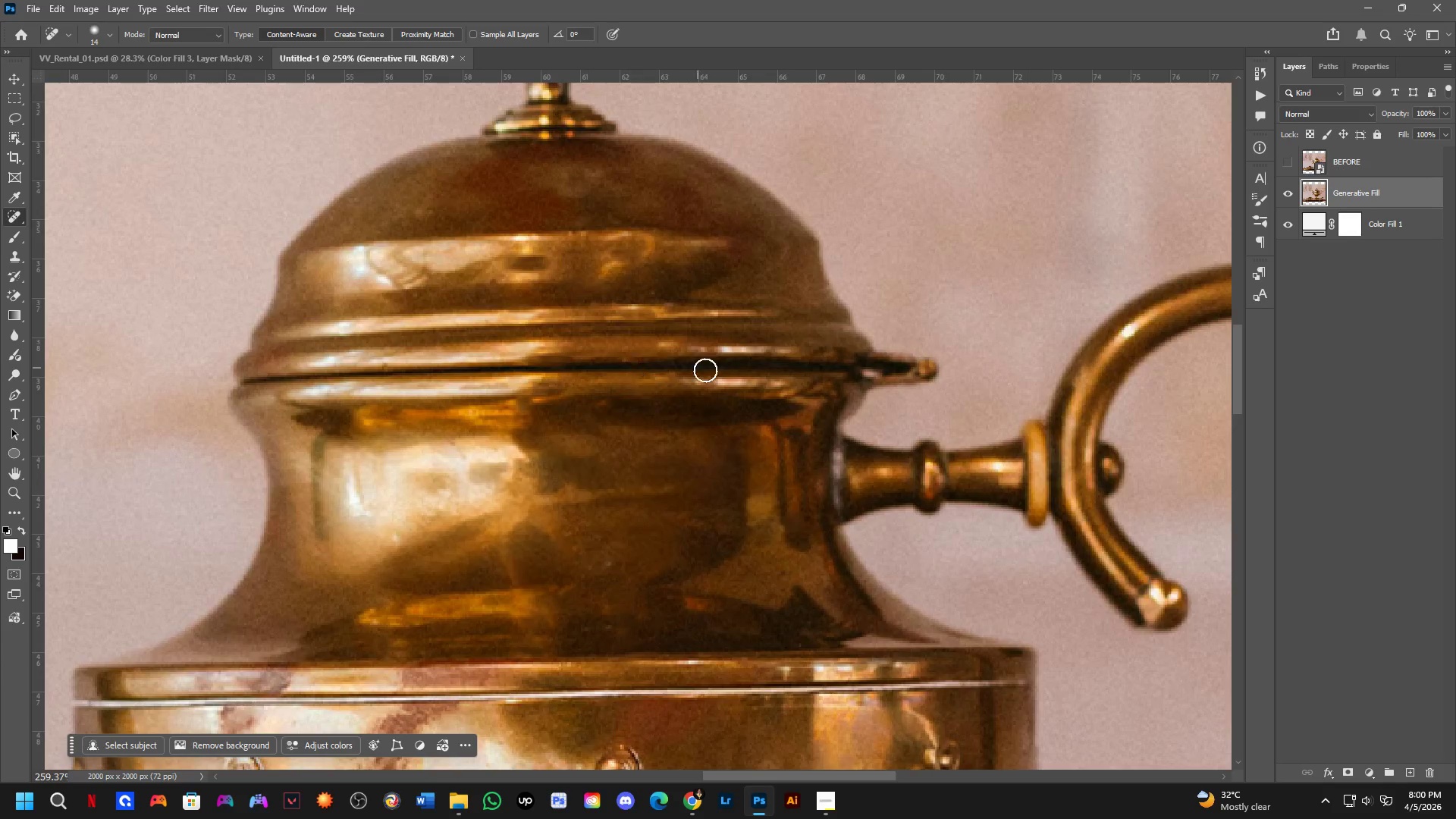 
left_click_drag(start_coordinate=[641, 469], to_coordinate=[654, 484])
 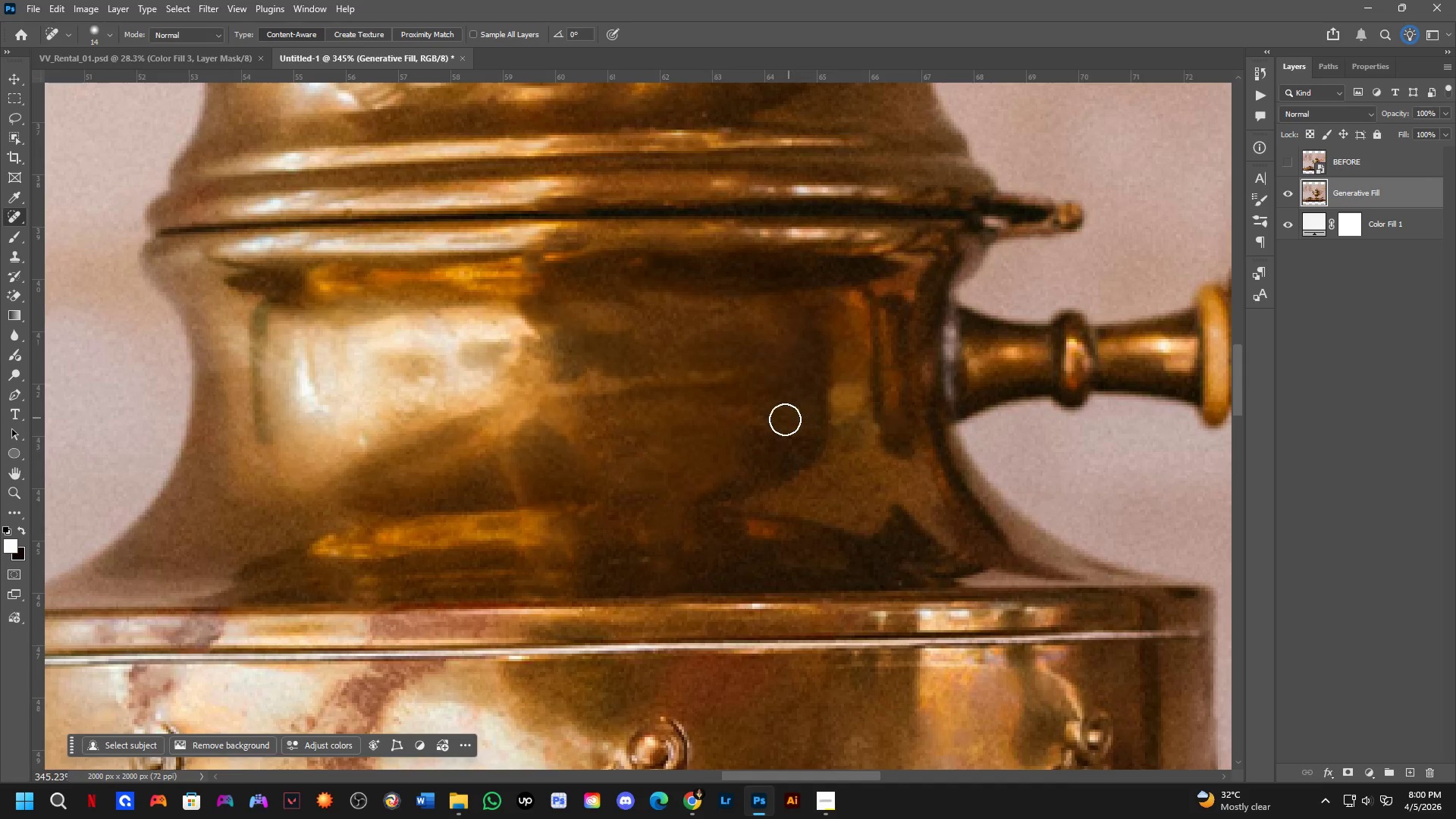 
scroll: coordinate [660, 450], scroll_direction: up, amount: 3.0
 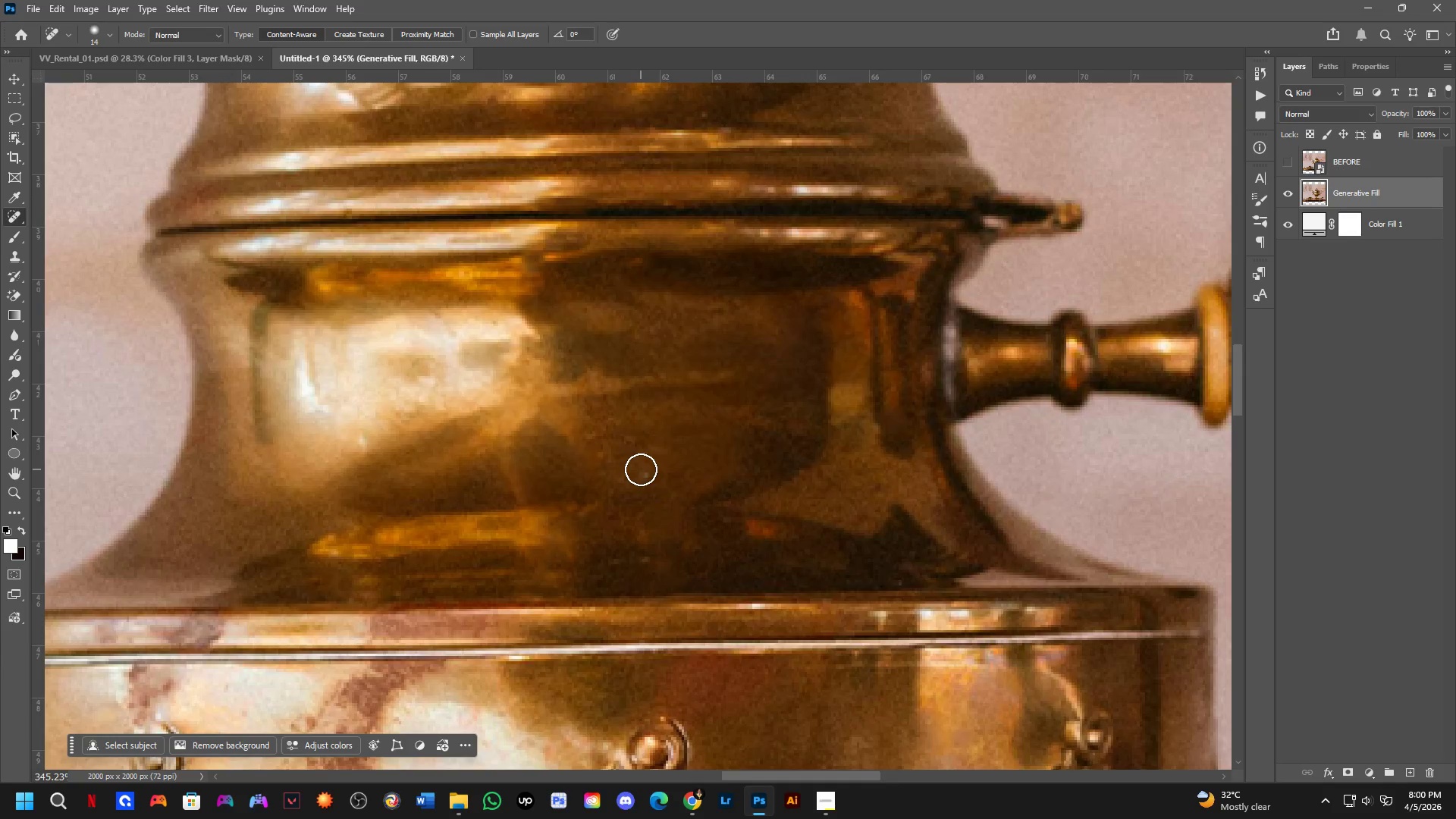 
hold_key(key=Space, duration=0.45)
 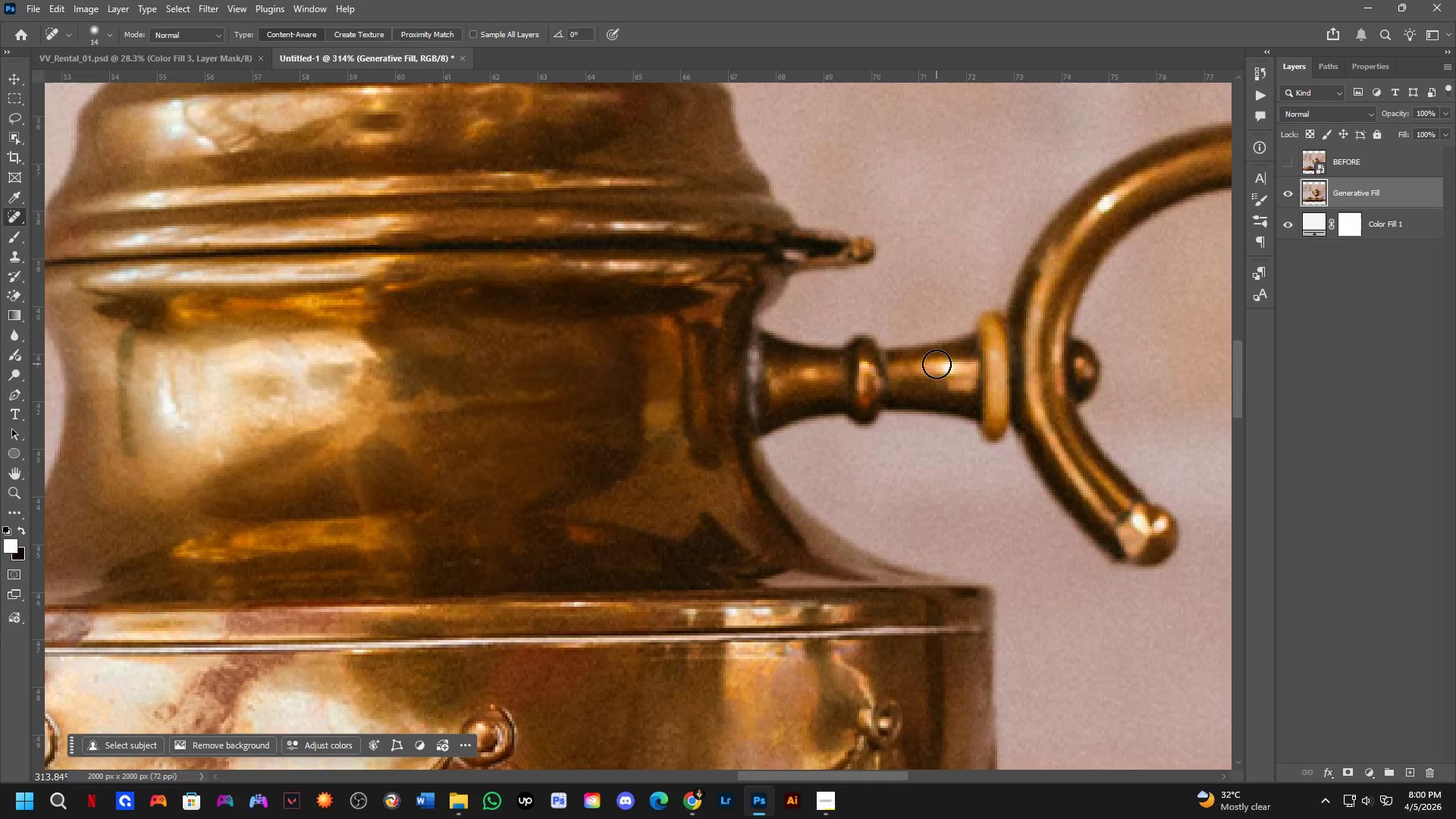 
left_click_drag(start_coordinate=[827, 425], to_coordinate=[772, 423])
 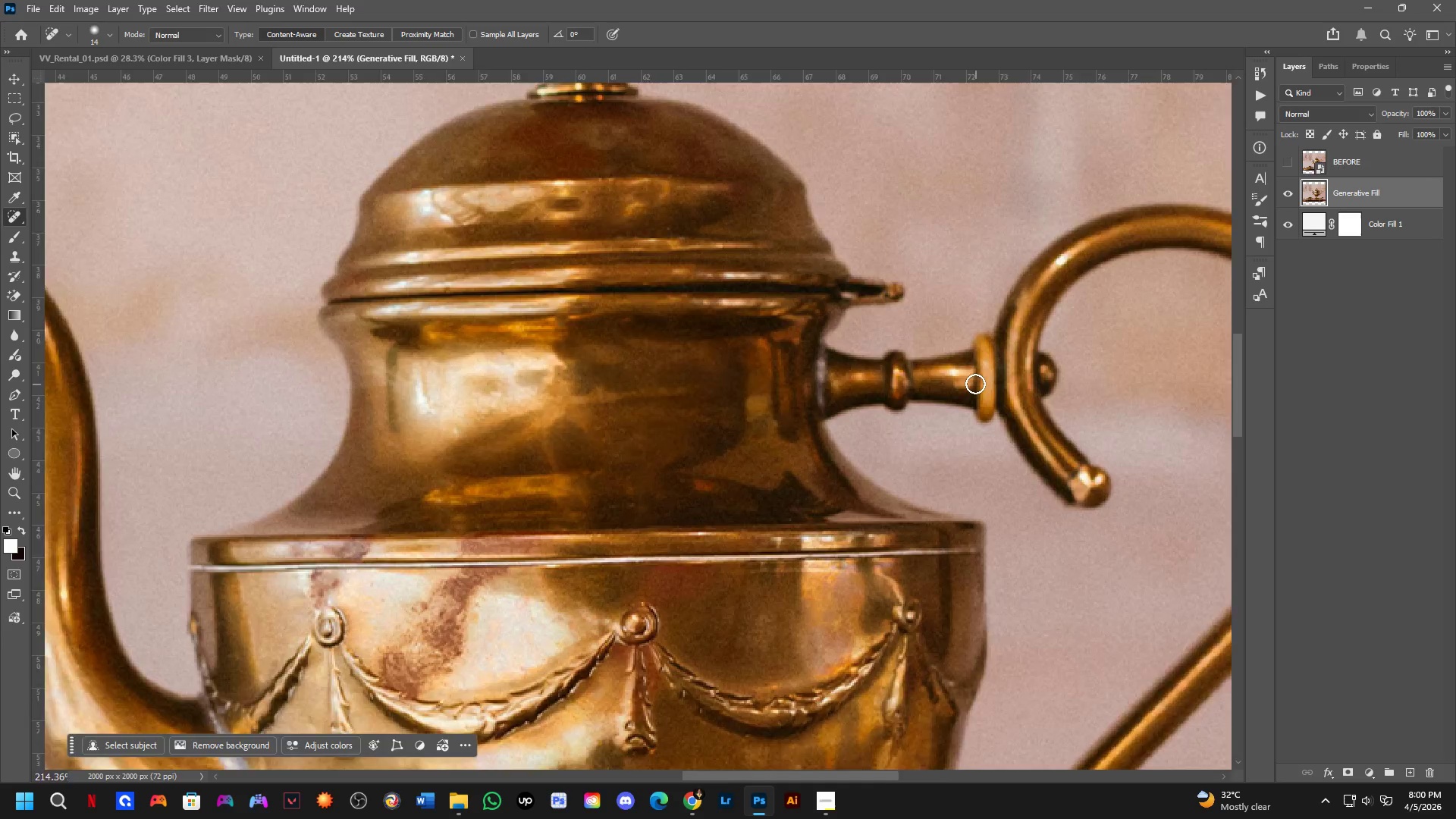 
scroll: coordinate [763, 422], scroll_direction: down, amount: 5.0
 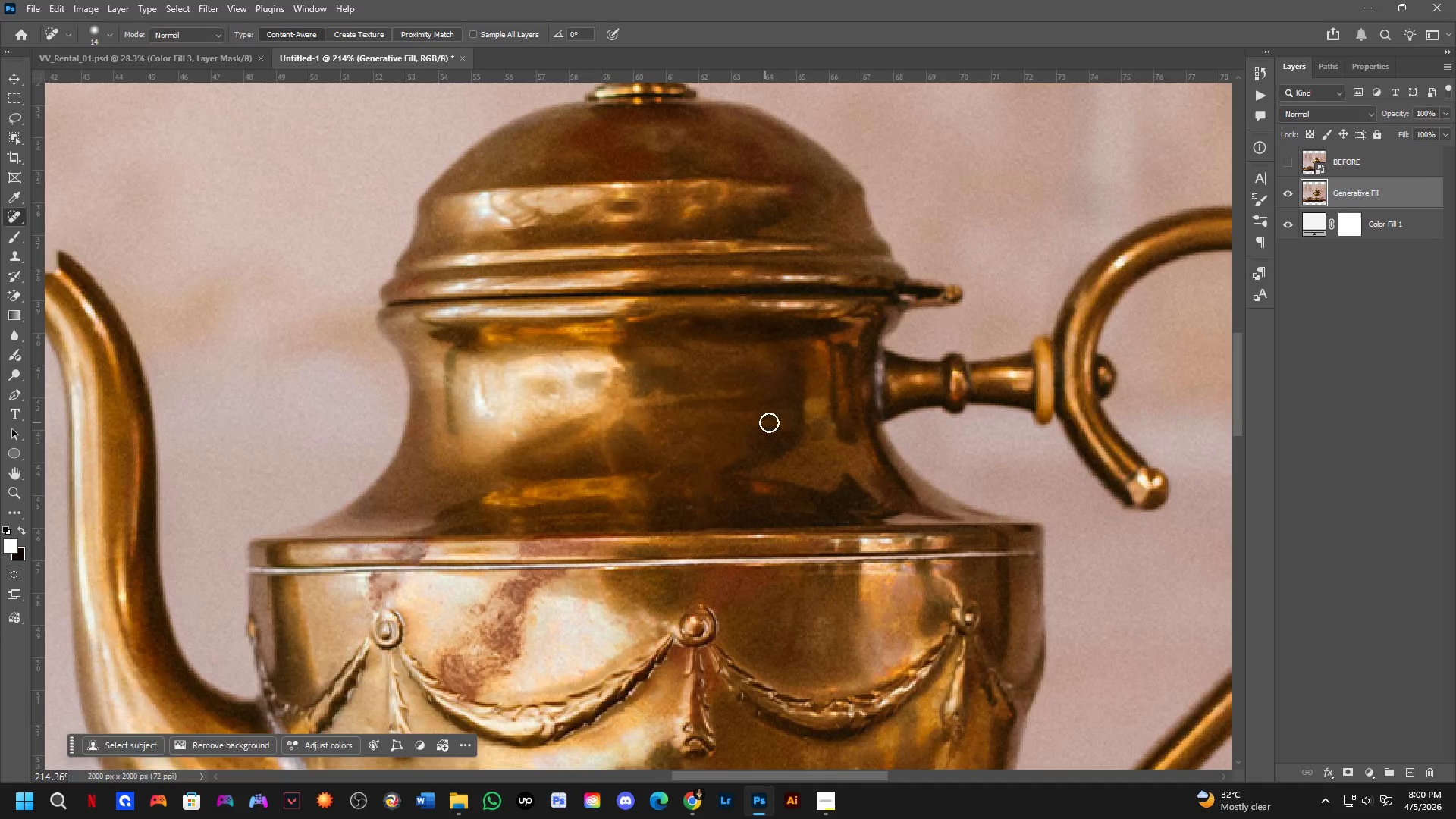 
left_click_drag(start_coordinate=[937, 364], to_coordinate=[943, 369])
 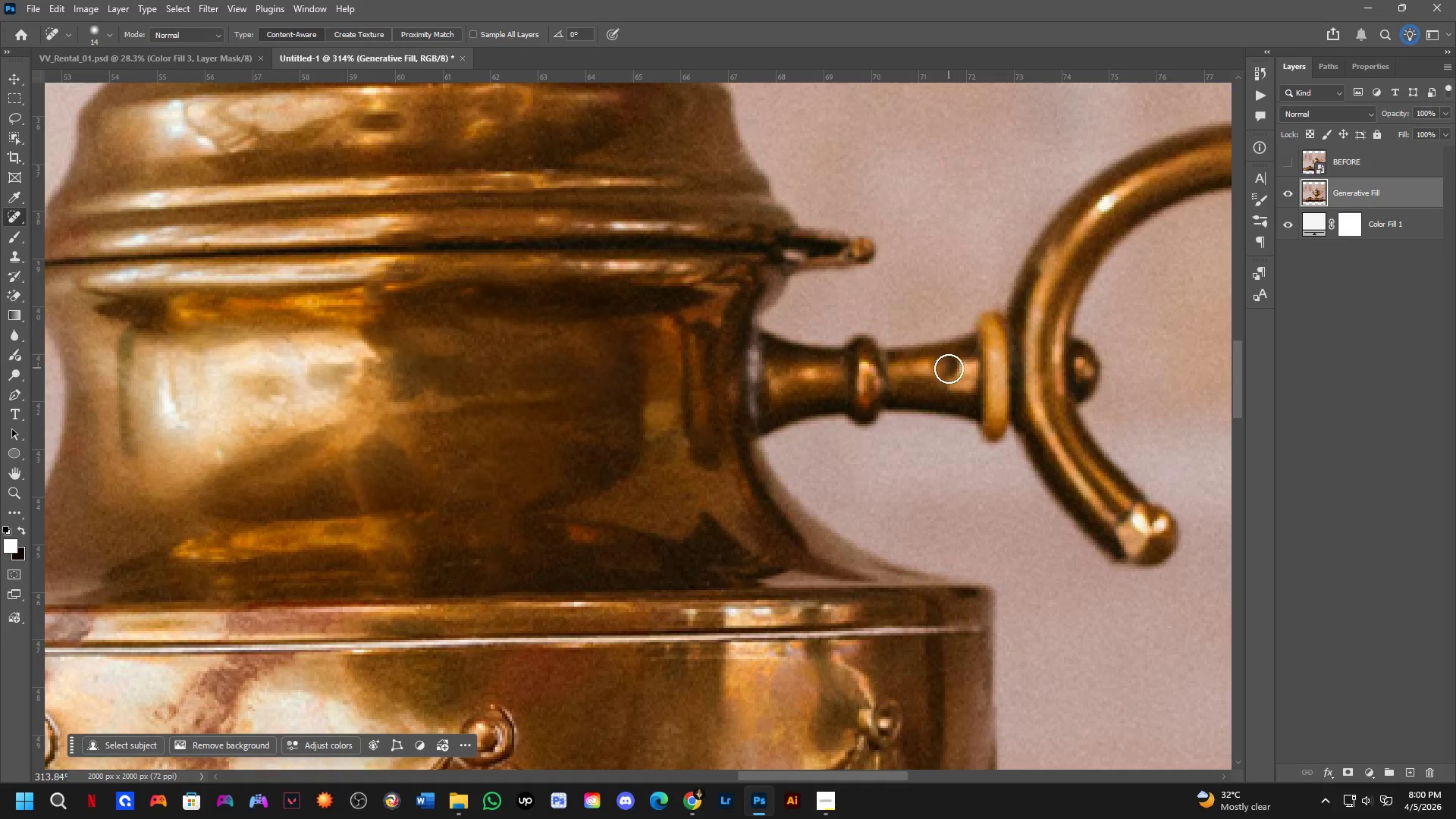 
scroll: coordinate [957, 379], scroll_direction: up, amount: 4.0
 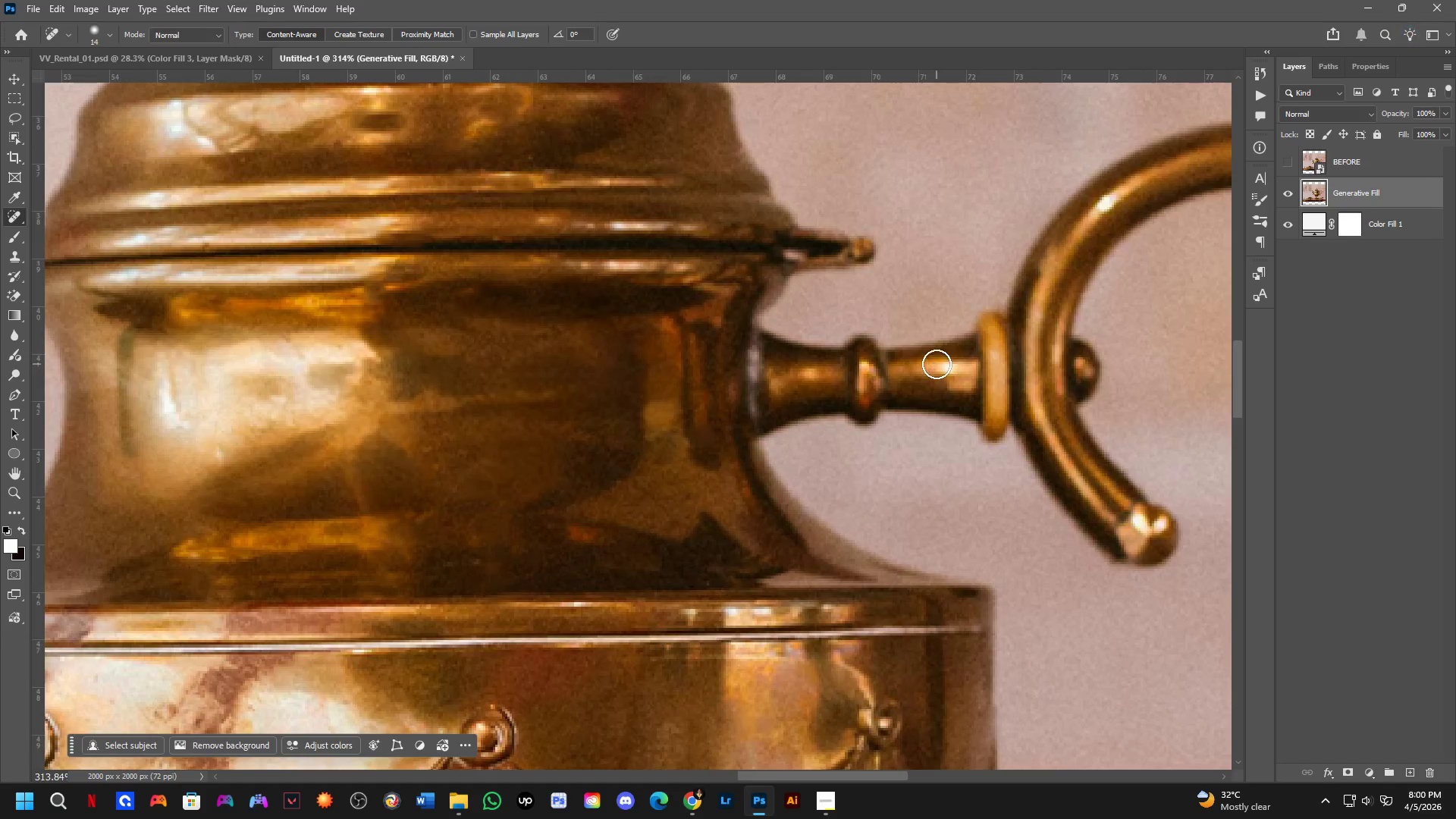 
key(Control+ControlLeft)
 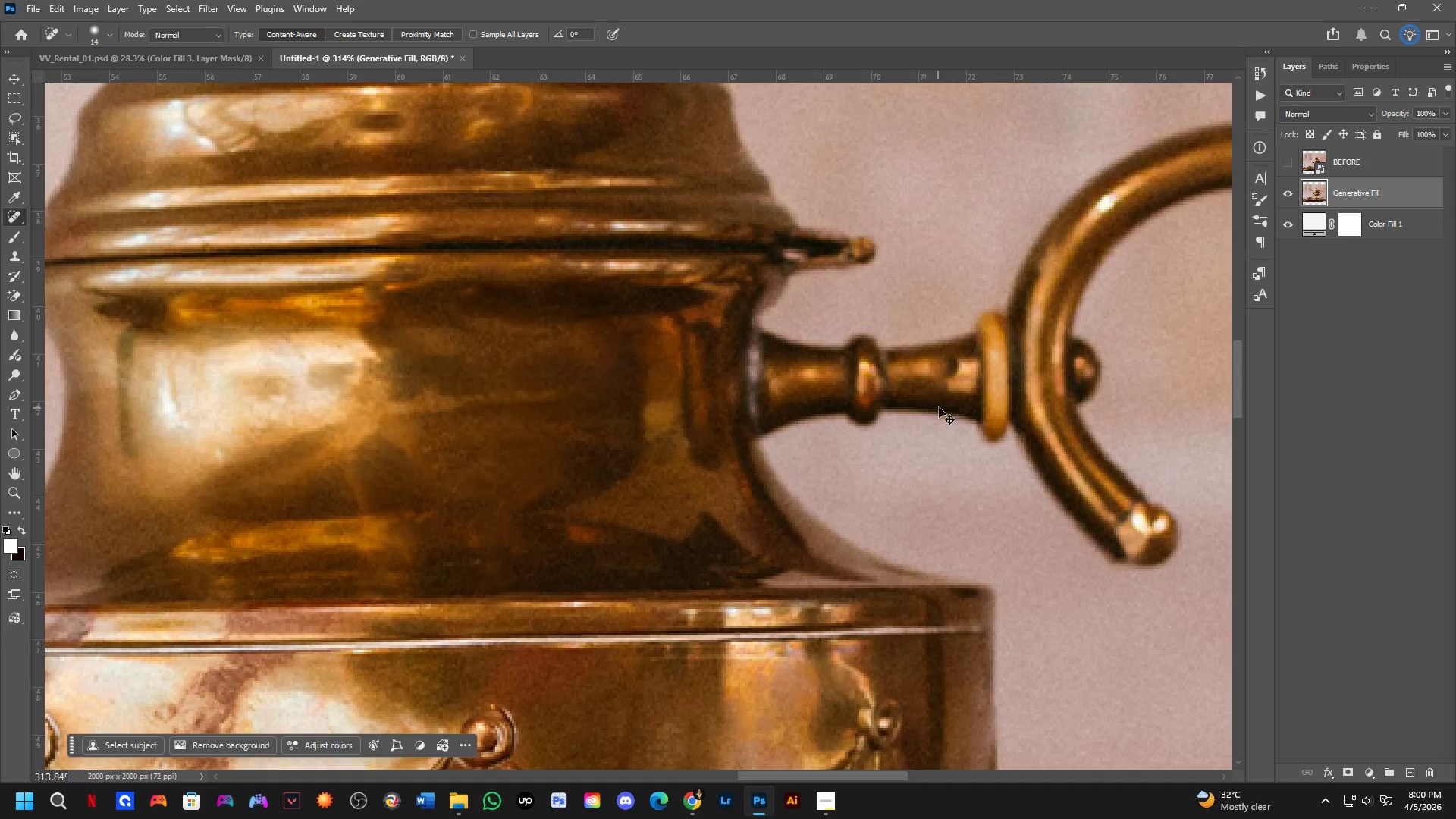 
key(Control+Z)
 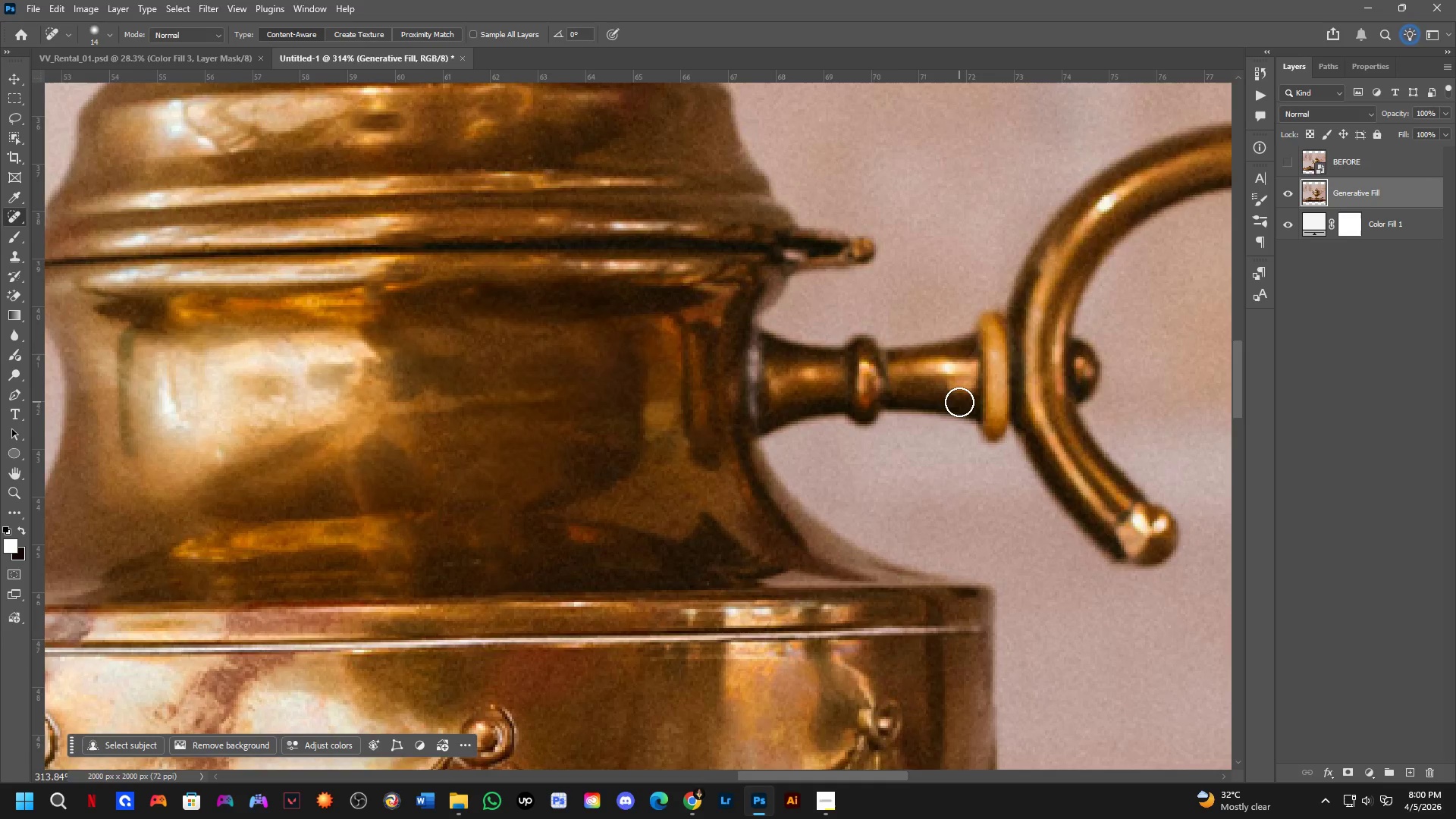 
hold_key(key=Space, duration=0.33)
 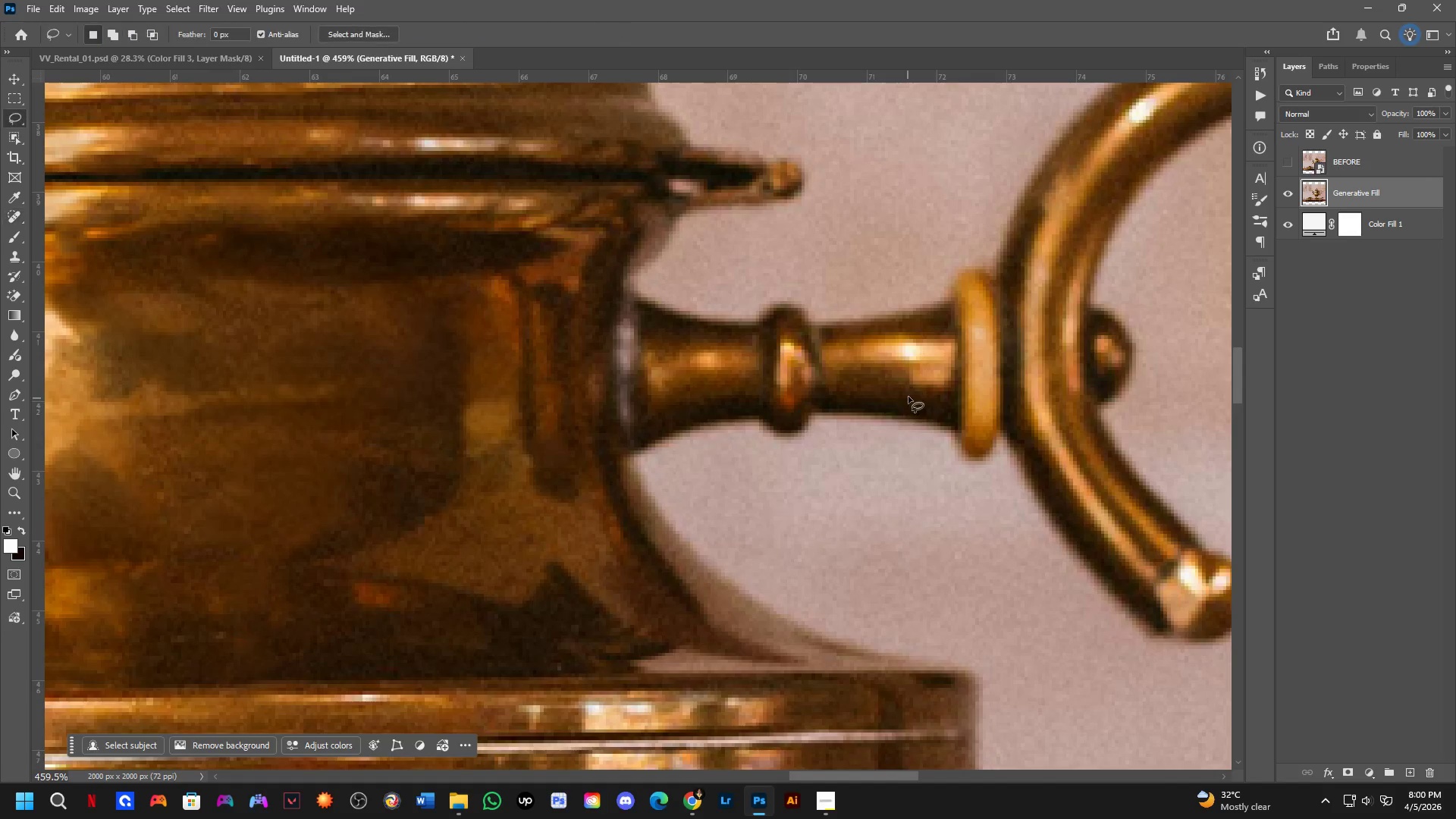 
left_click_drag(start_coordinate=[965, 401], to_coordinate=[932, 401])
 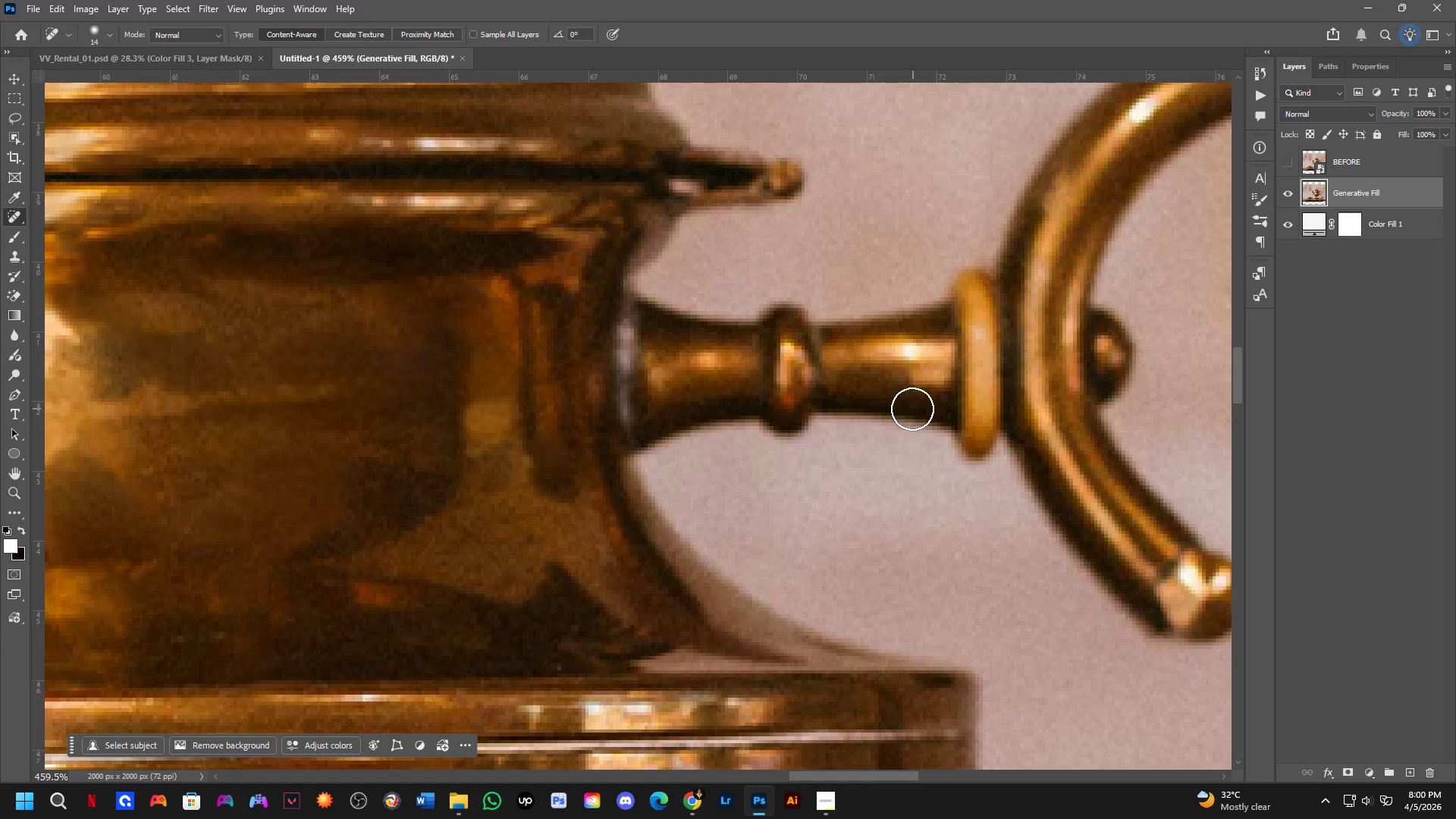 
scroll: coordinate [958, 403], scroll_direction: up, amount: 4.0
 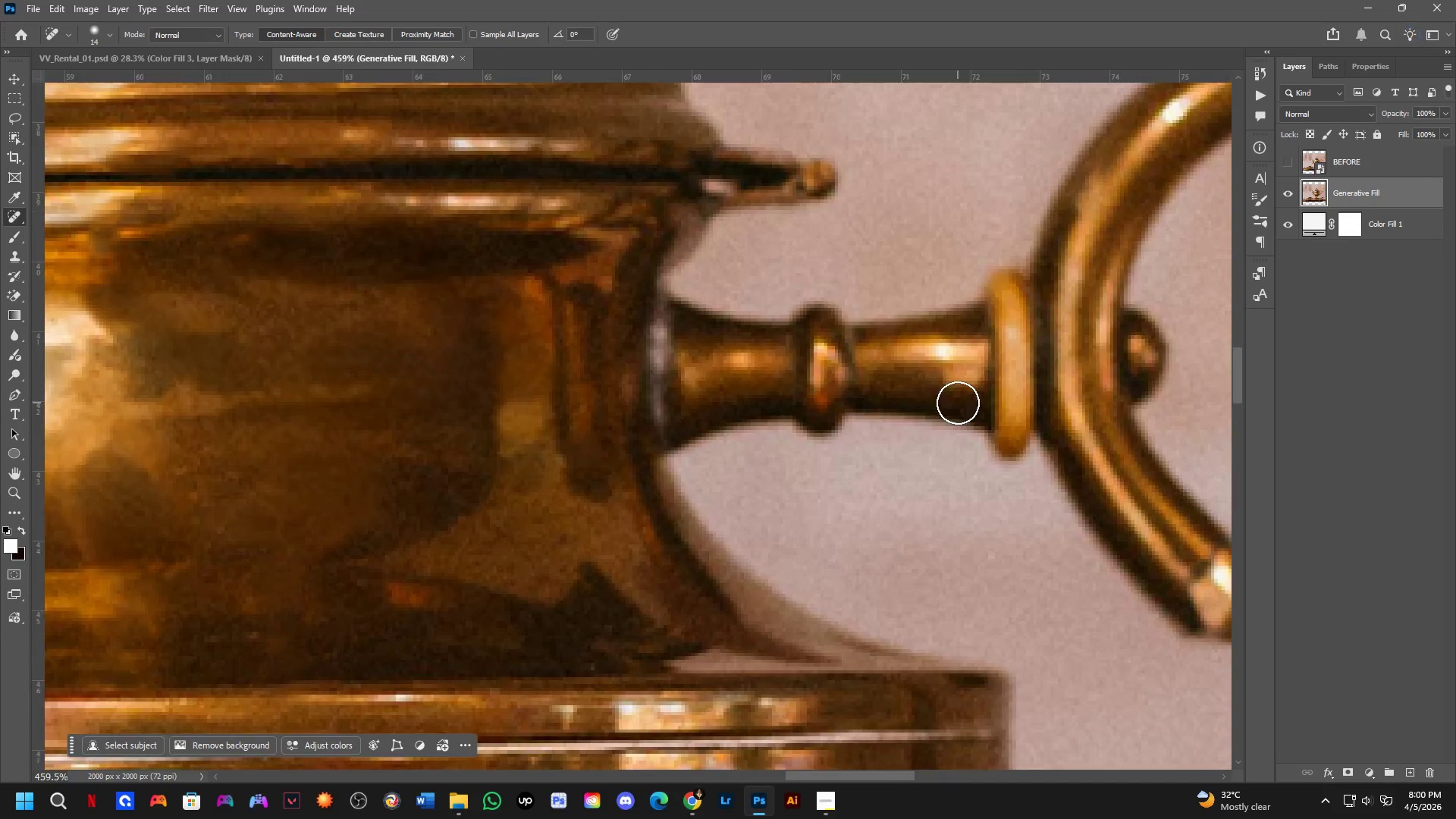 
key(L)
 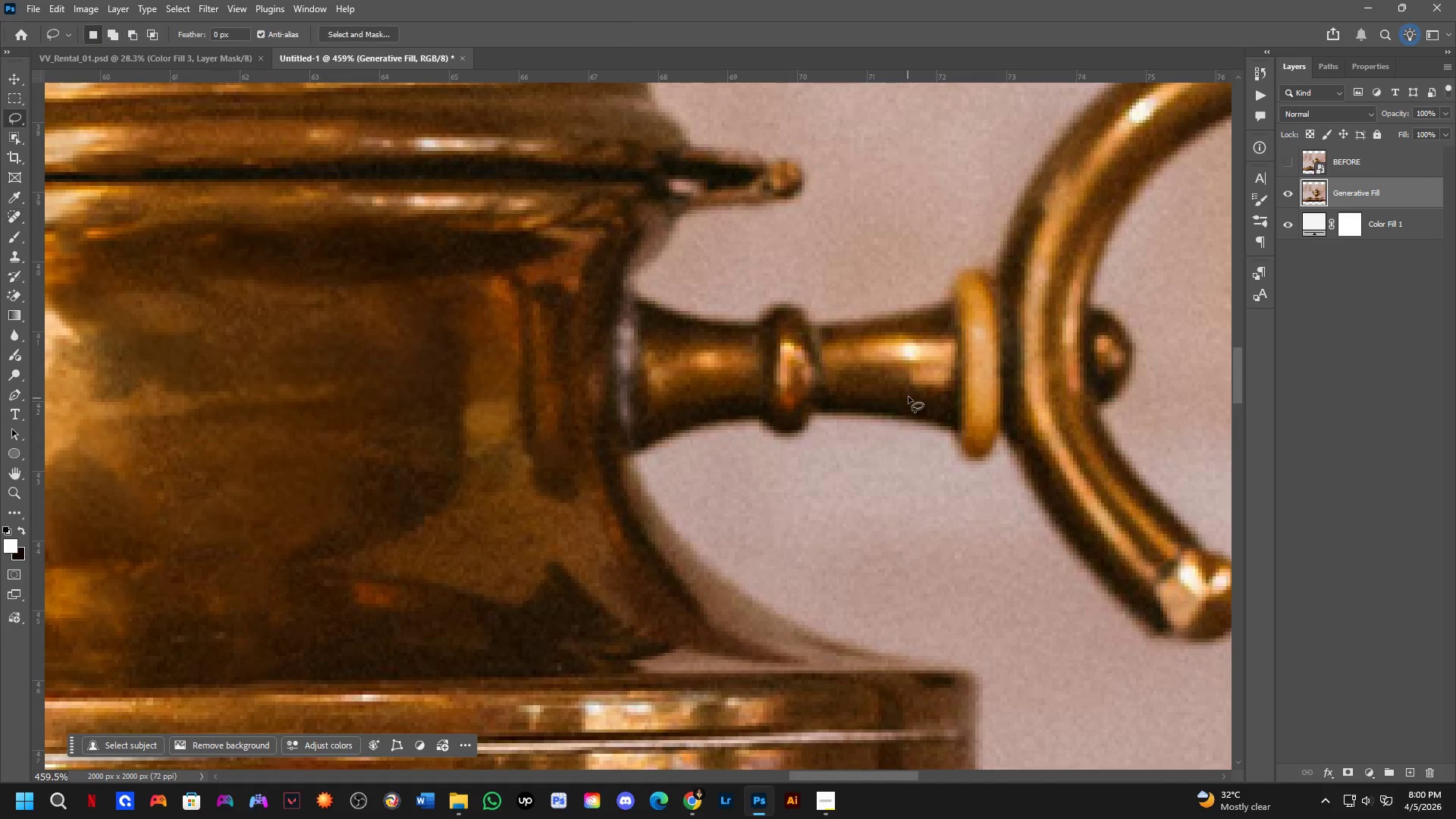 
left_click_drag(start_coordinate=[905, 318], to_coordinate=[934, 327])
 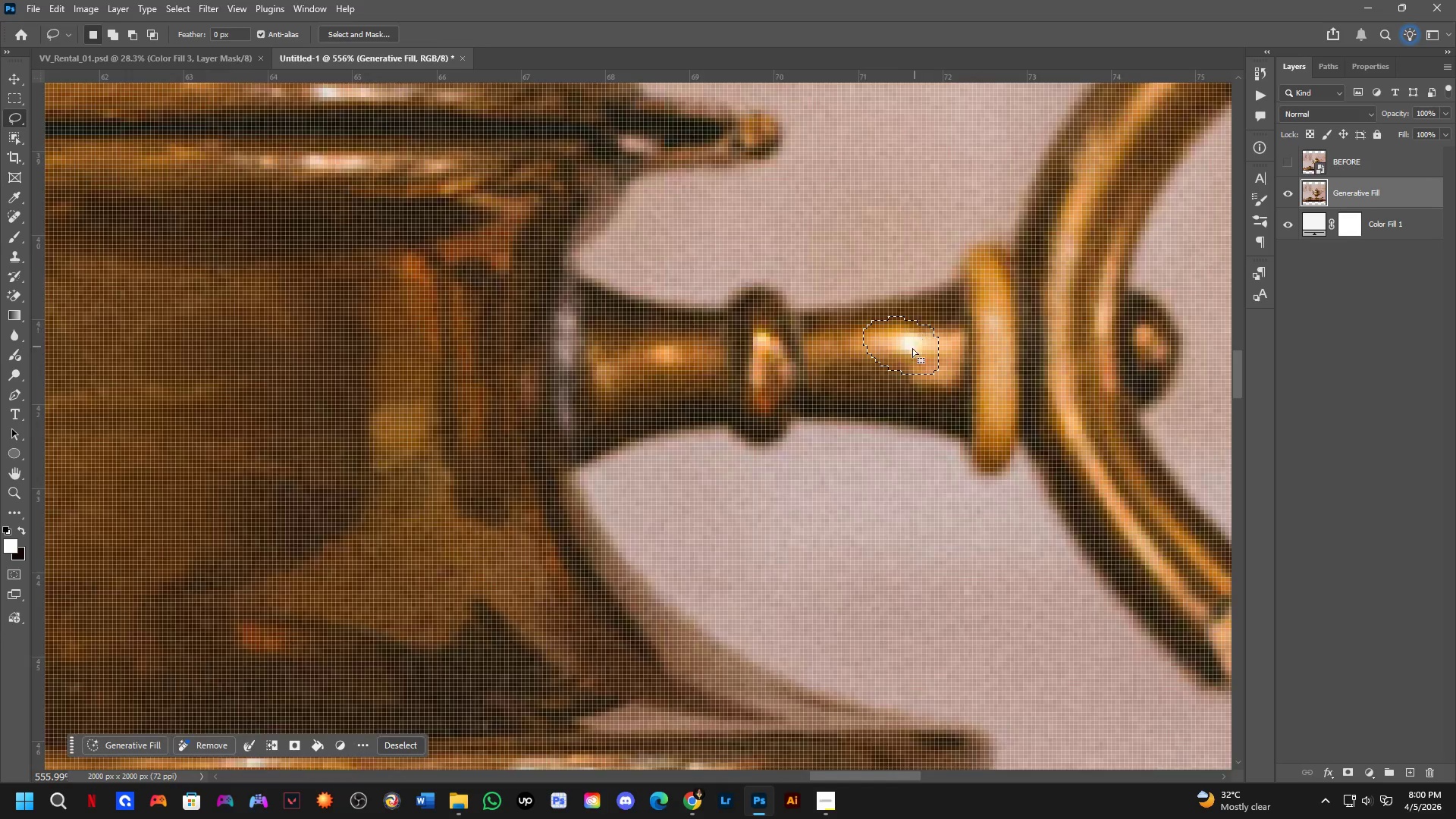 
scroll: coordinate [909, 388], scroll_direction: up, amount: 2.0
 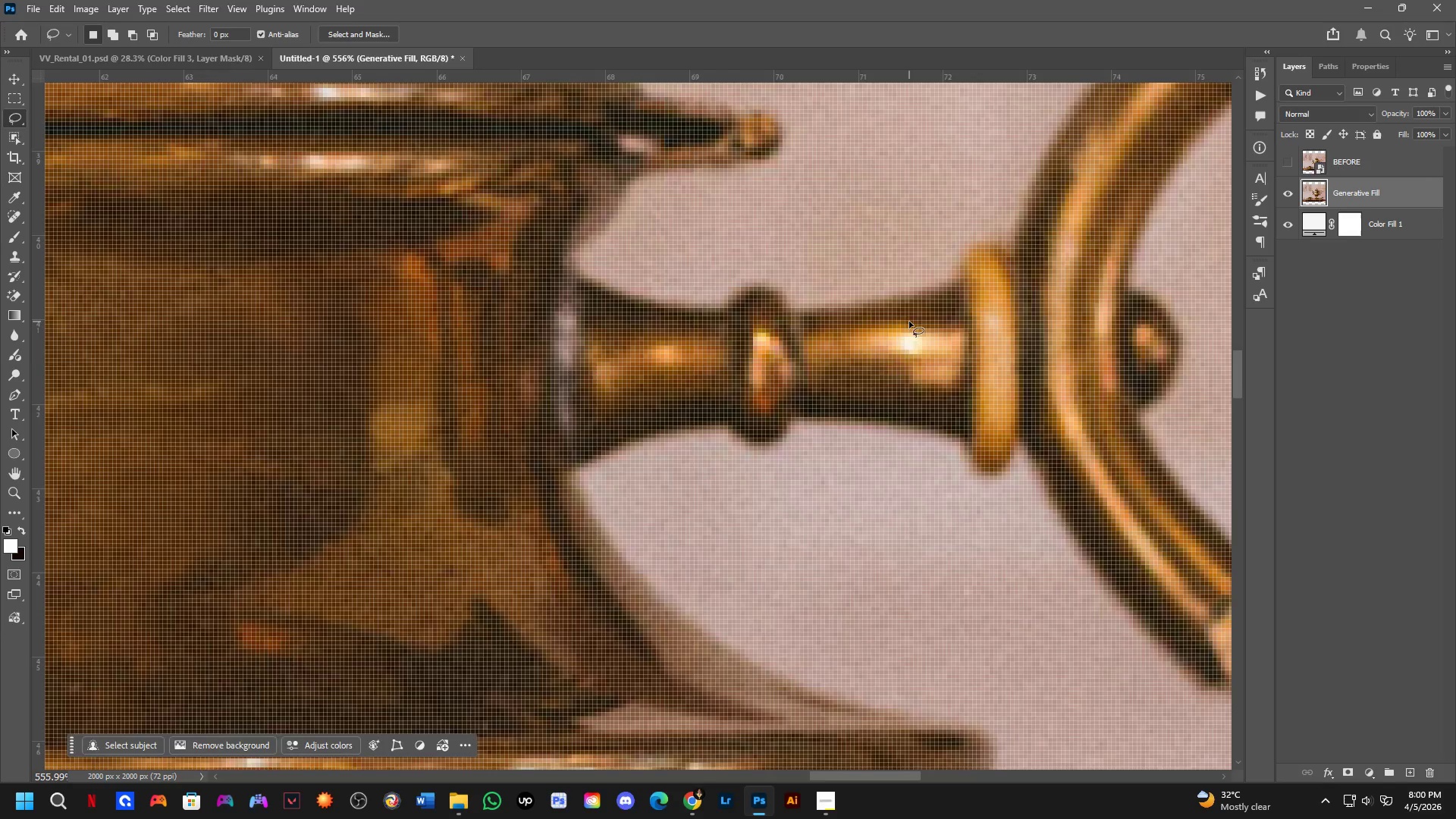 
key(Shift+ShiftLeft)
 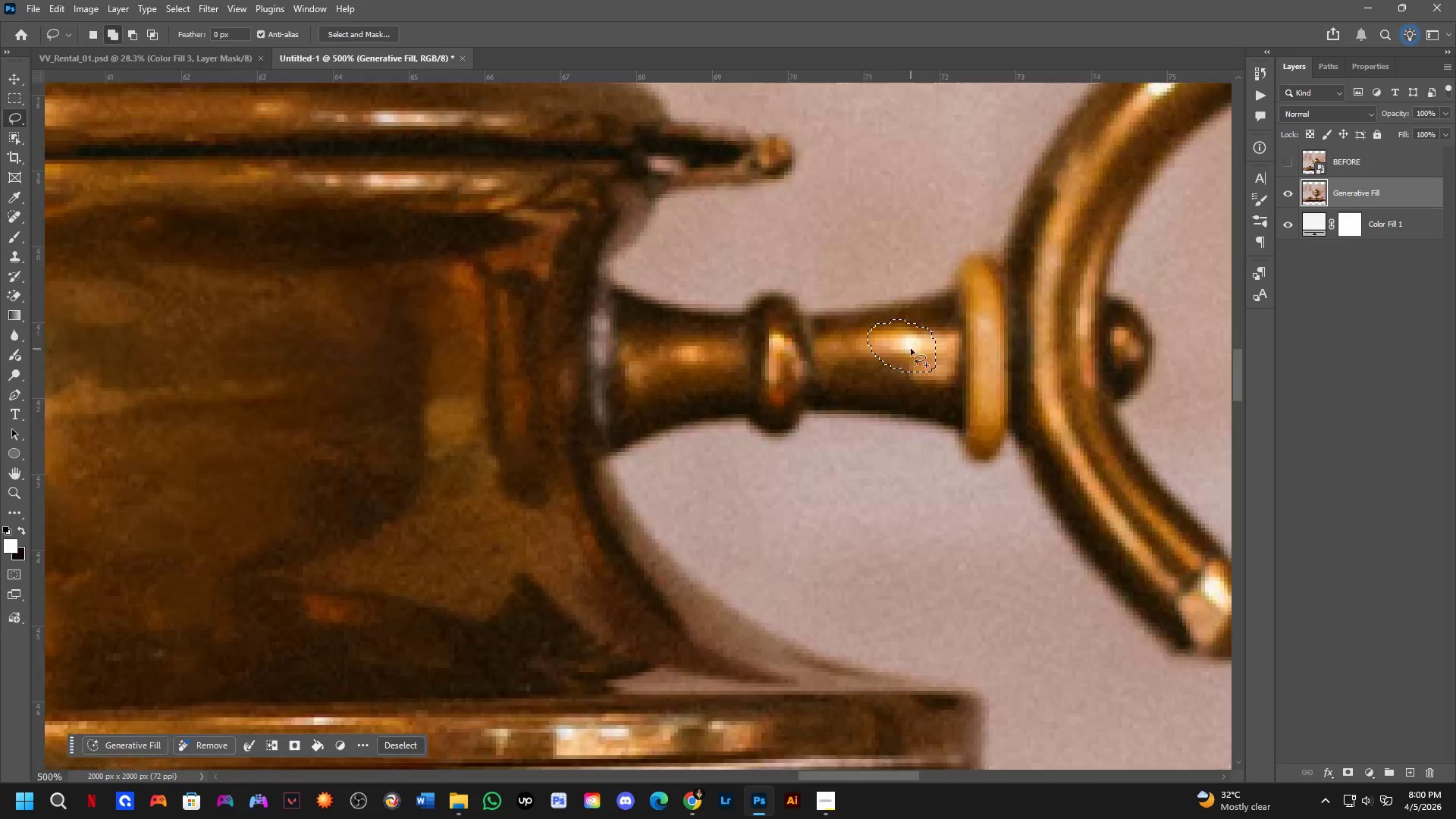 
hold_key(key=Space, duration=0.44)
 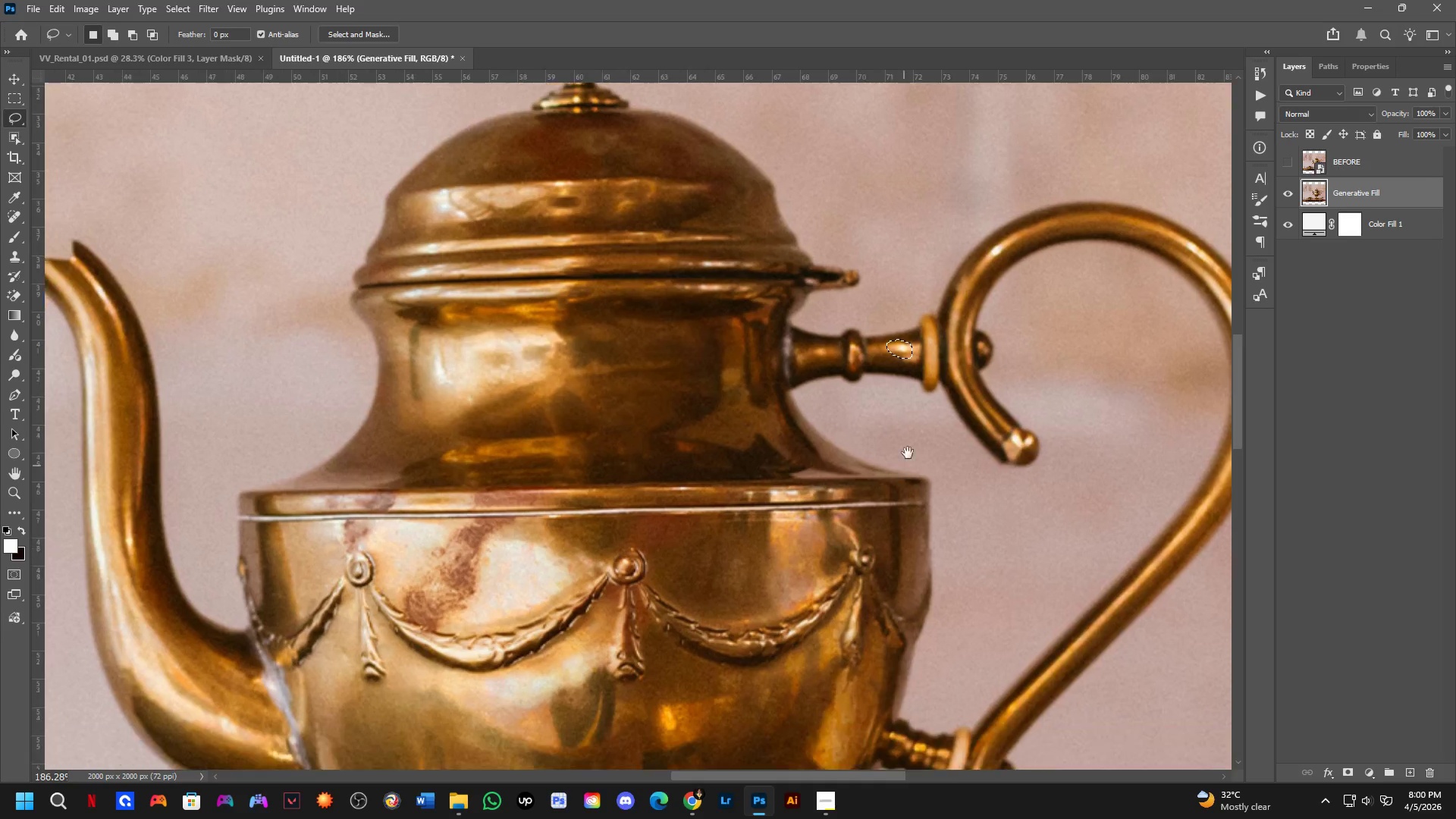 
left_click_drag(start_coordinate=[963, 445], to_coordinate=[937, 446])
 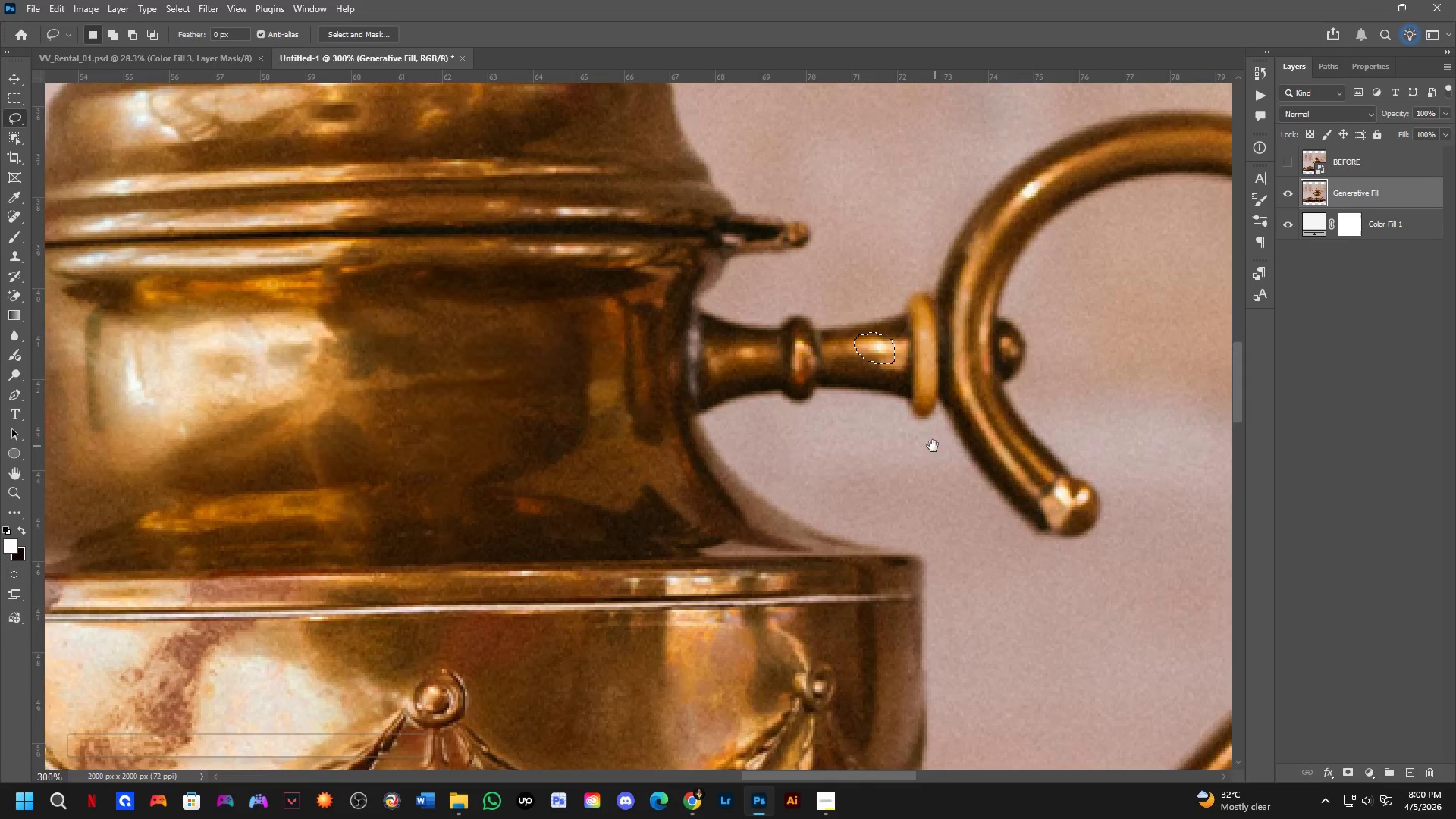 
scroll: coordinate [911, 350], scroll_direction: down, amount: 3.0
 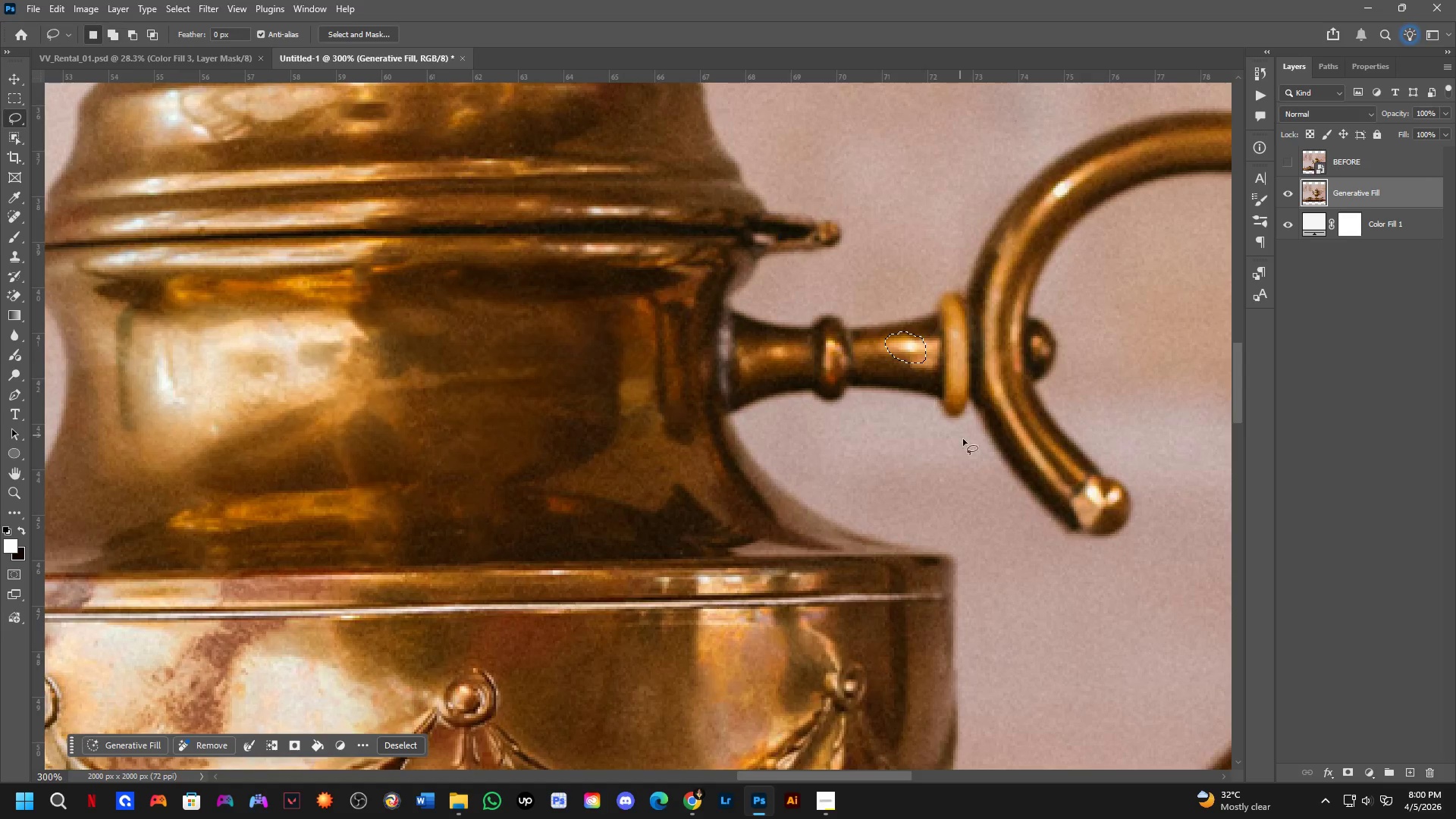 
hold_key(key=Space, duration=1.24)
 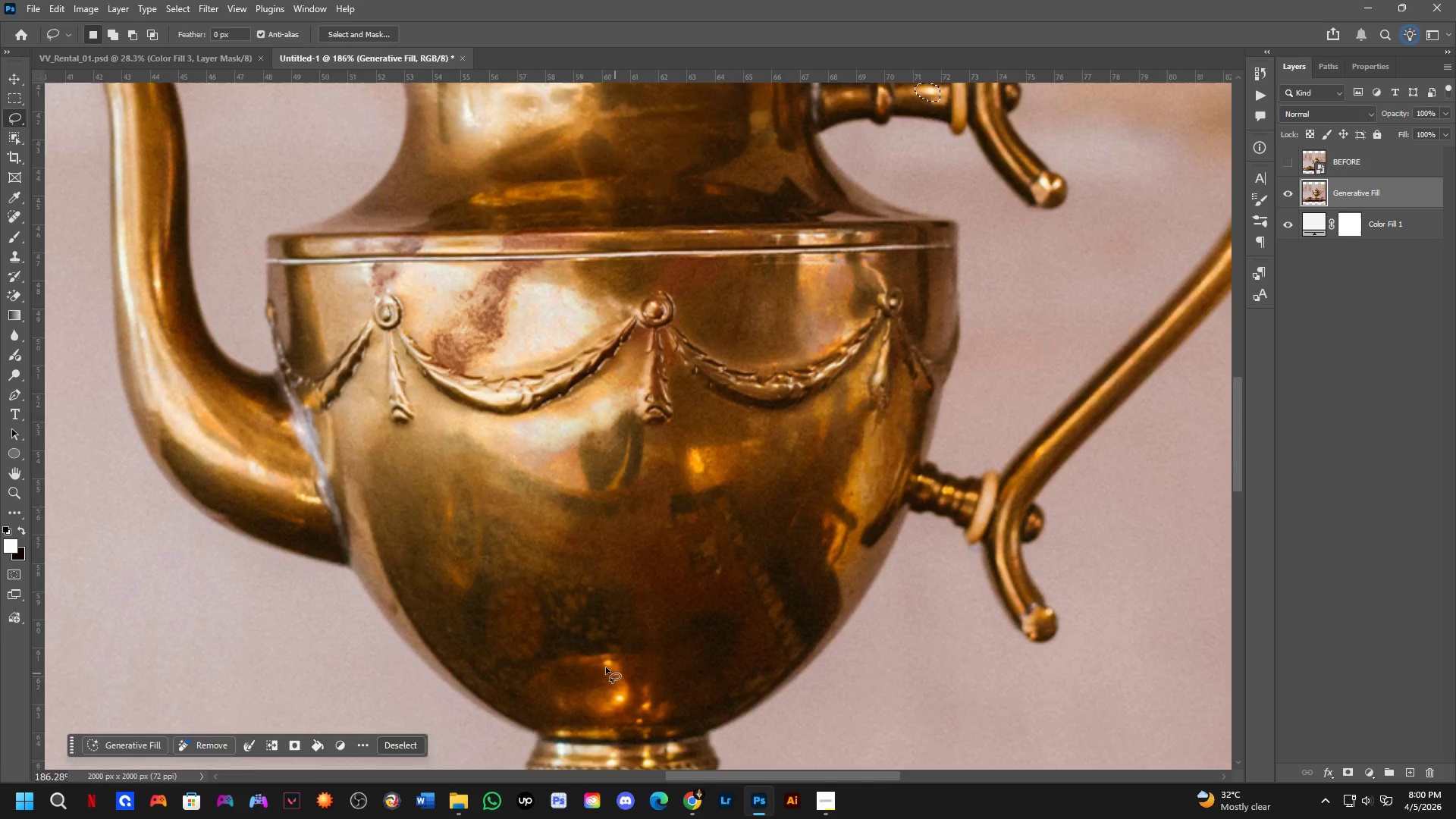 
left_click_drag(start_coordinate=[892, 518], to_coordinate=[920, 403])
 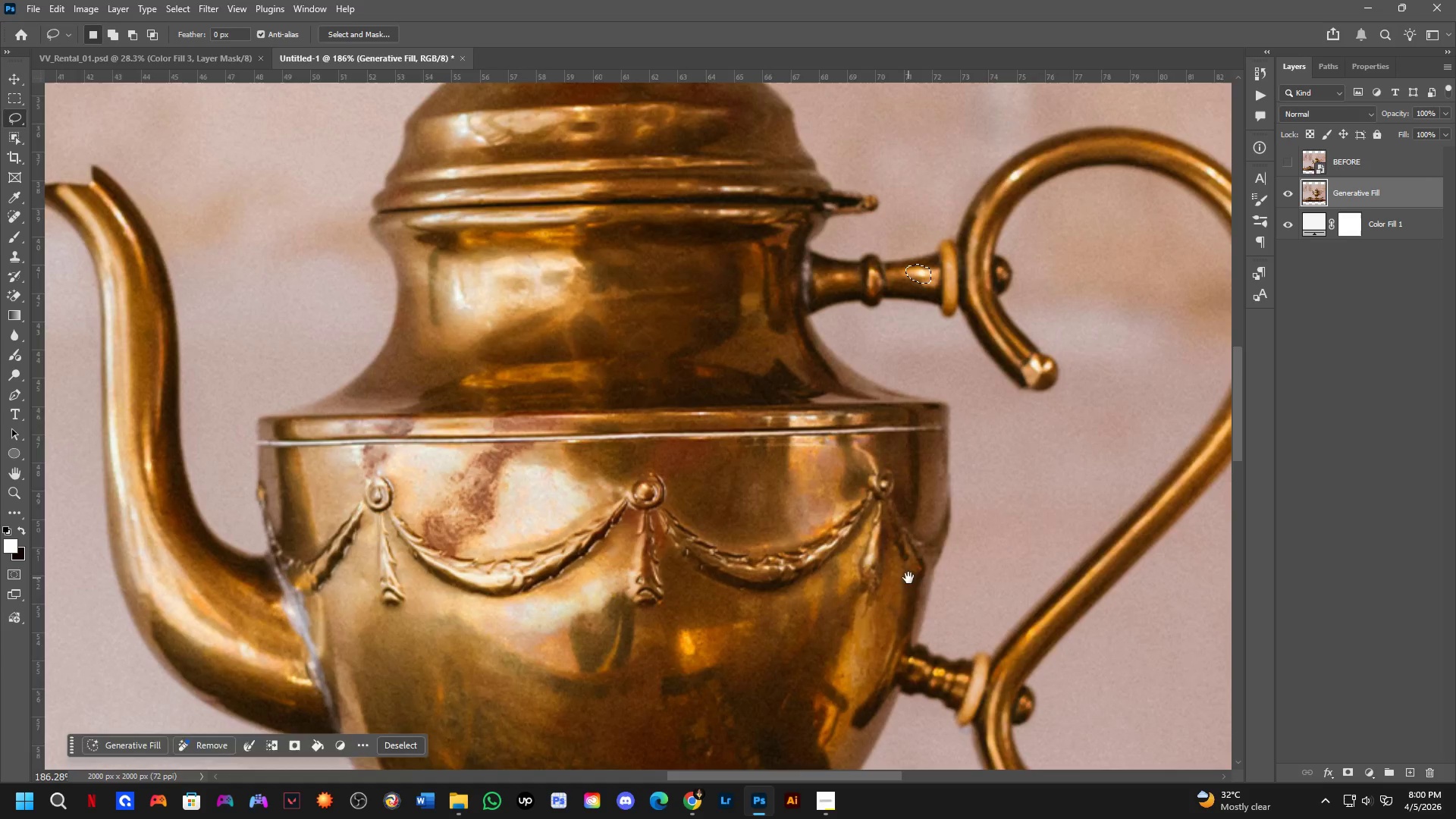 
scroll: coordinate [915, 457], scroll_direction: down, amount: 5.0
 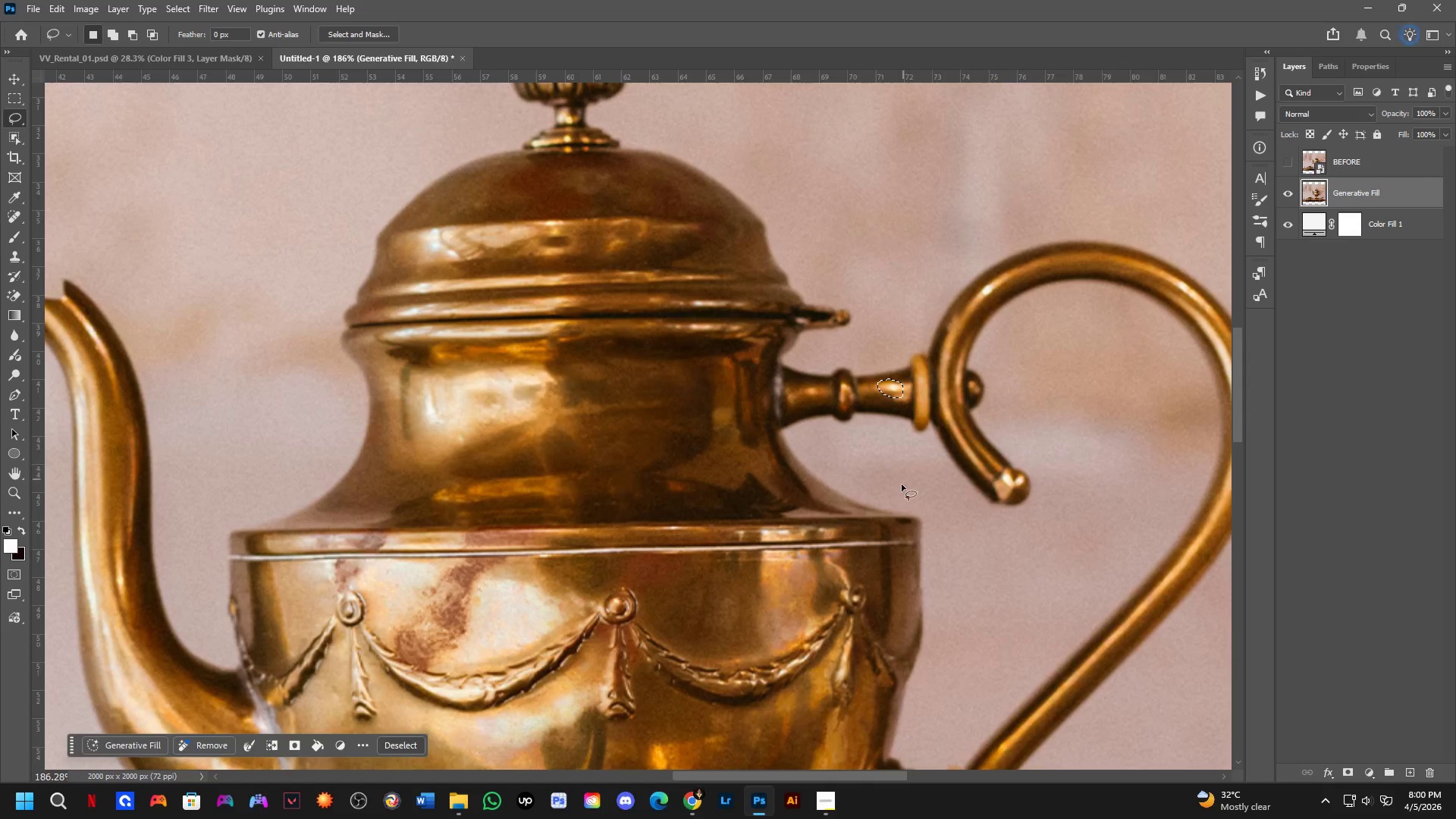 
left_click_drag(start_coordinate=[908, 578], to_coordinate=[918, 396])
 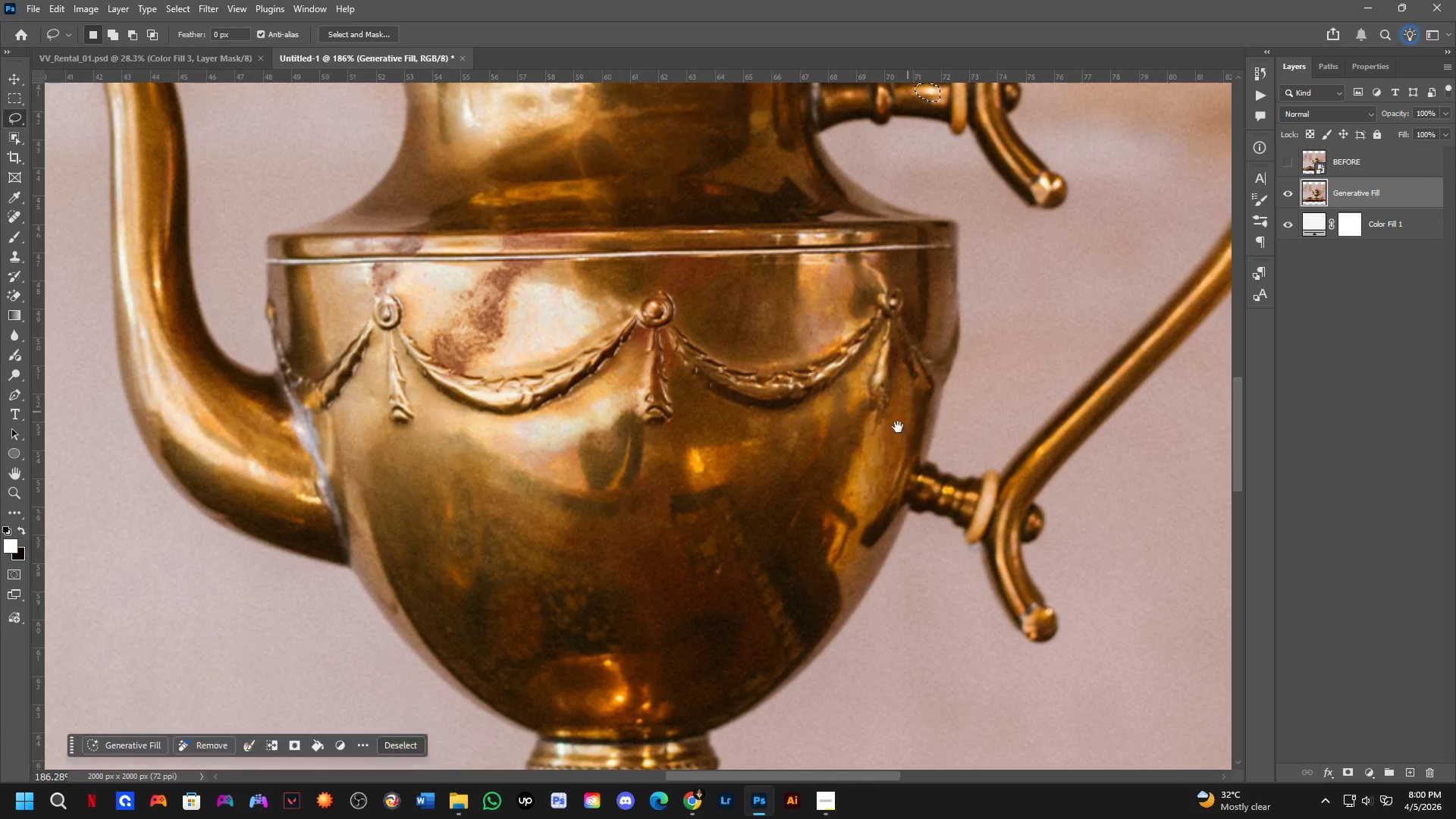 
hold_key(key=Space, duration=26.83)
 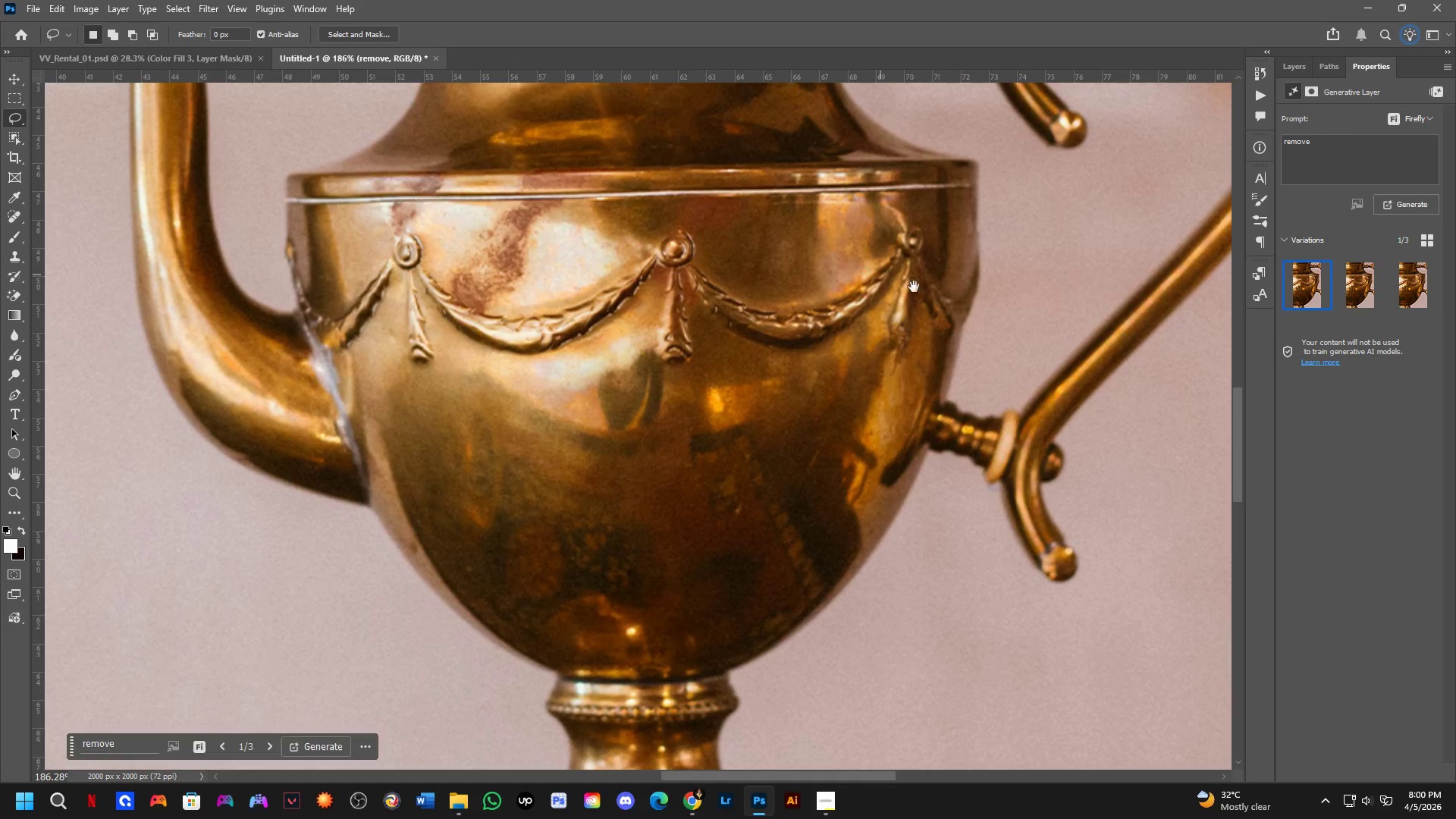 
key(Shift+ShiftLeft)
 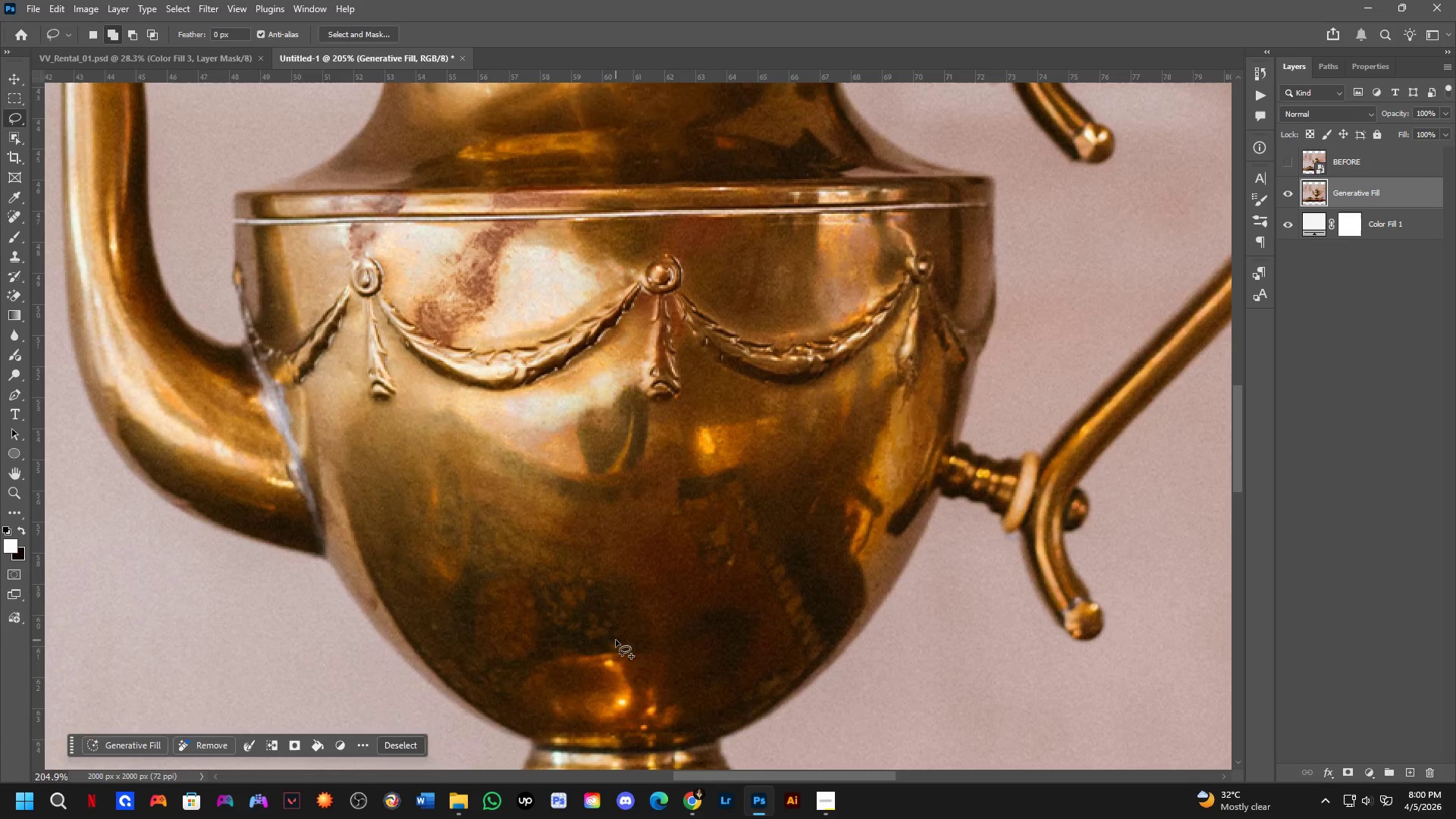 
left_click_drag(start_coordinate=[611, 639], to_coordinate=[631, 650])
 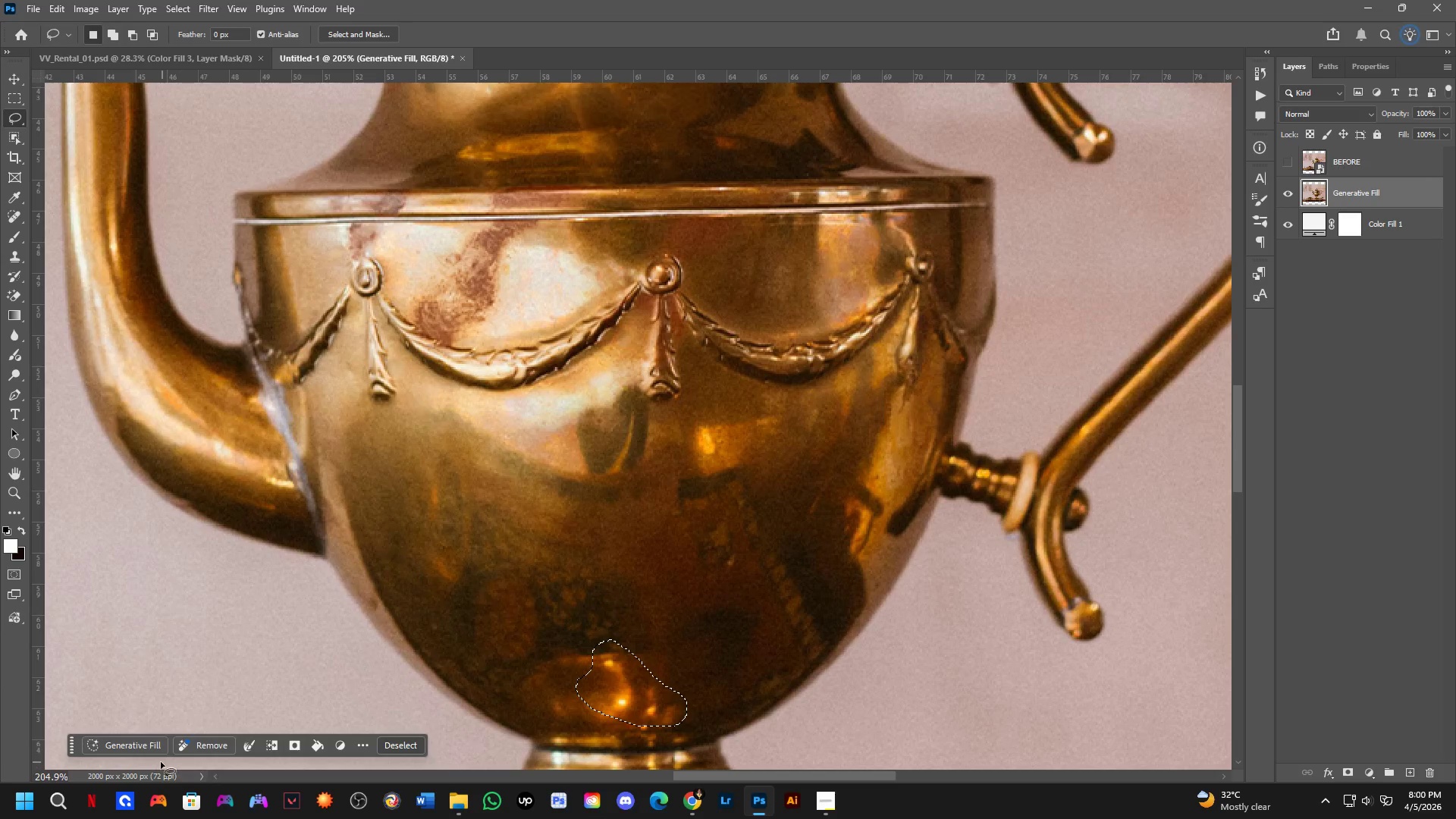 
scroll: coordinate [598, 664], scroll_direction: up, amount: 1.0
 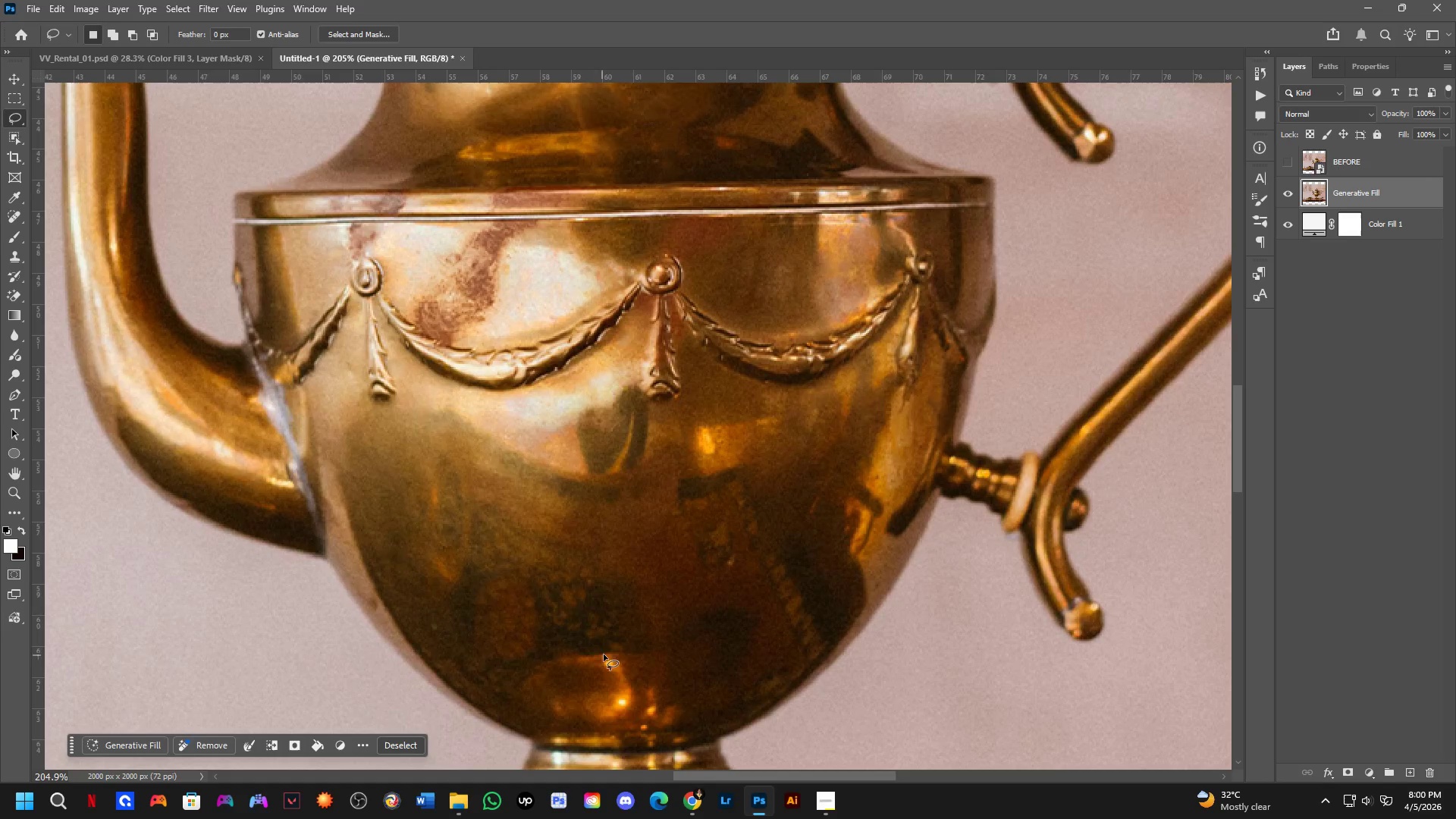 
left_click([145, 739])
 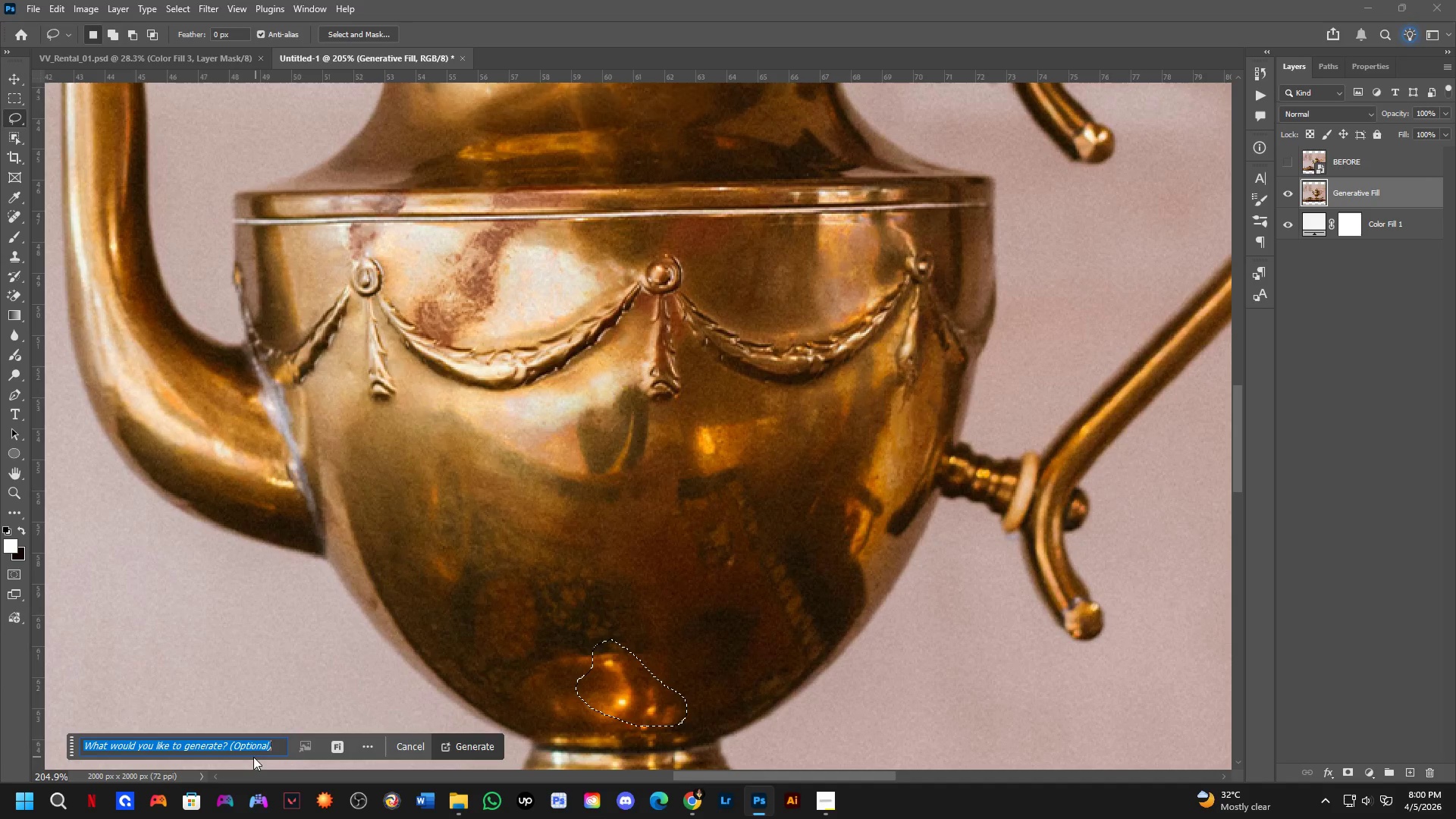 
type(remove)
 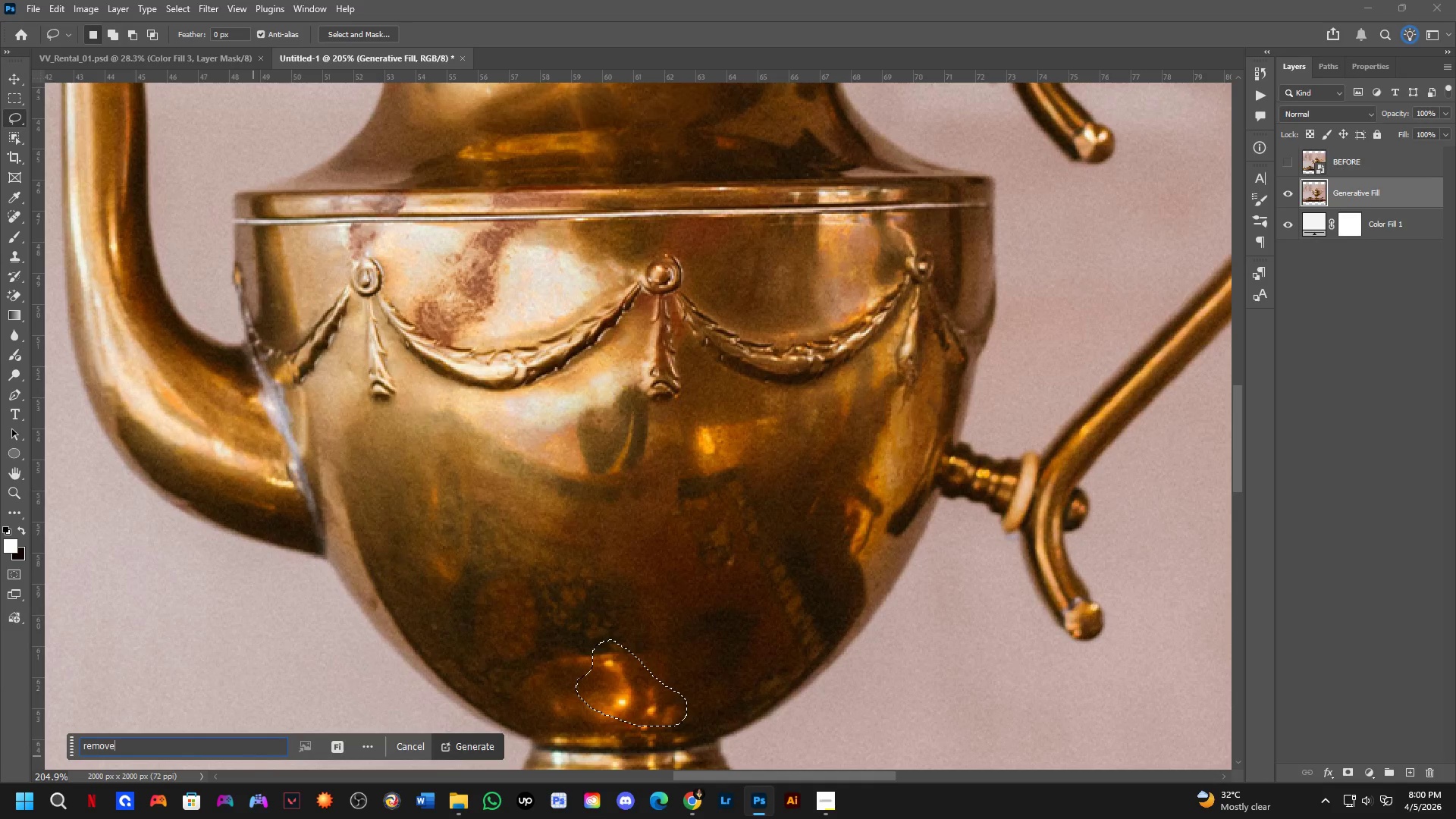 
key(Enter)
 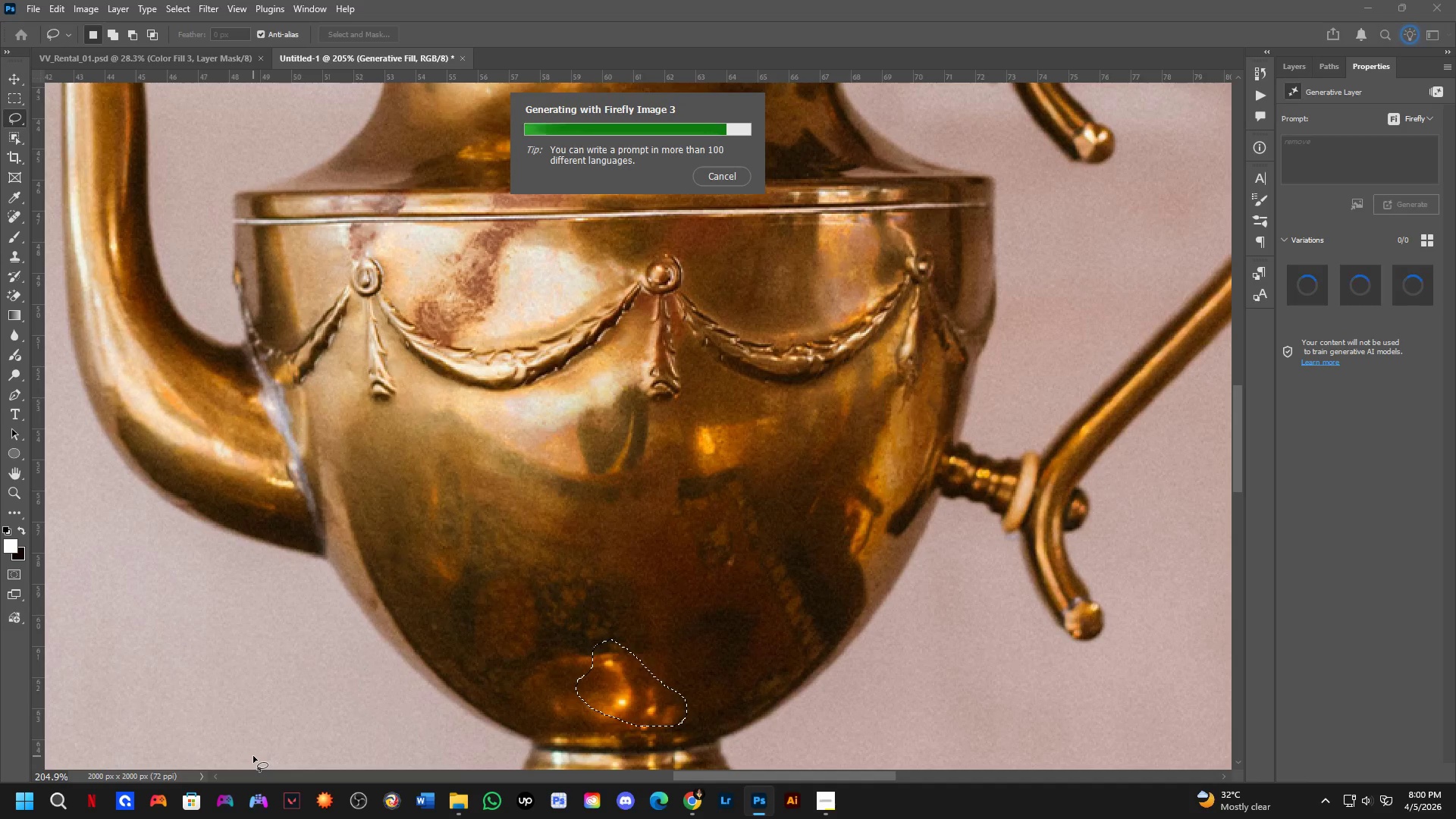 
hold_key(key=Space, duration=0.64)
 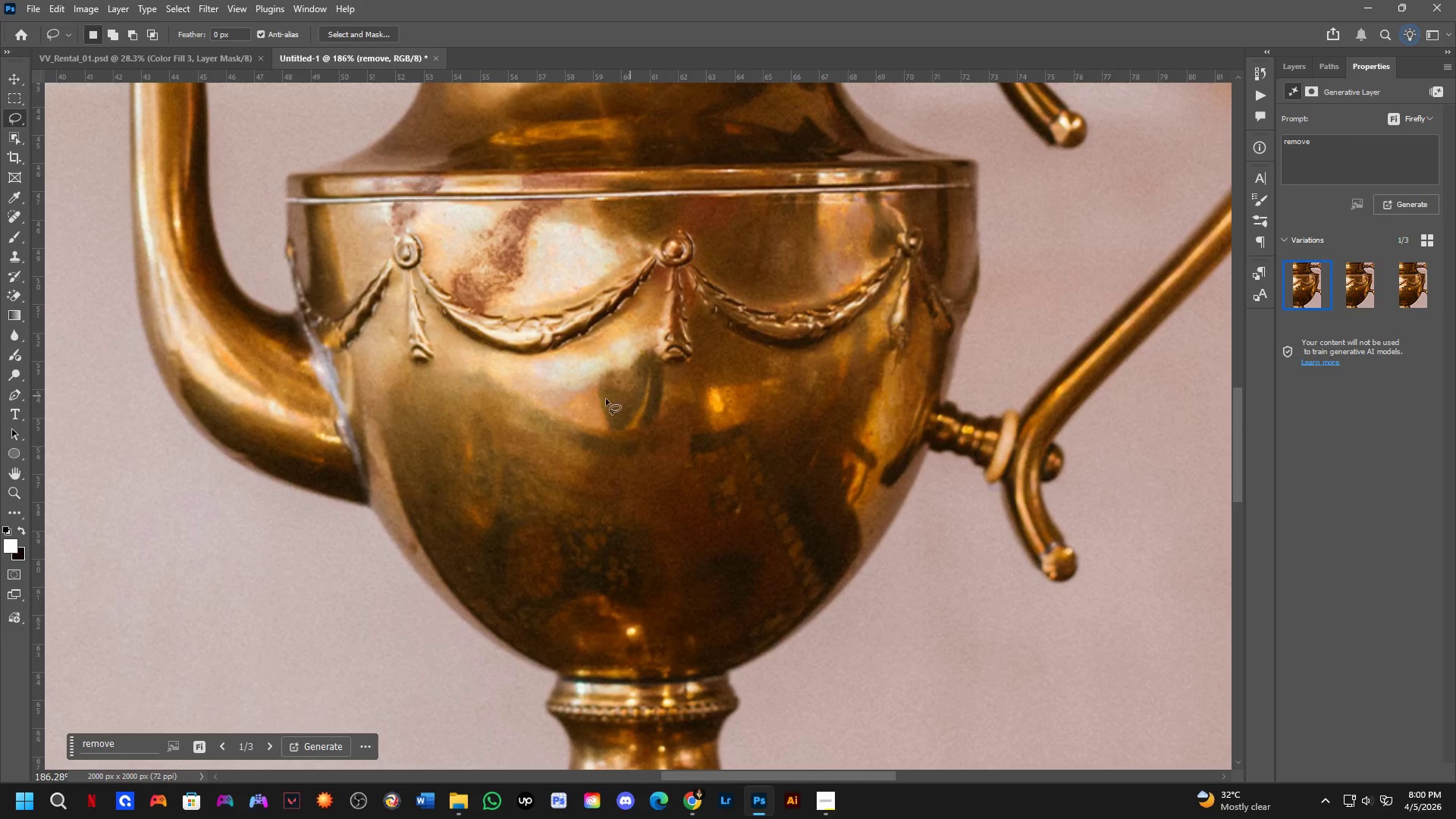 
scroll: coordinate [296, 444], scroll_direction: down, amount: 1.0
 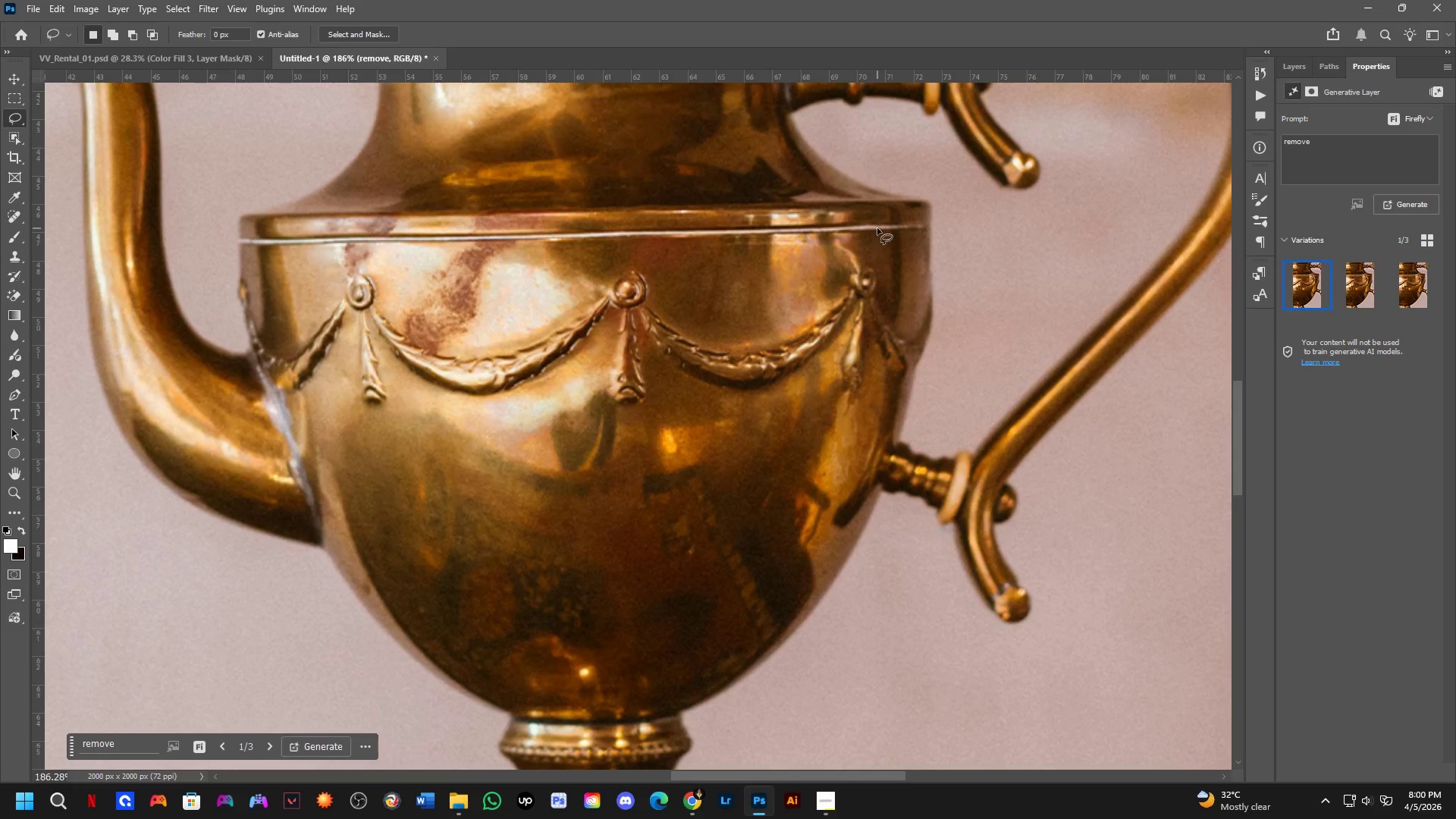 
left_click_drag(start_coordinate=[815, 307], to_coordinate=[862, 266])
 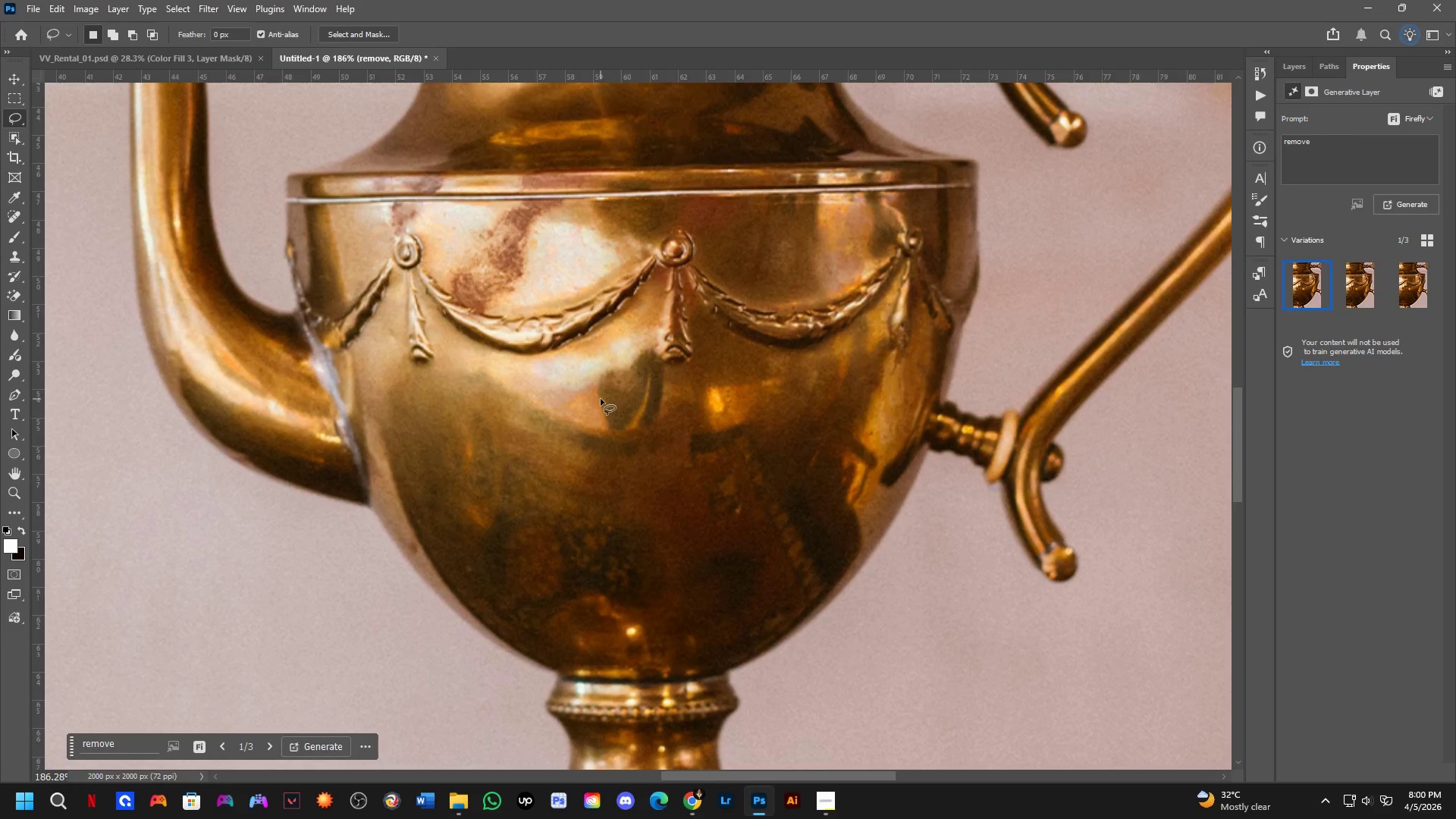 
scroll: coordinate [601, 399], scroll_direction: down, amount: 2.0
 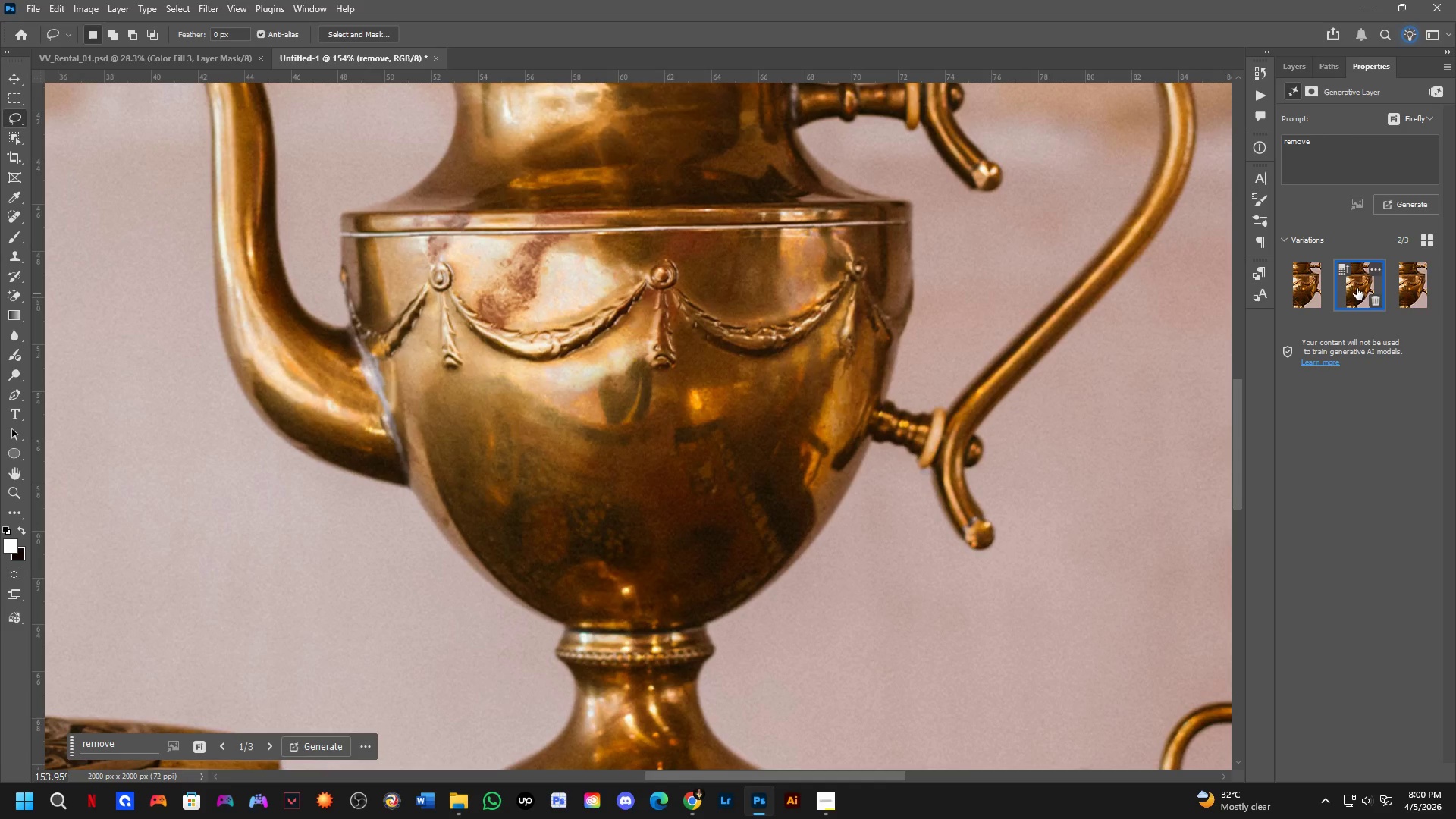 
double_click([1401, 297])
 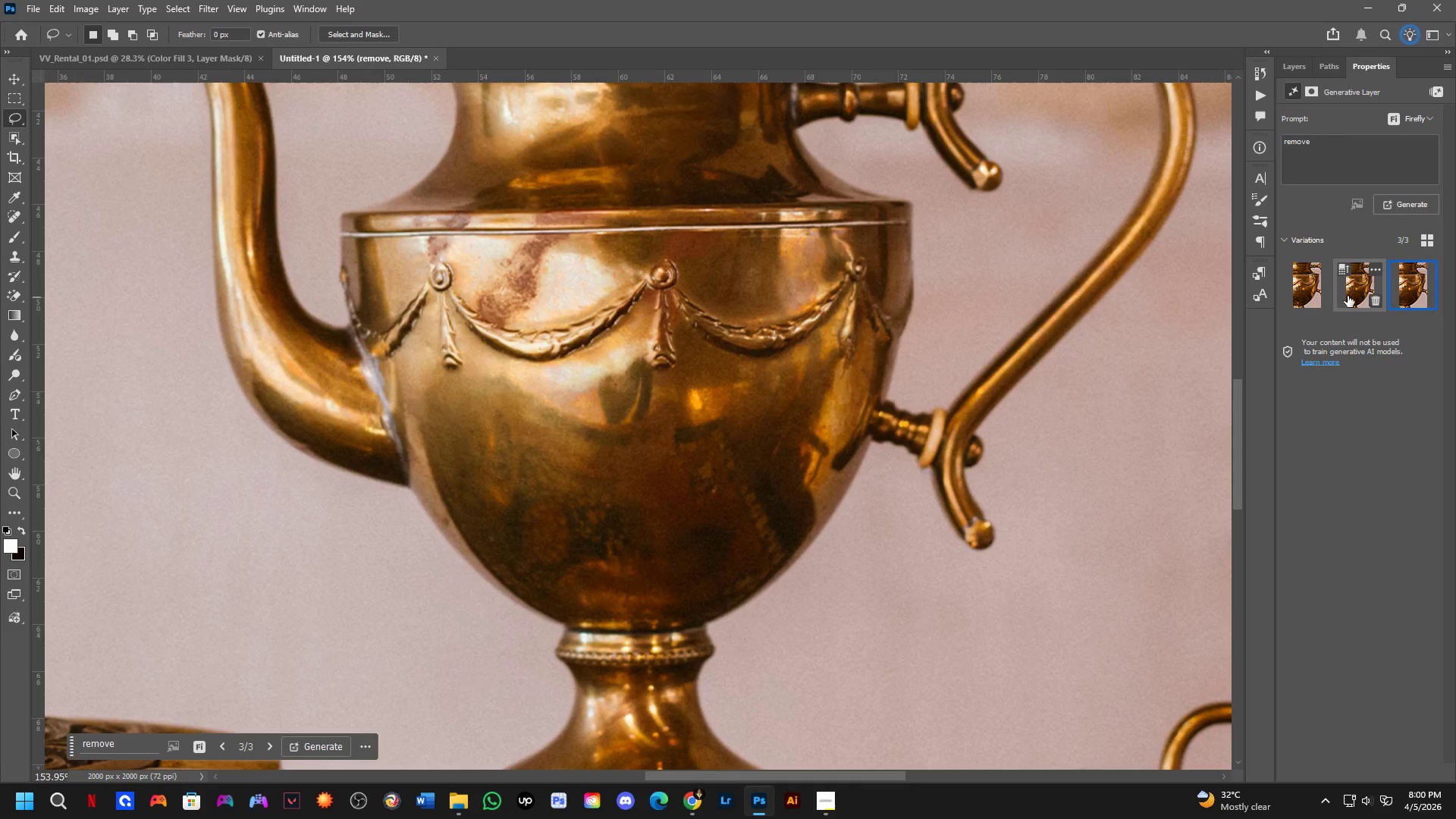 
hold_key(key=Space, duration=0.5)
 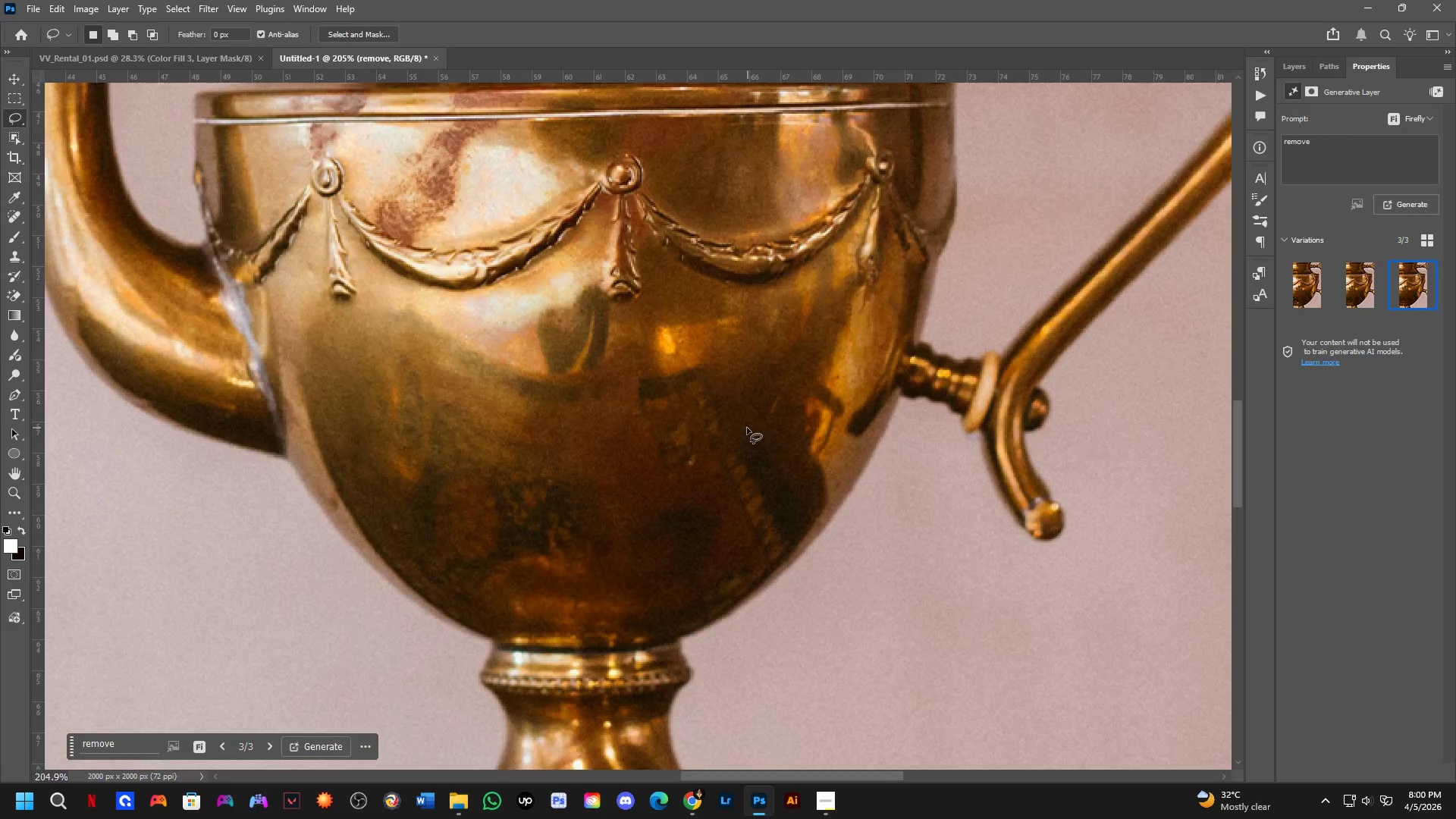 
left_click_drag(start_coordinate=[767, 485], to_coordinate=[764, 438])
 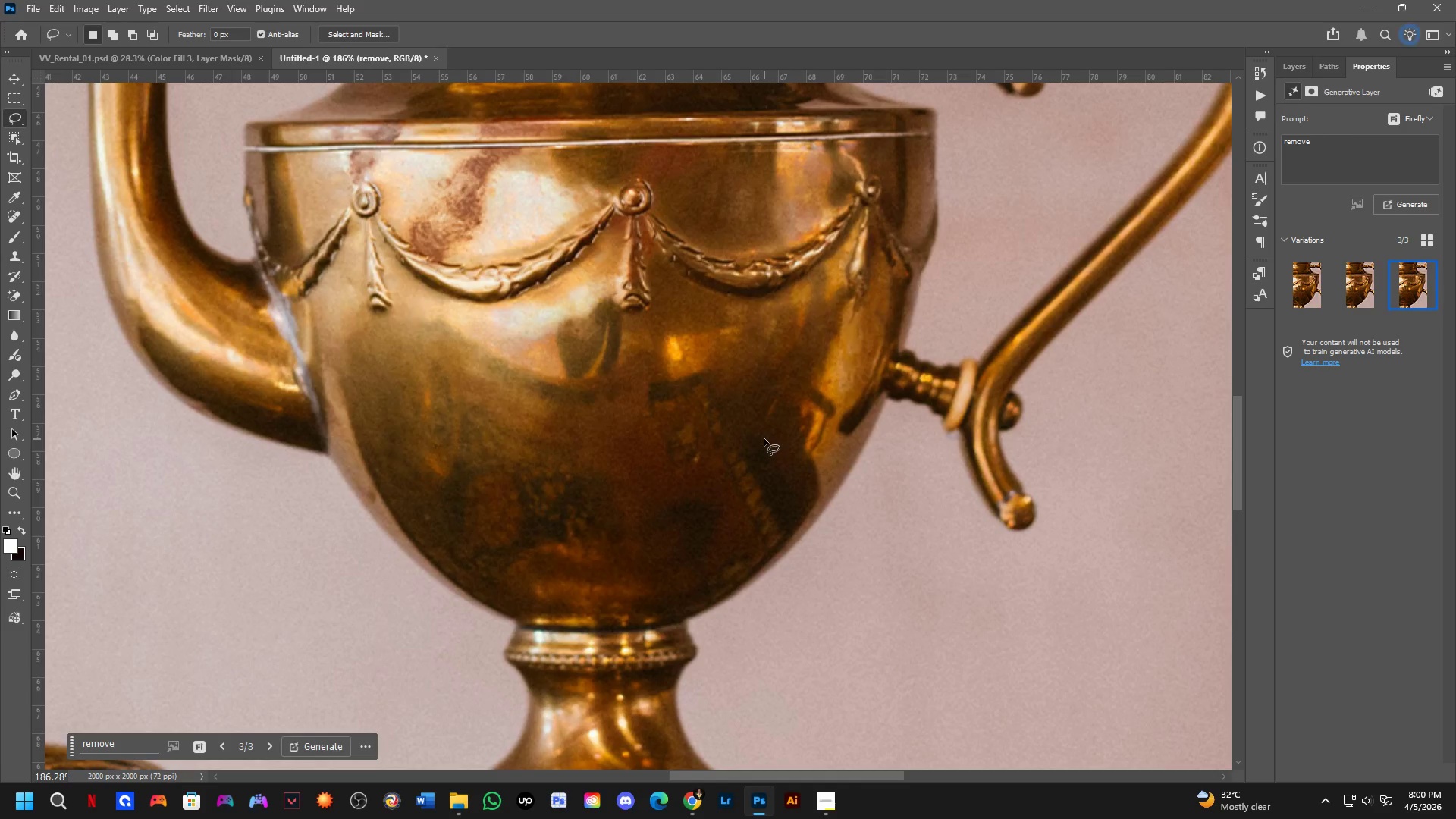 
scroll: coordinate [782, 416], scroll_direction: up, amount: 2.0
 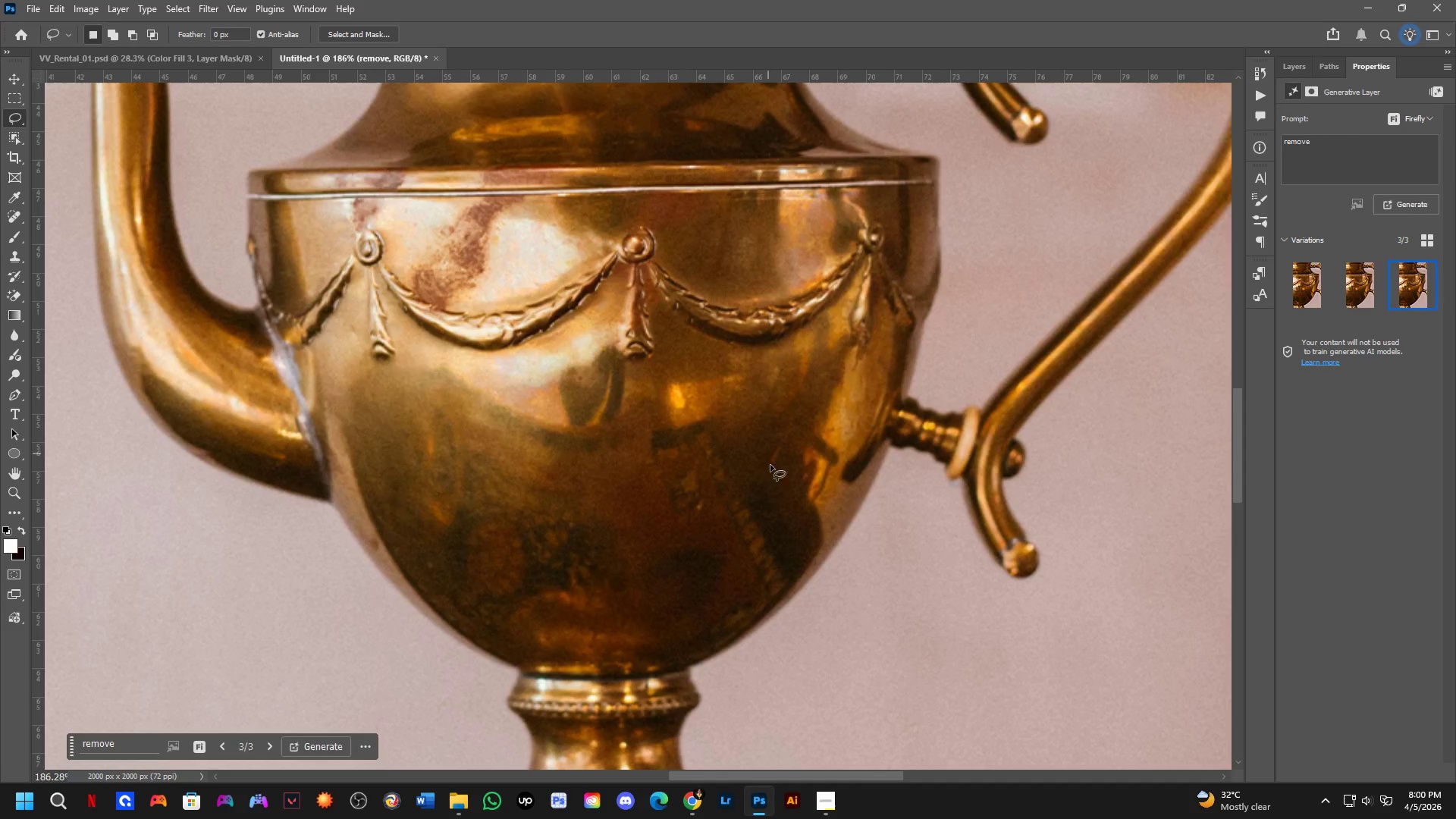 
hold_key(key=Space, duration=0.53)
 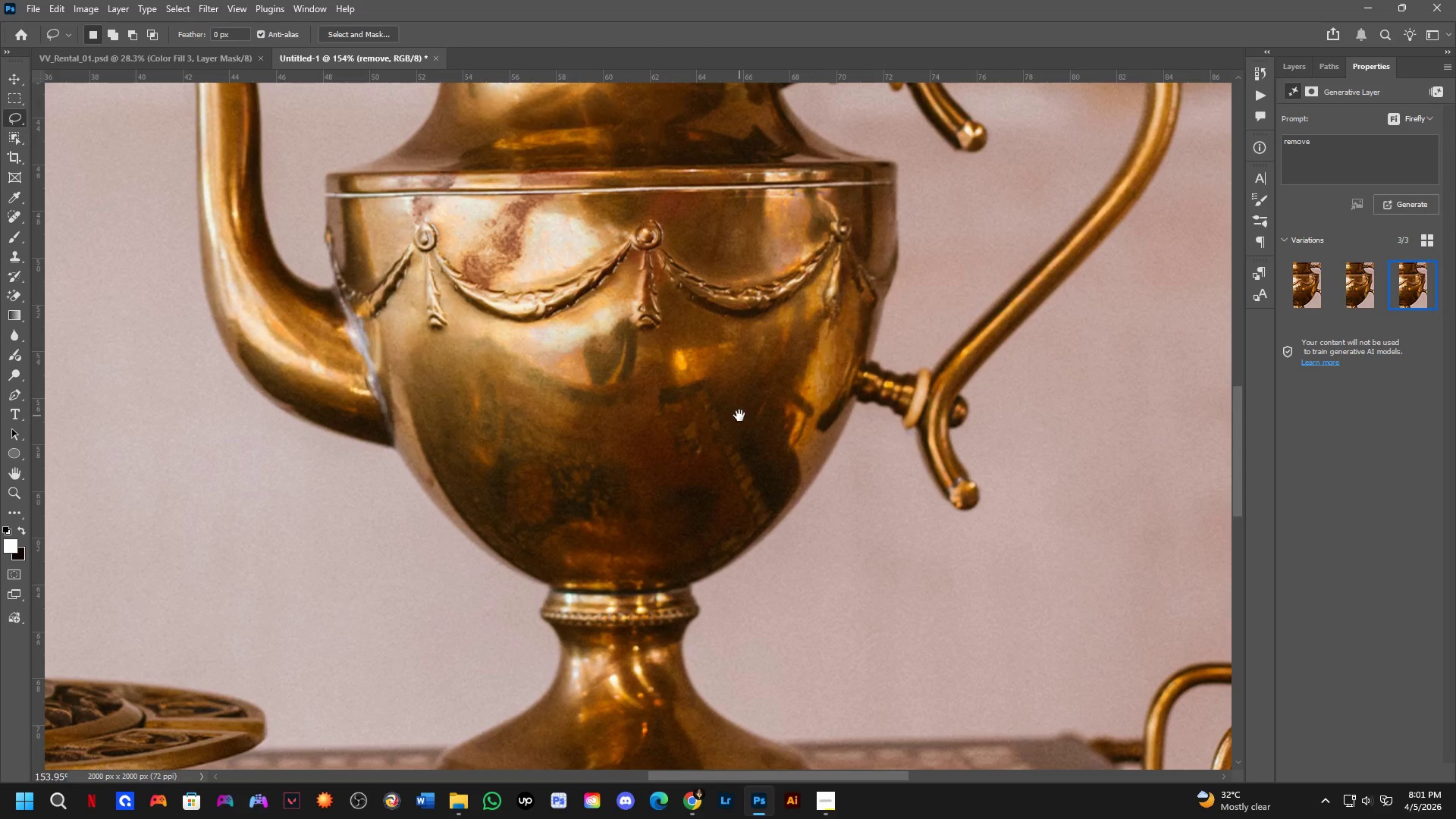 
left_click_drag(start_coordinate=[745, 418], to_coordinate=[739, 416])
 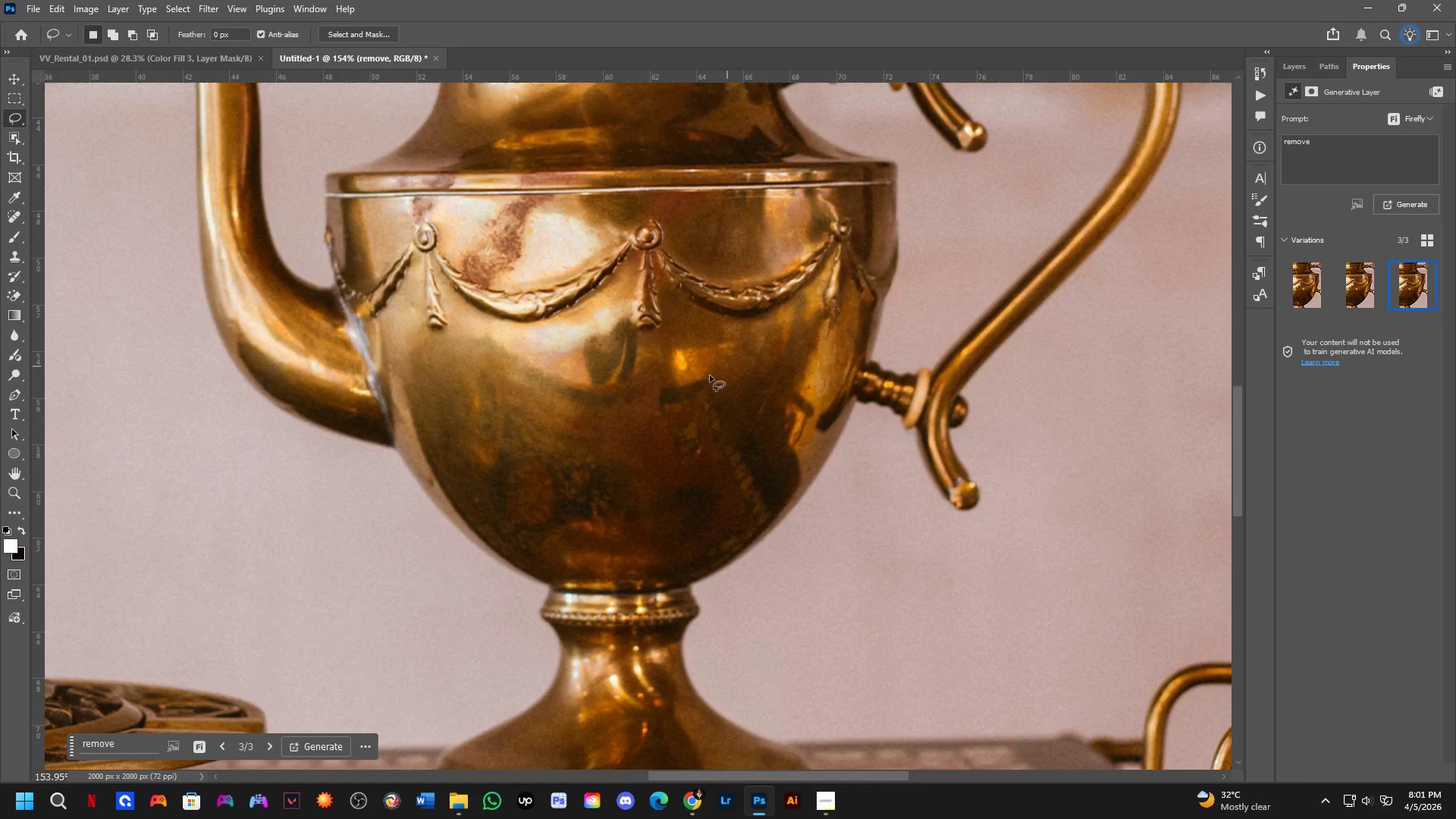 
scroll: coordinate [745, 428], scroll_direction: down, amount: 2.0
 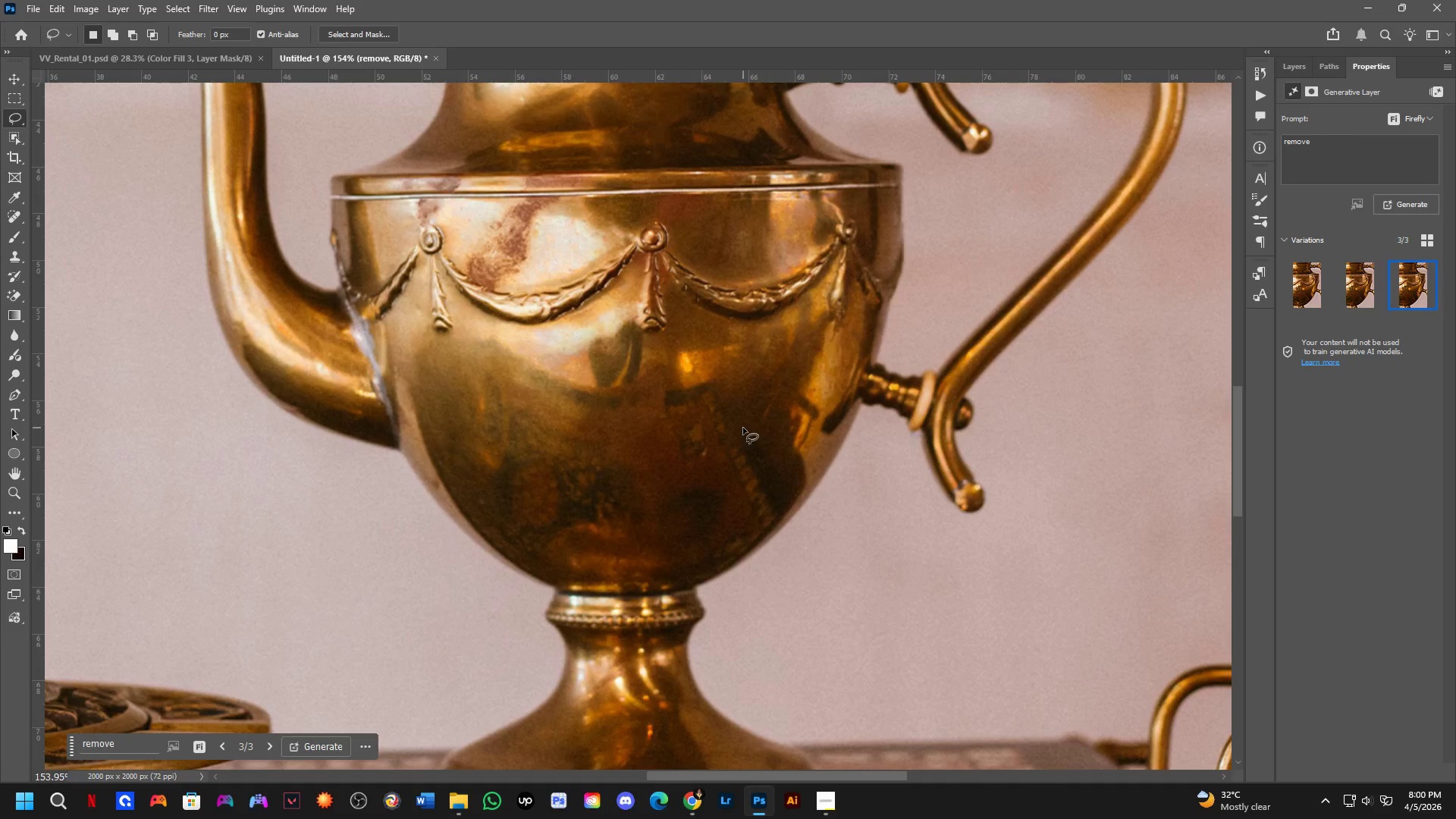 
scroll: coordinate [585, 431], scroll_direction: up, amount: 3.0
 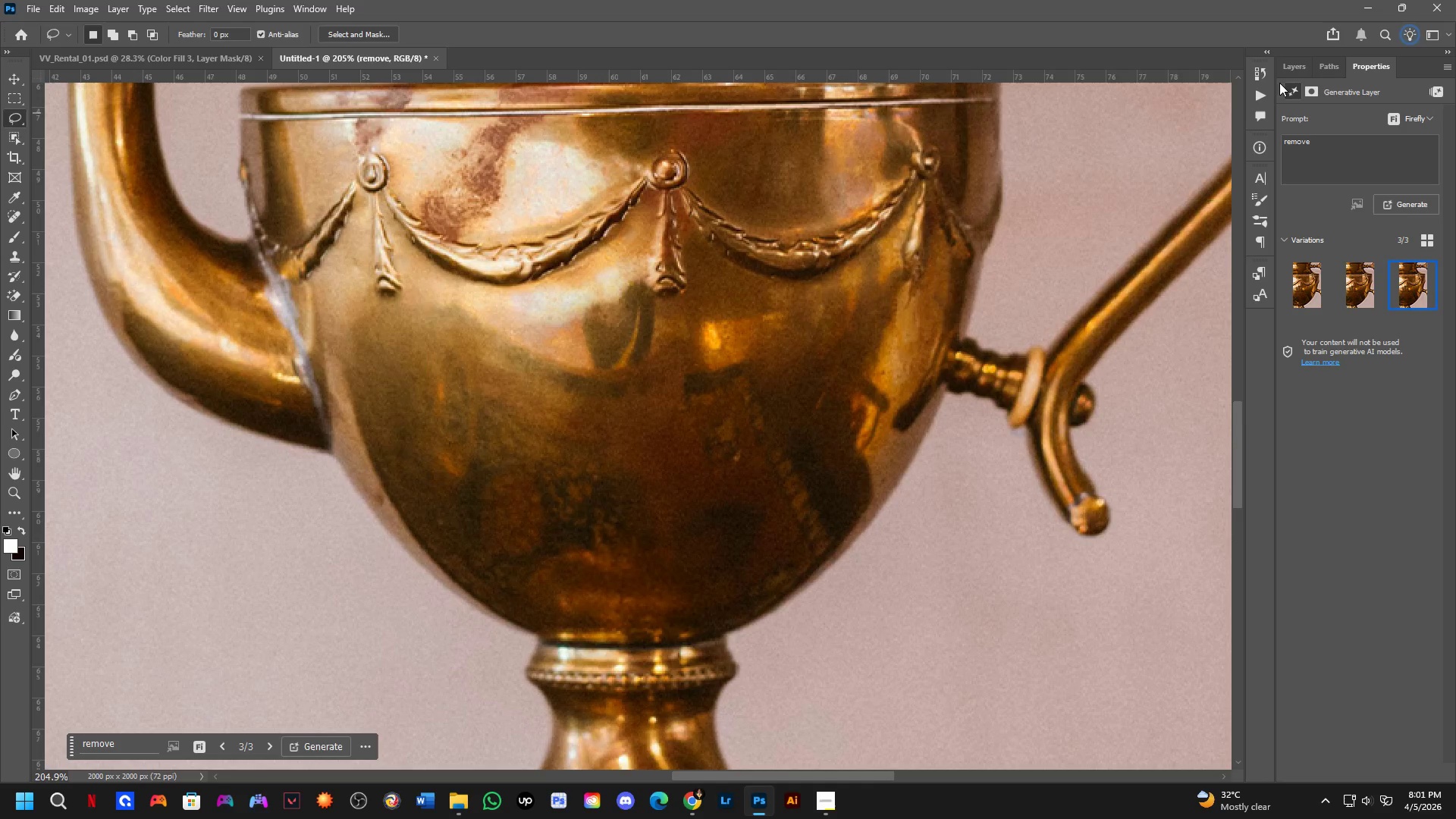 
left_click([1285, 66])
 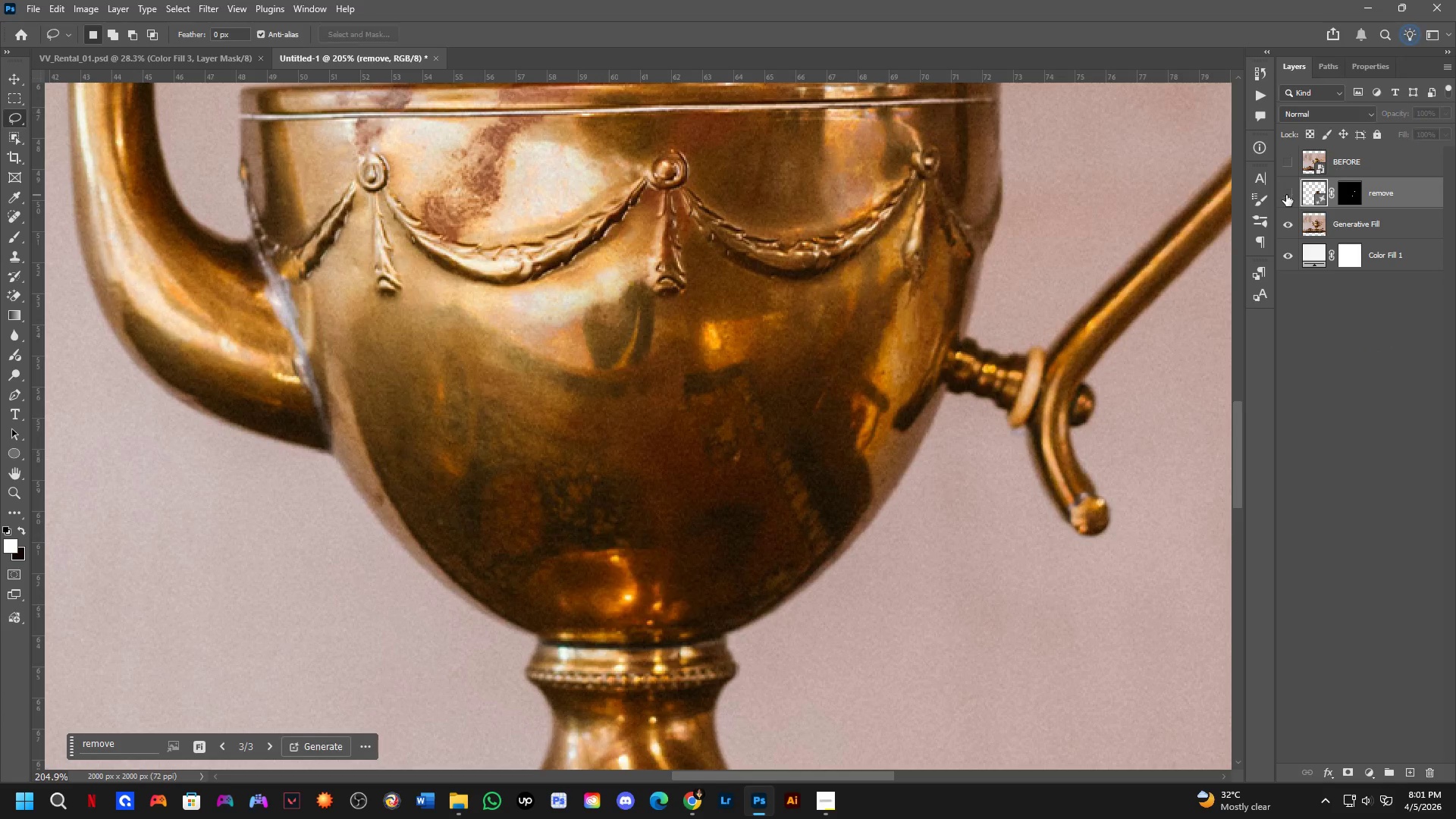 
double_click([1286, 195])
 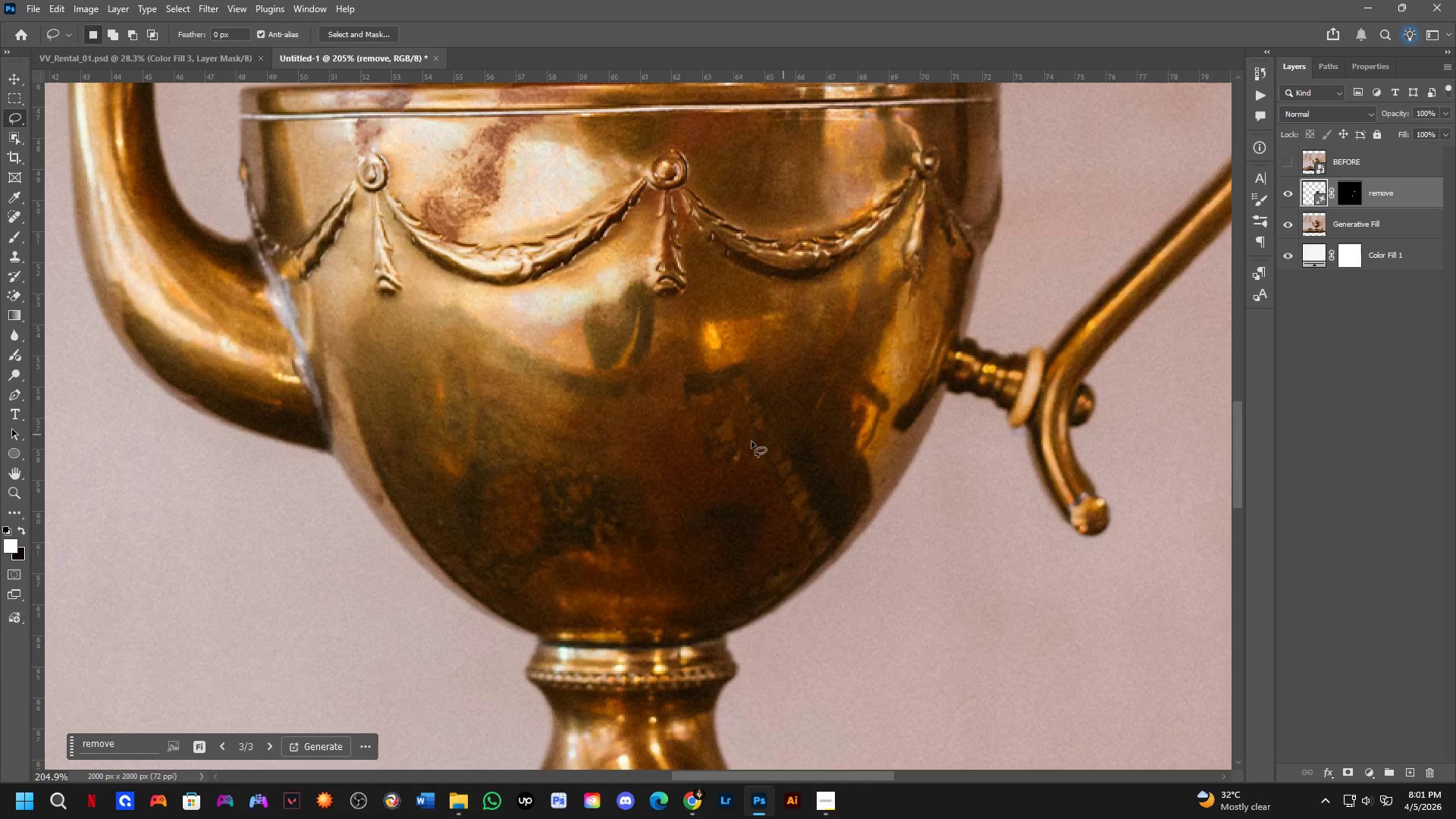 
hold_key(key=Space, duration=0.56)
 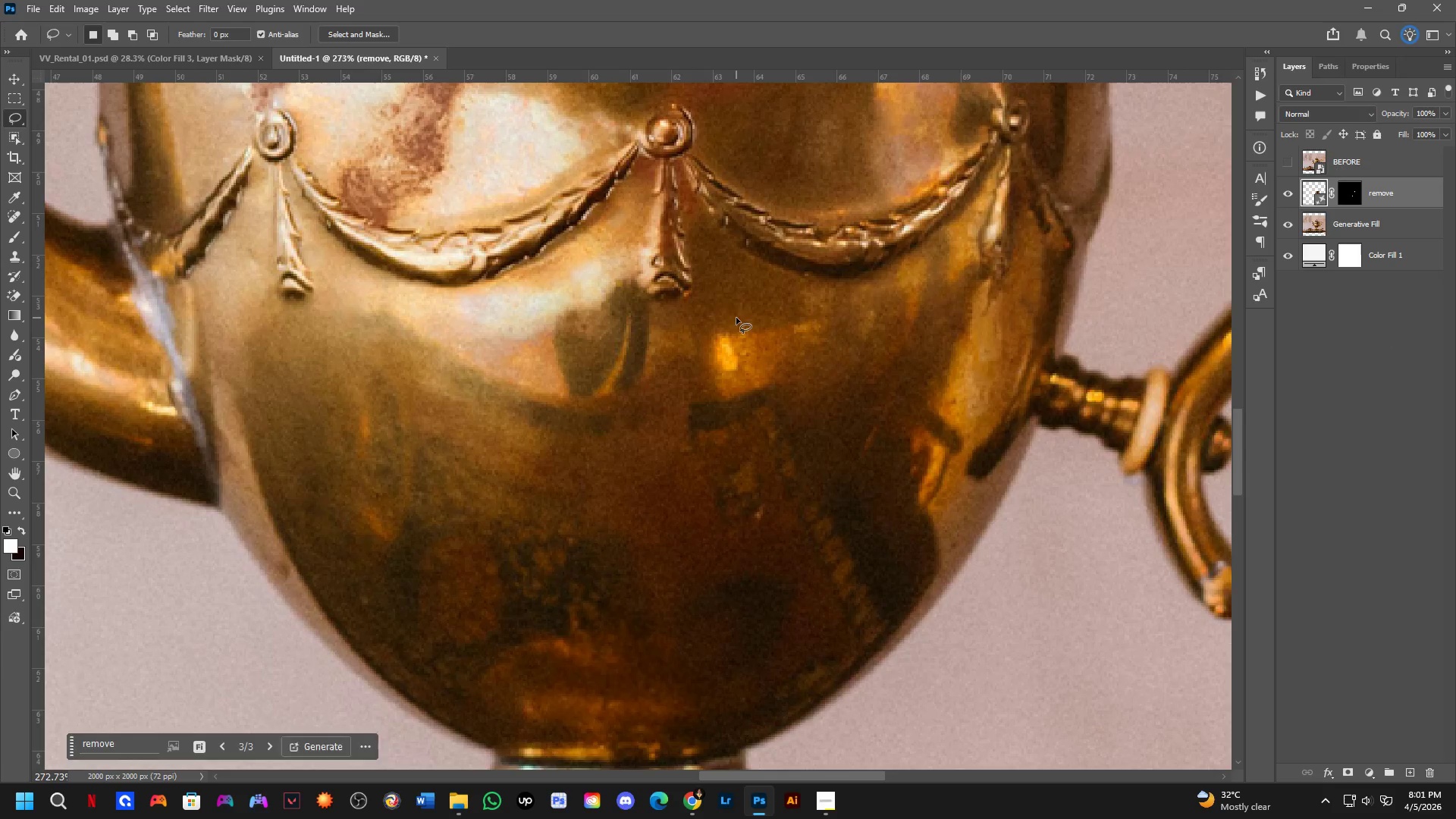 
left_click_drag(start_coordinate=[694, 394], to_coordinate=[693, 440])
 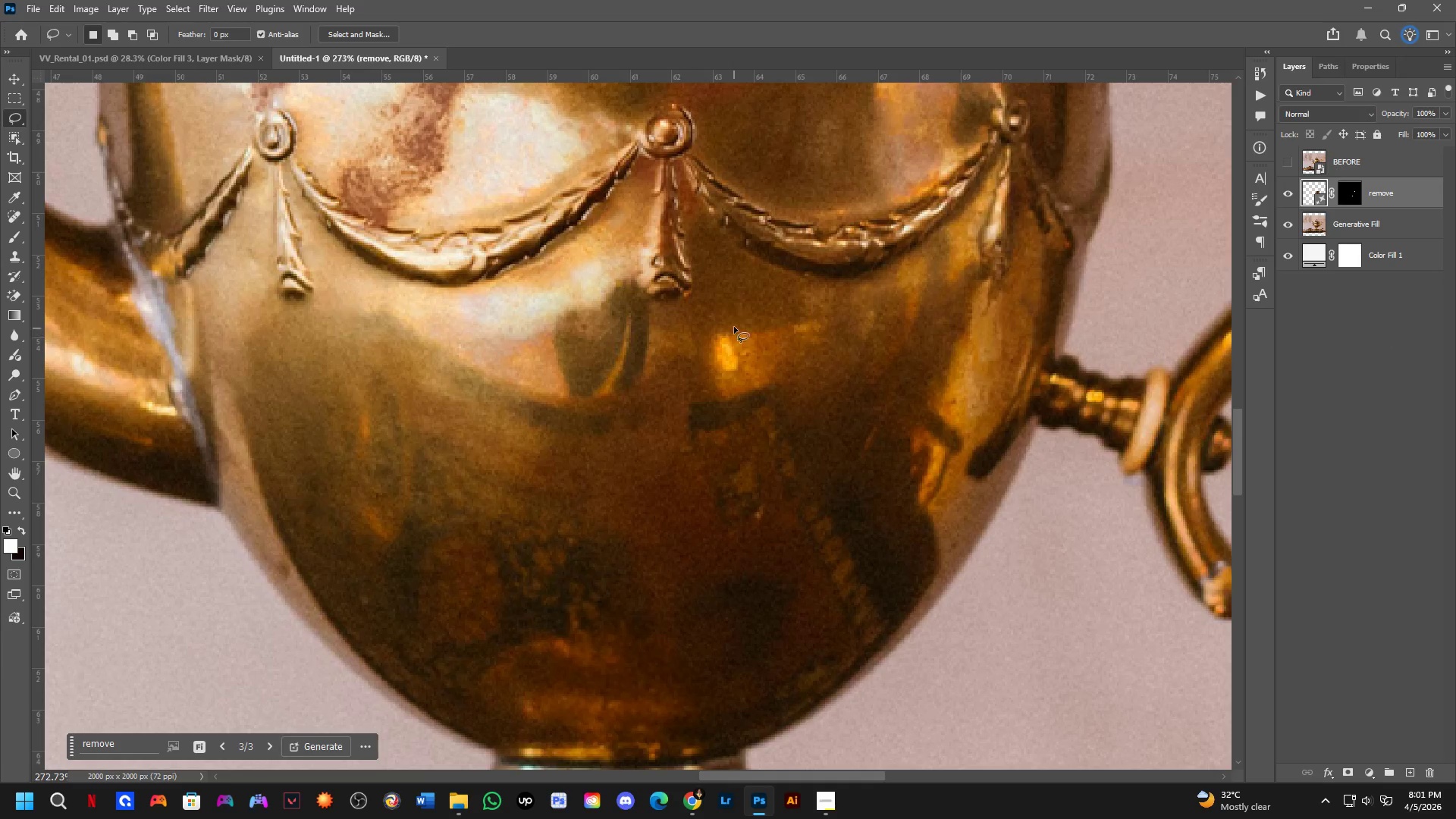 
scroll: coordinate [675, 406], scroll_direction: up, amount: 3.0
 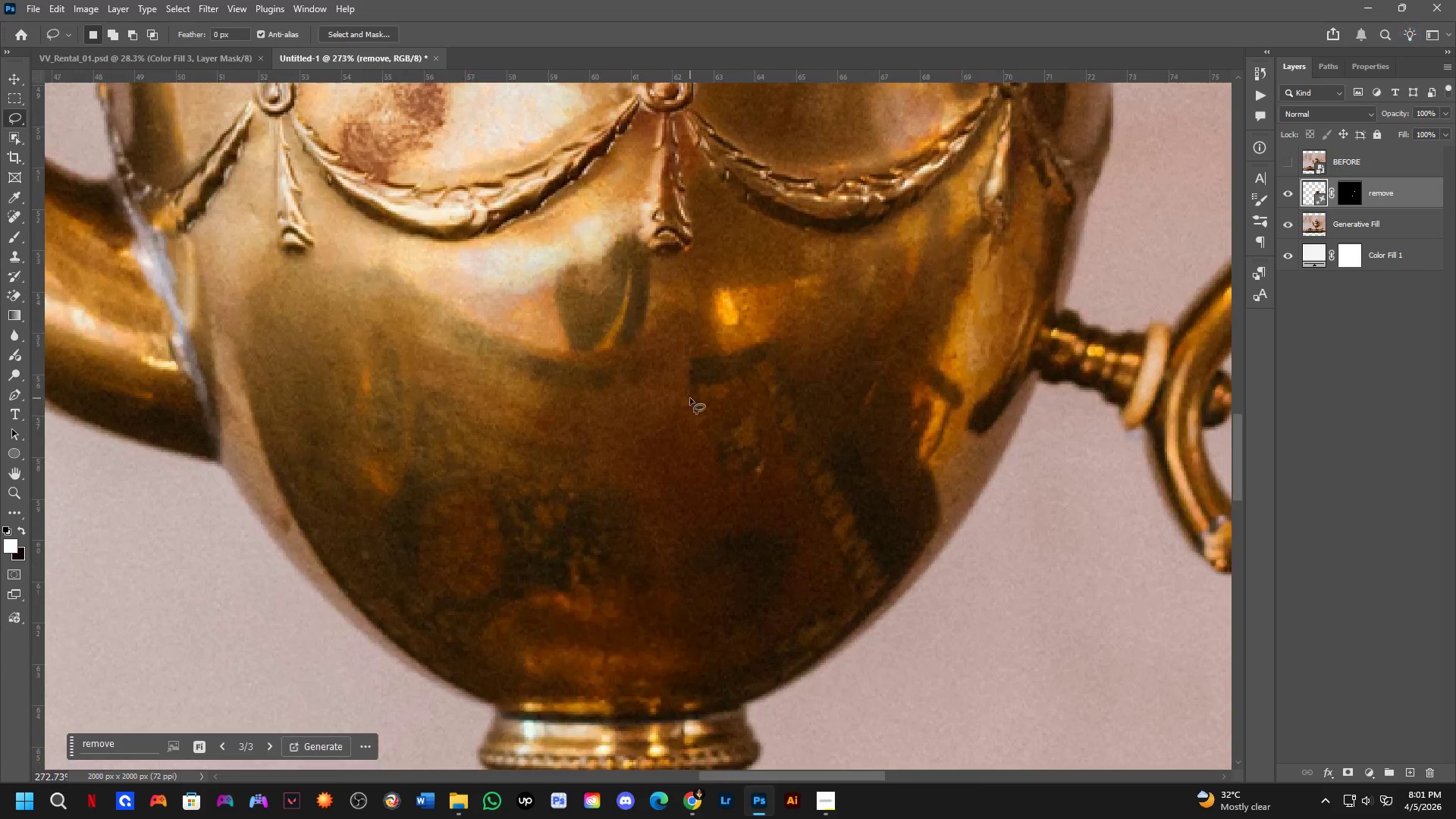 
left_click_drag(start_coordinate=[736, 318], to_coordinate=[755, 312])
 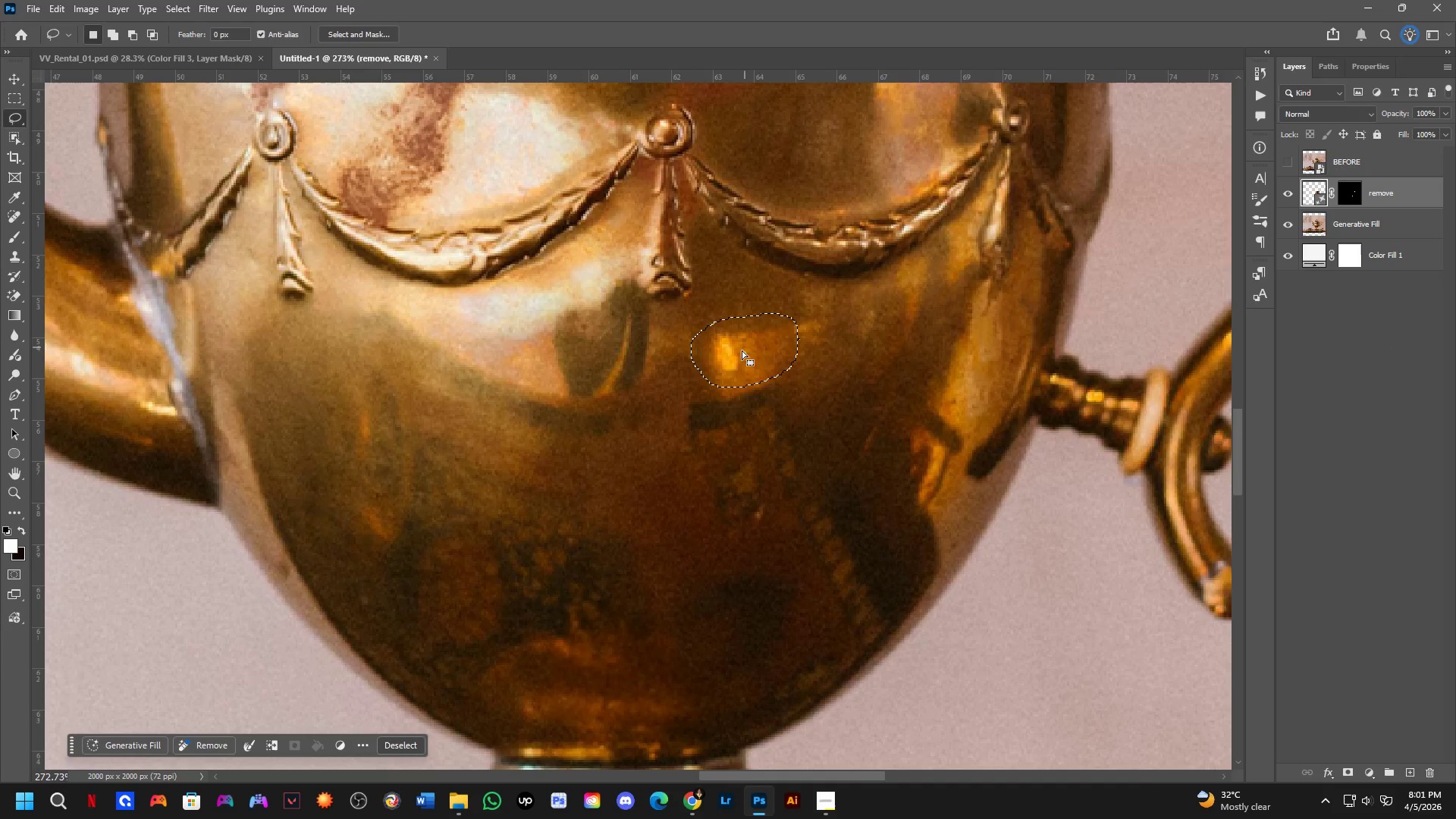 
hold_key(key=ShiftLeft, duration=0.31)
left_click_drag(start_coordinate=[706, 368], to_coordinate=[824, 336])
 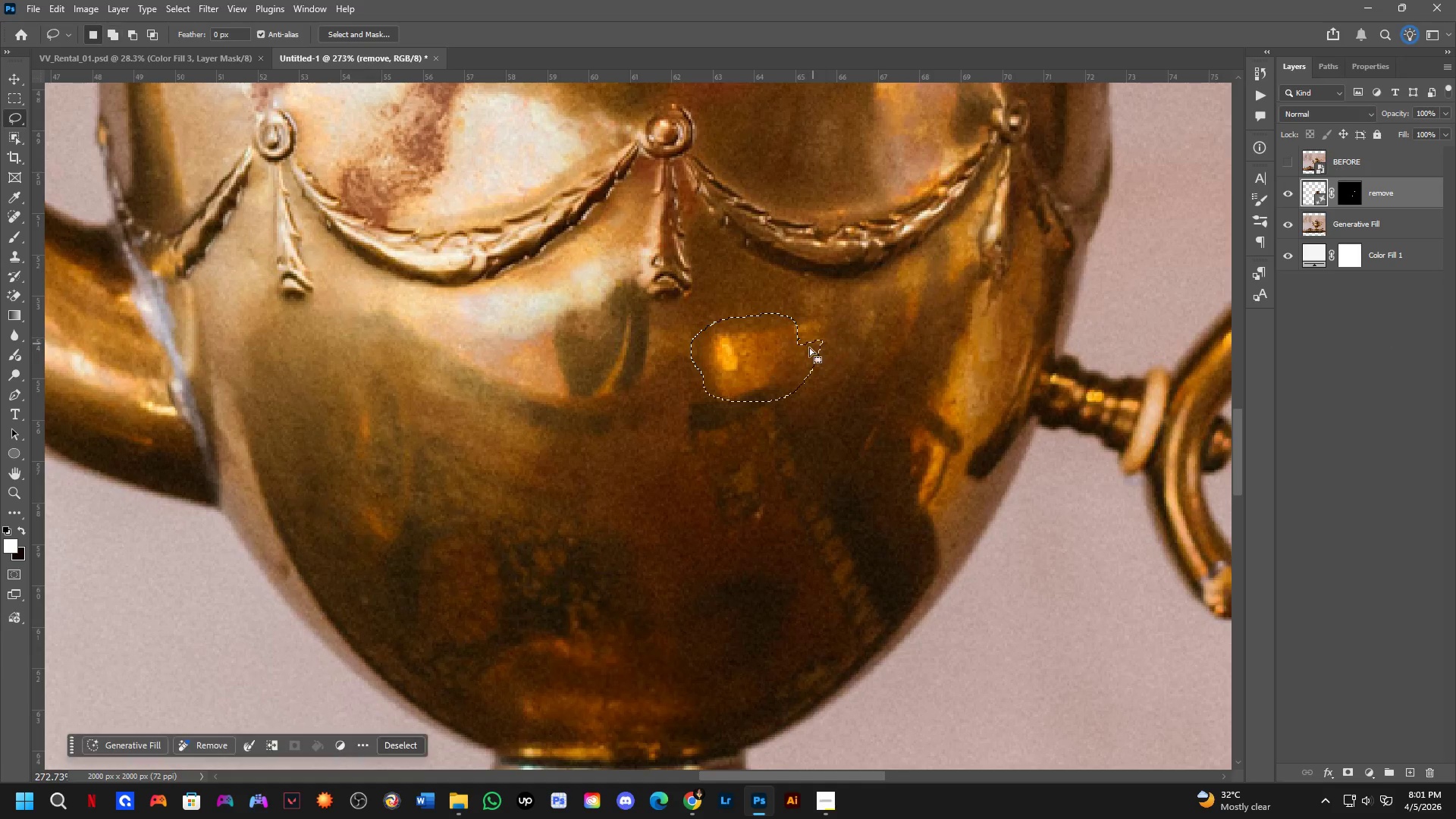 
hold_key(key=Space, duration=0.52)
 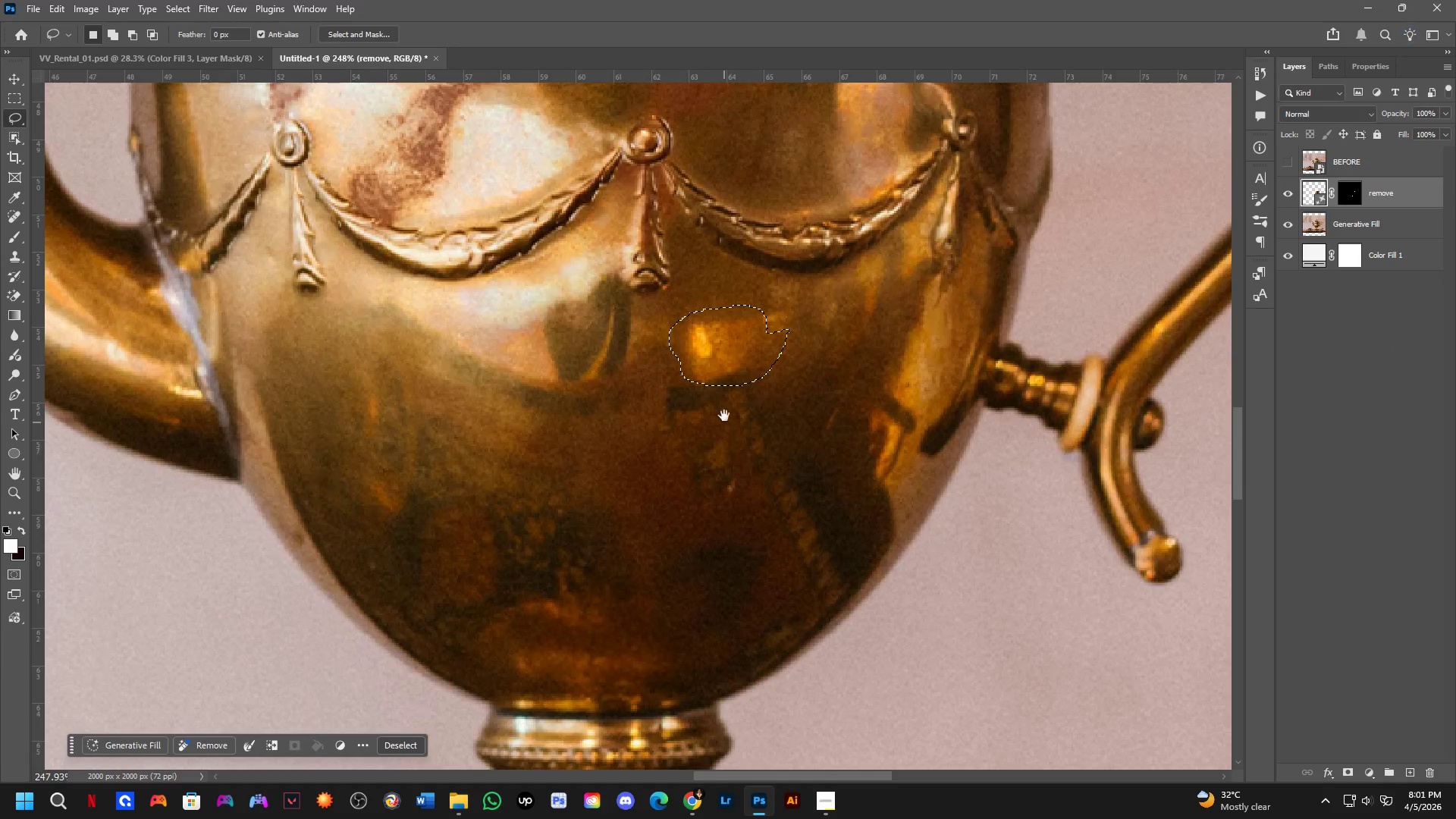 
left_click_drag(start_coordinate=[792, 412], to_coordinate=[758, 415])
 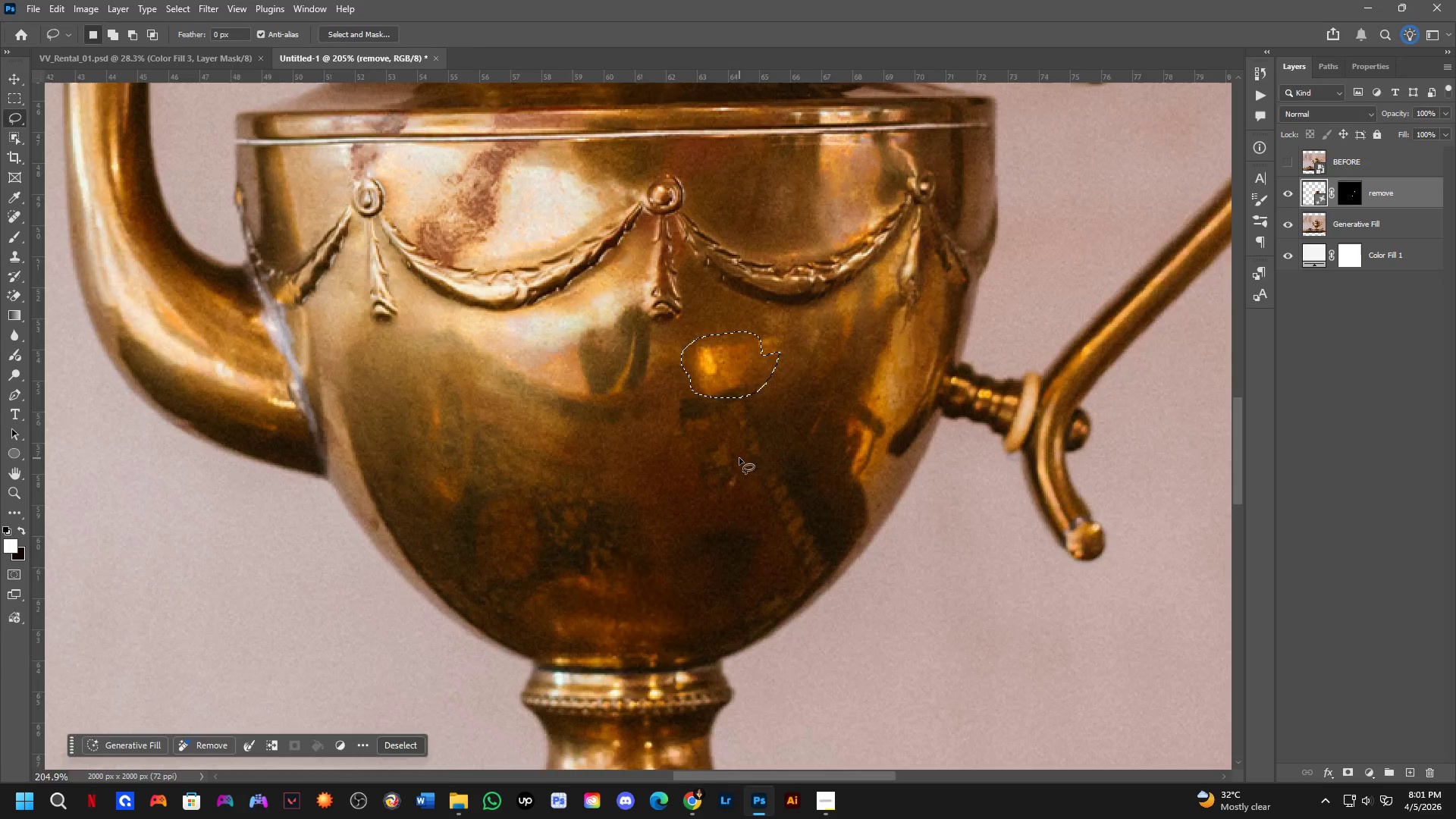 
scroll: coordinate [788, 380], scroll_direction: down, amount: 3.0
 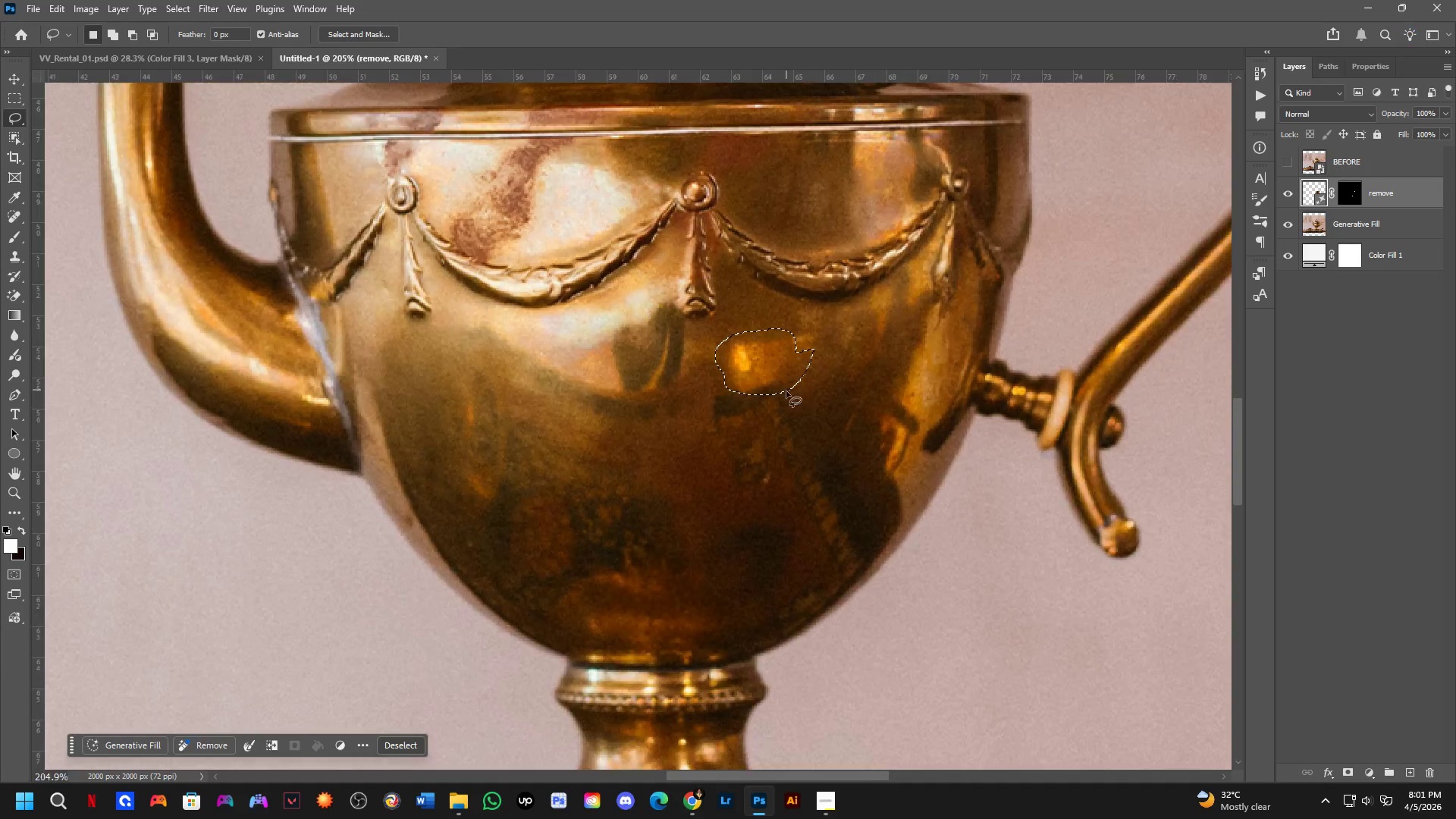 
hold_key(key=Space, duration=0.45)
 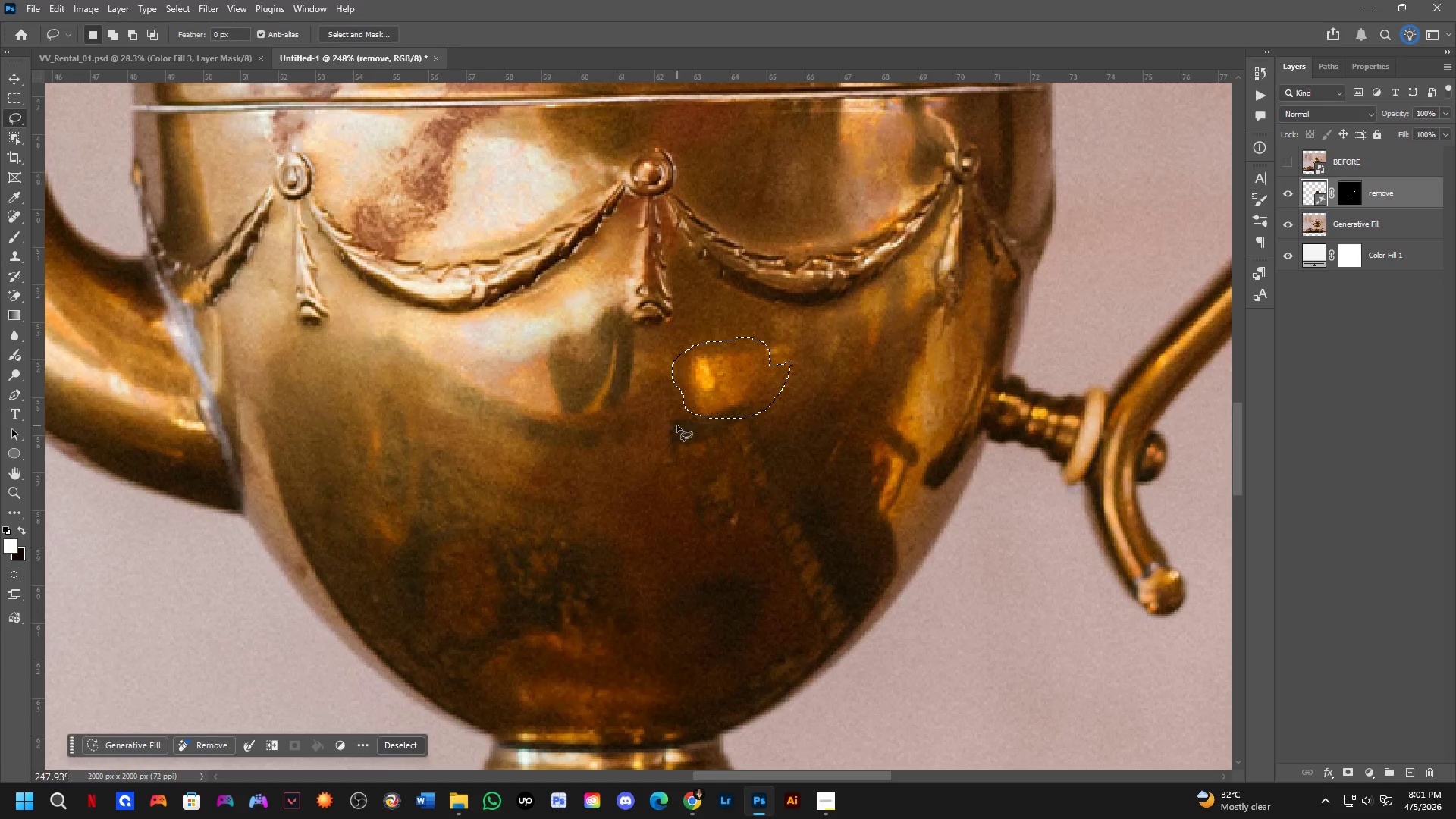 
left_click_drag(start_coordinate=[724, 404], to_coordinate=[727, 437])
 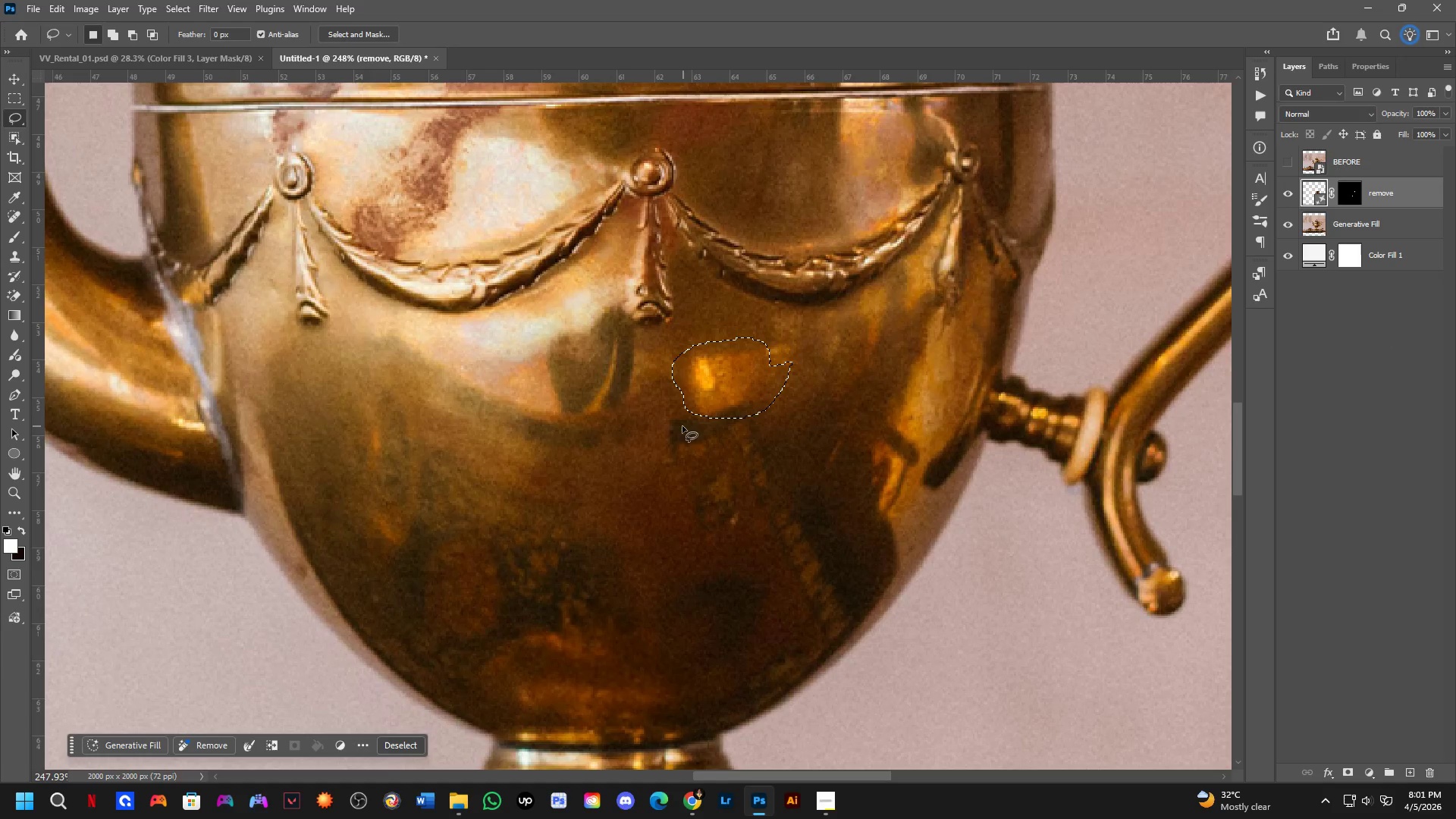 
scroll: coordinate [739, 458], scroll_direction: up, amount: 2.0
 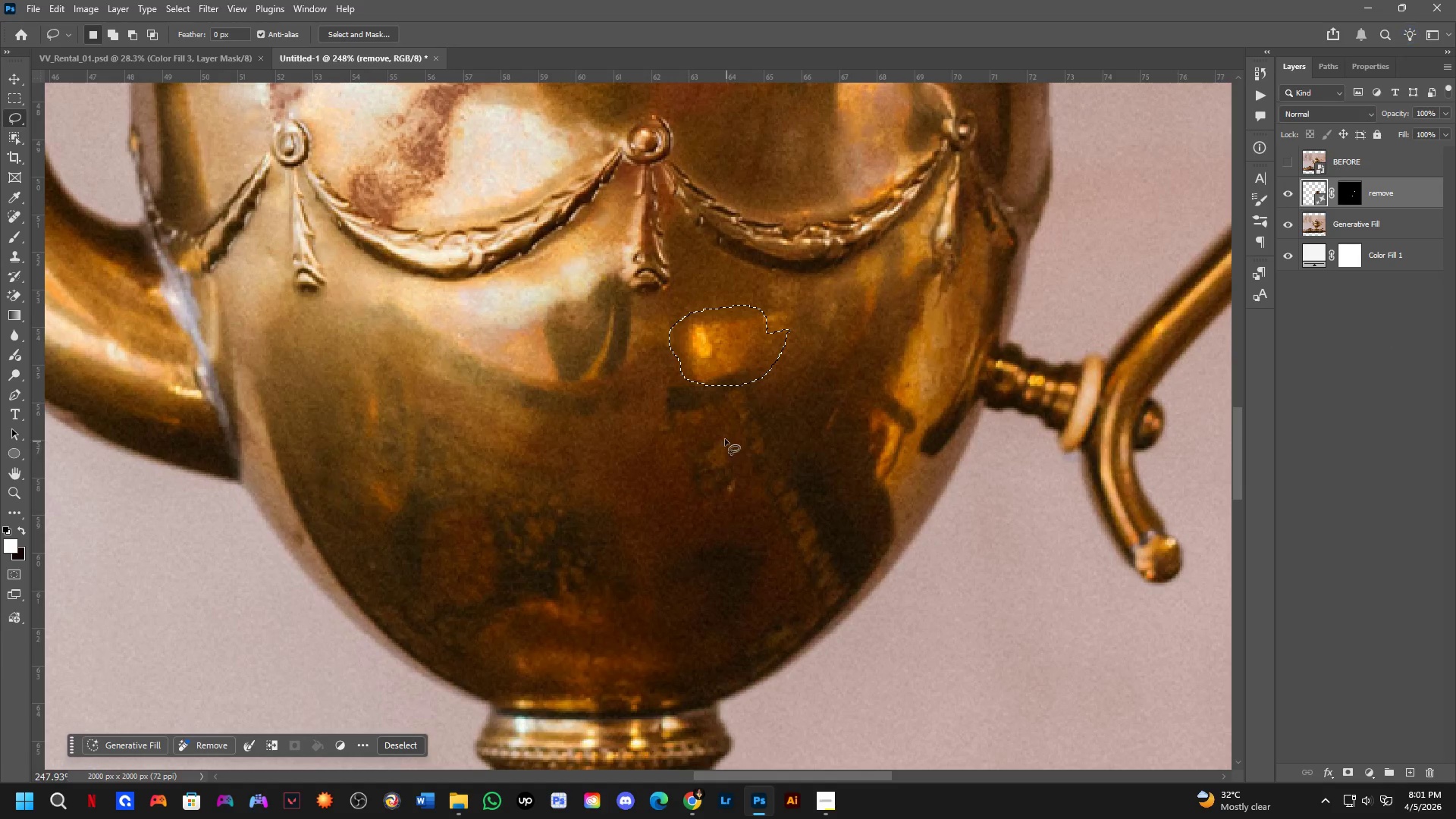 
hold_key(key=Space, duration=0.45)
 